 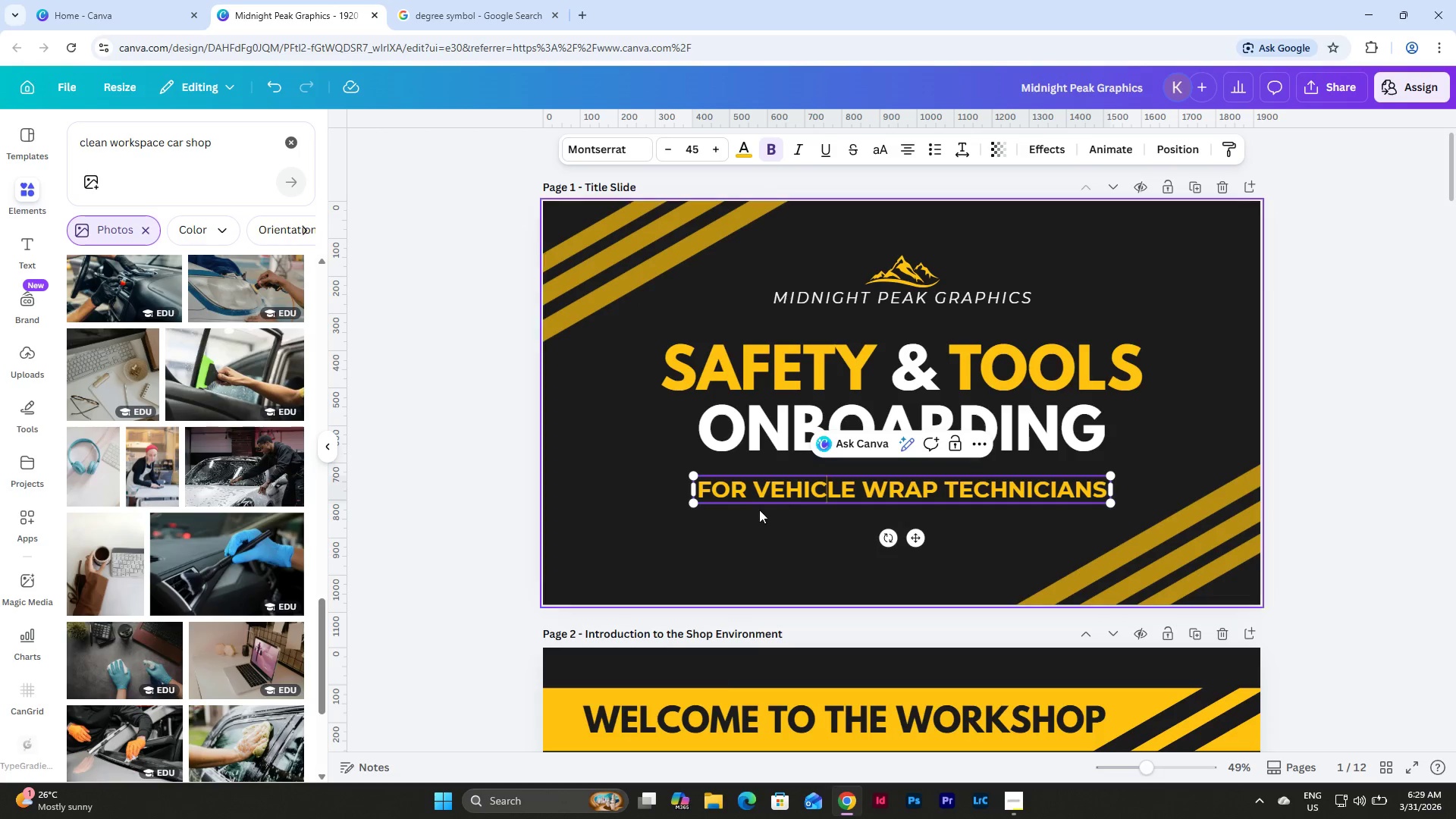 
left_click([756, 488])
 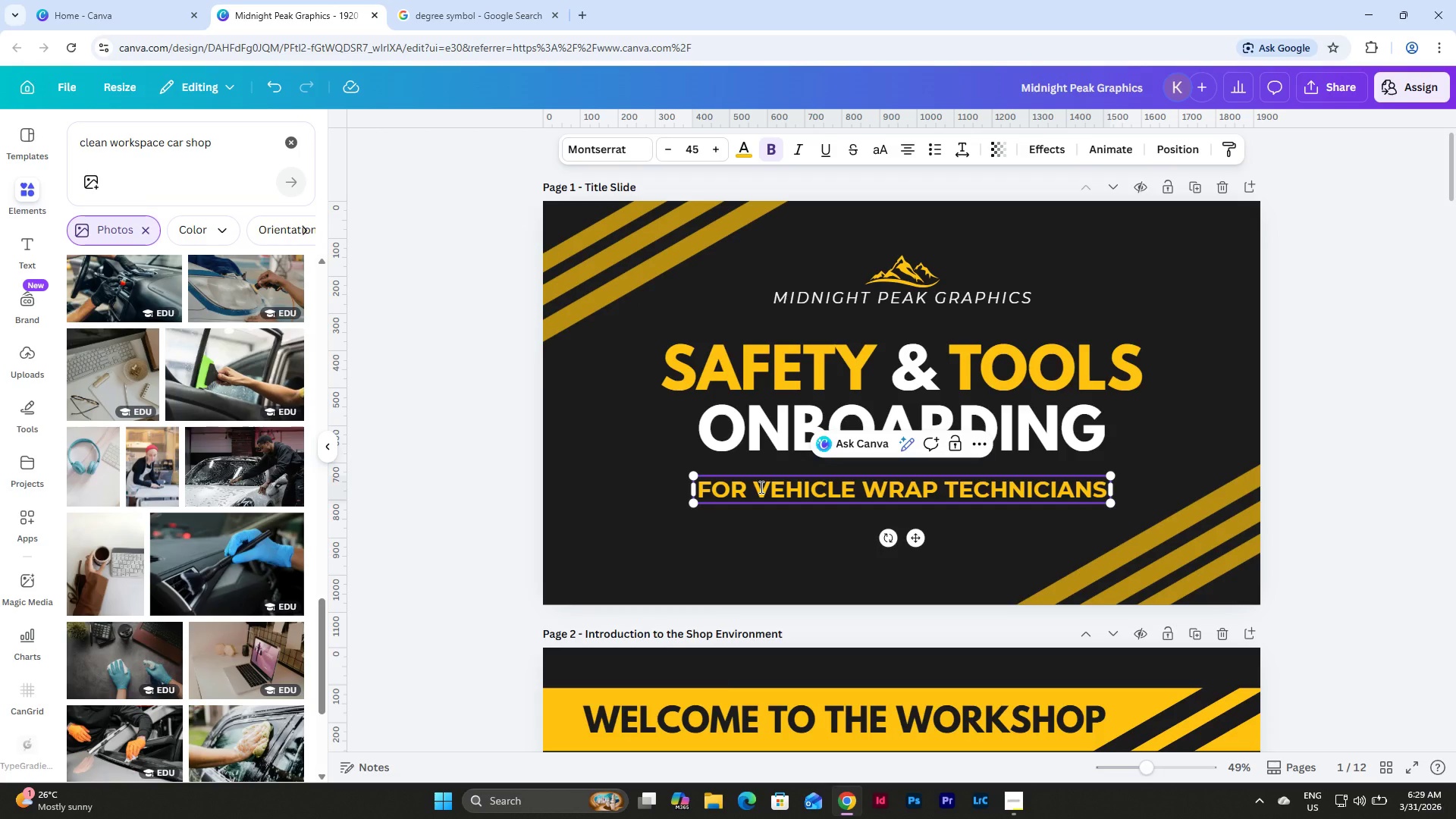 
type(NEW )
 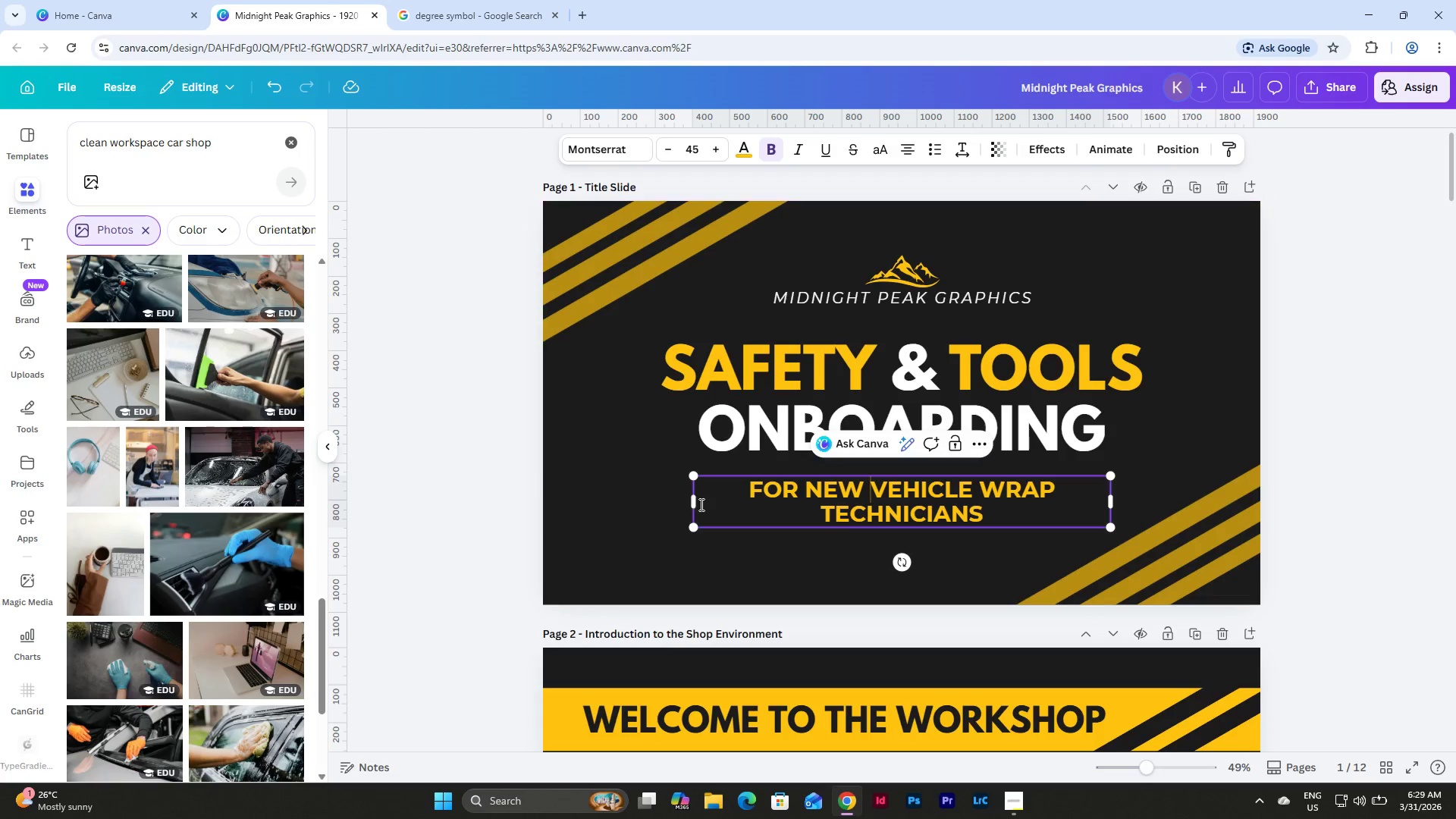 
left_click_drag(start_coordinate=[690, 502], to_coordinate=[628, 503])
 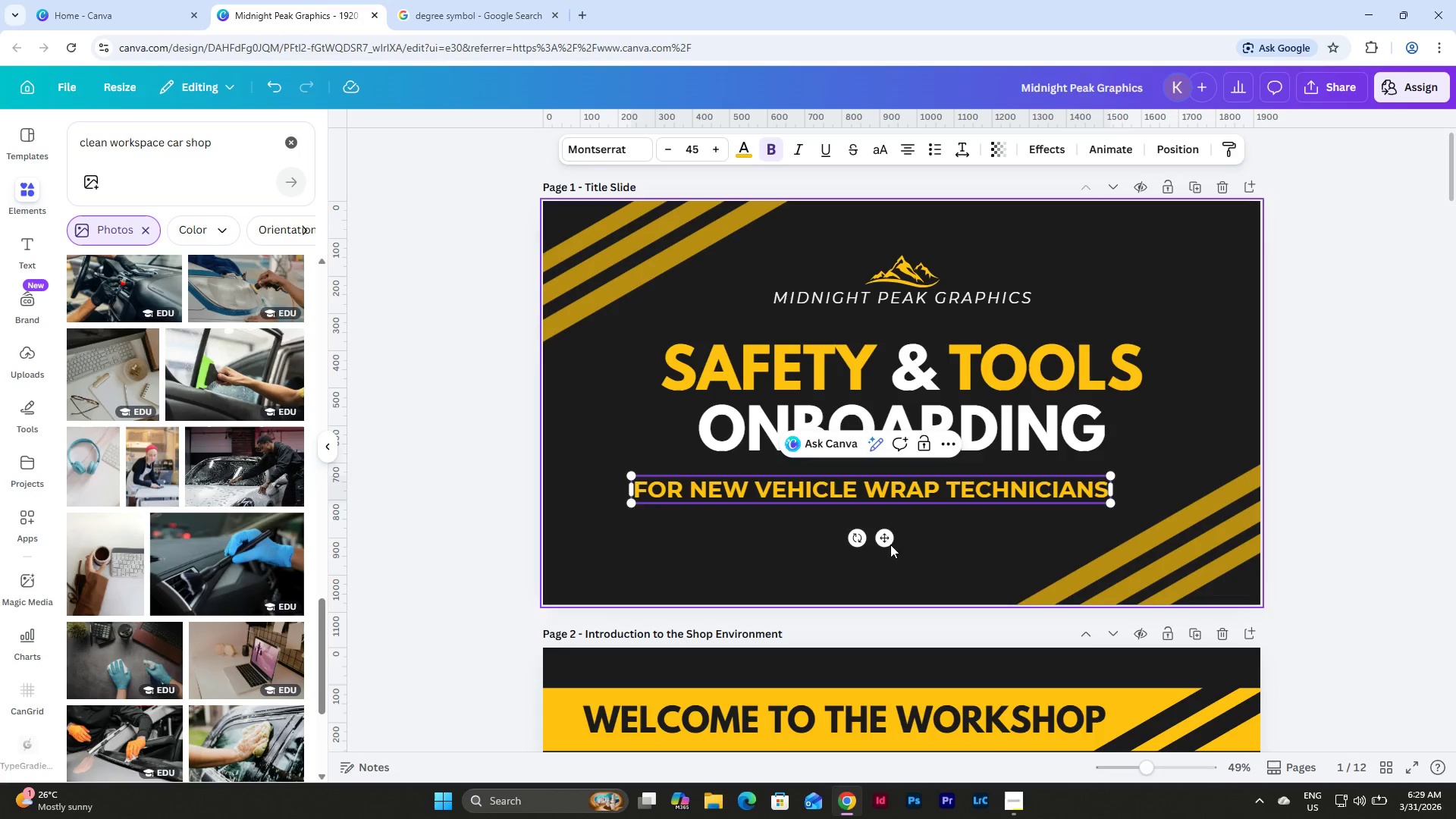 
left_click_drag(start_coordinate=[882, 540], to_coordinate=[912, 540])
 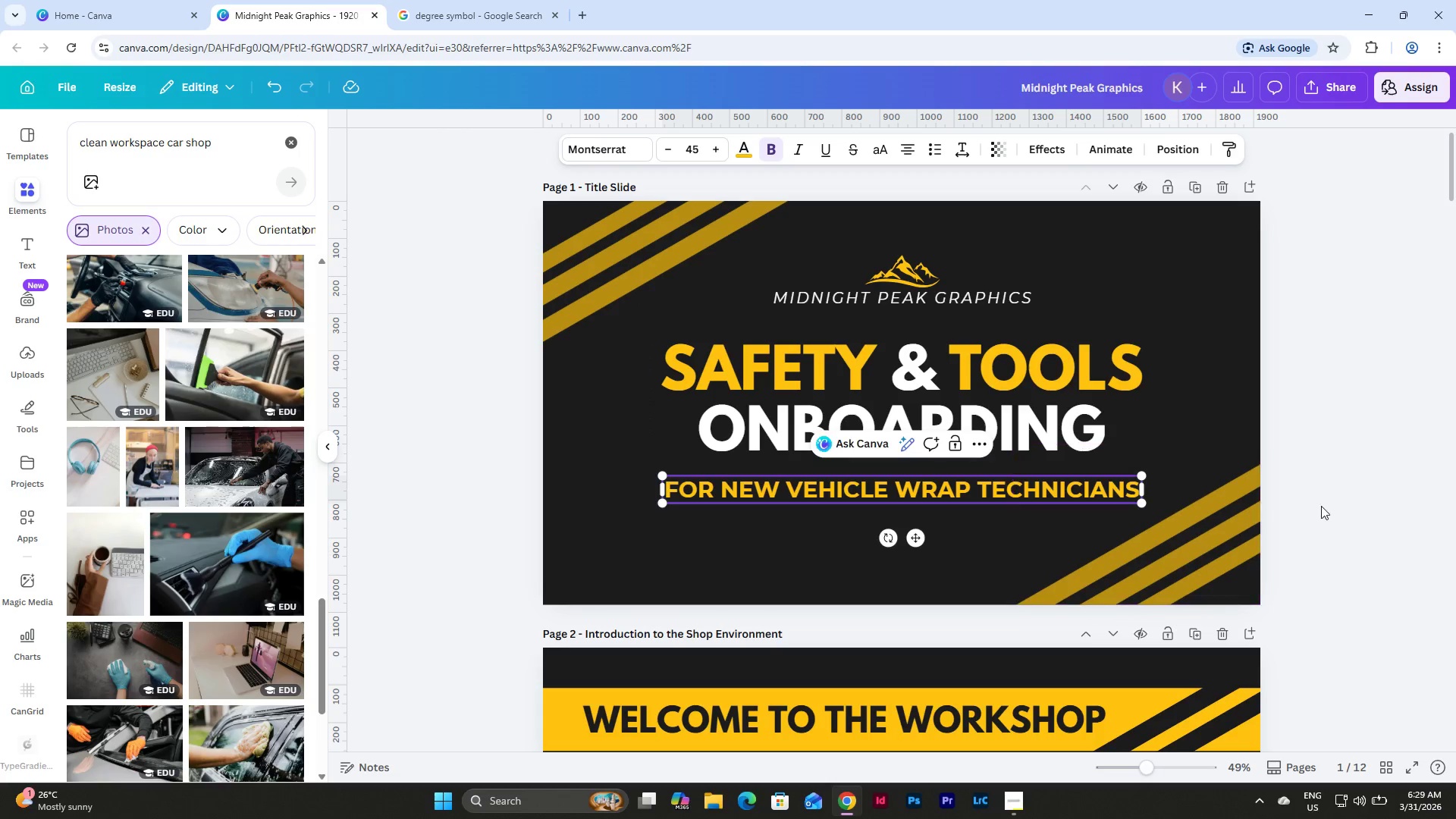 
left_click([1345, 494])
 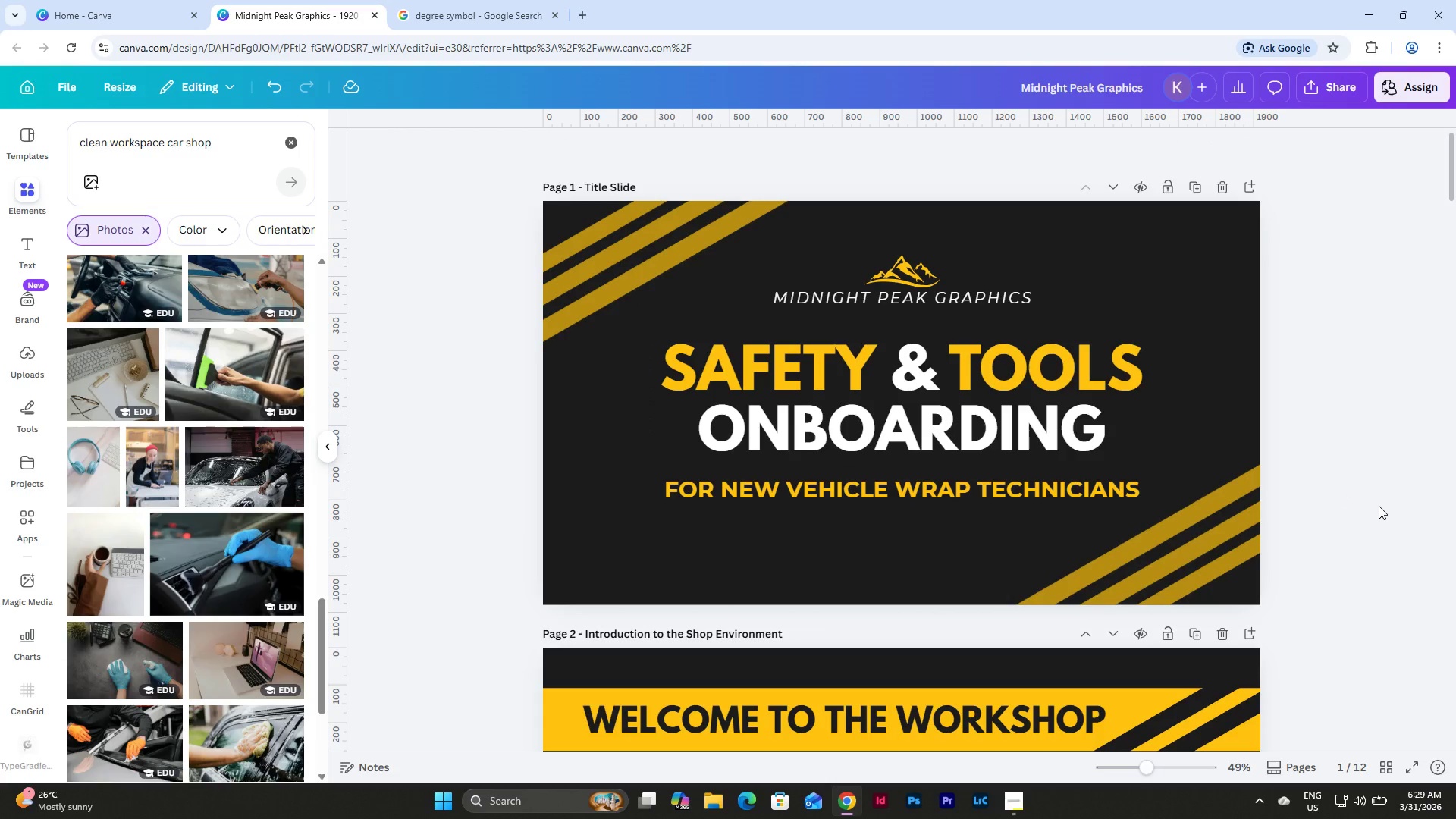 
scroll: coordinate [1345, 431], scroll_direction: down, amount: 53.0
 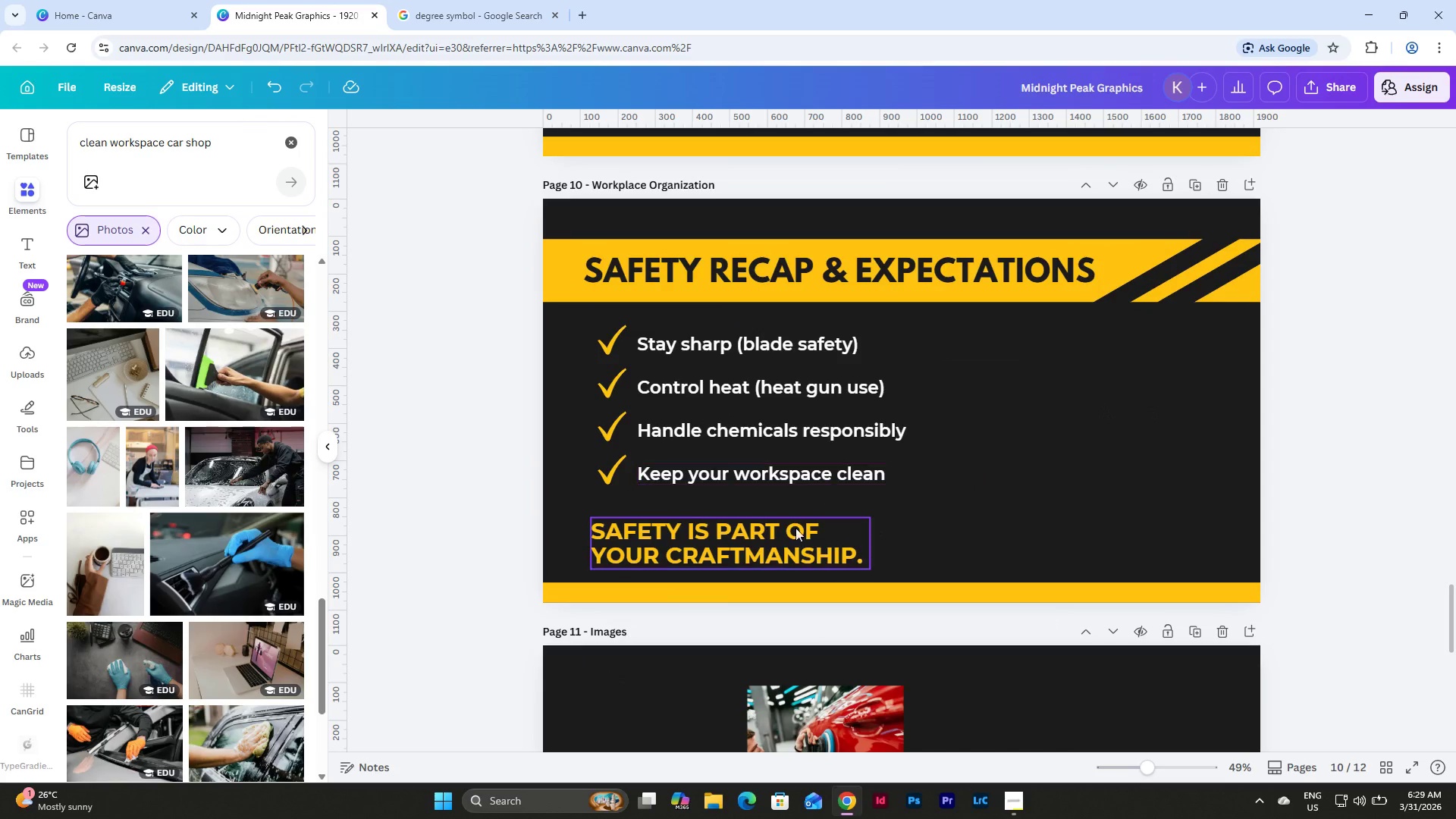 
left_click([786, 529])
 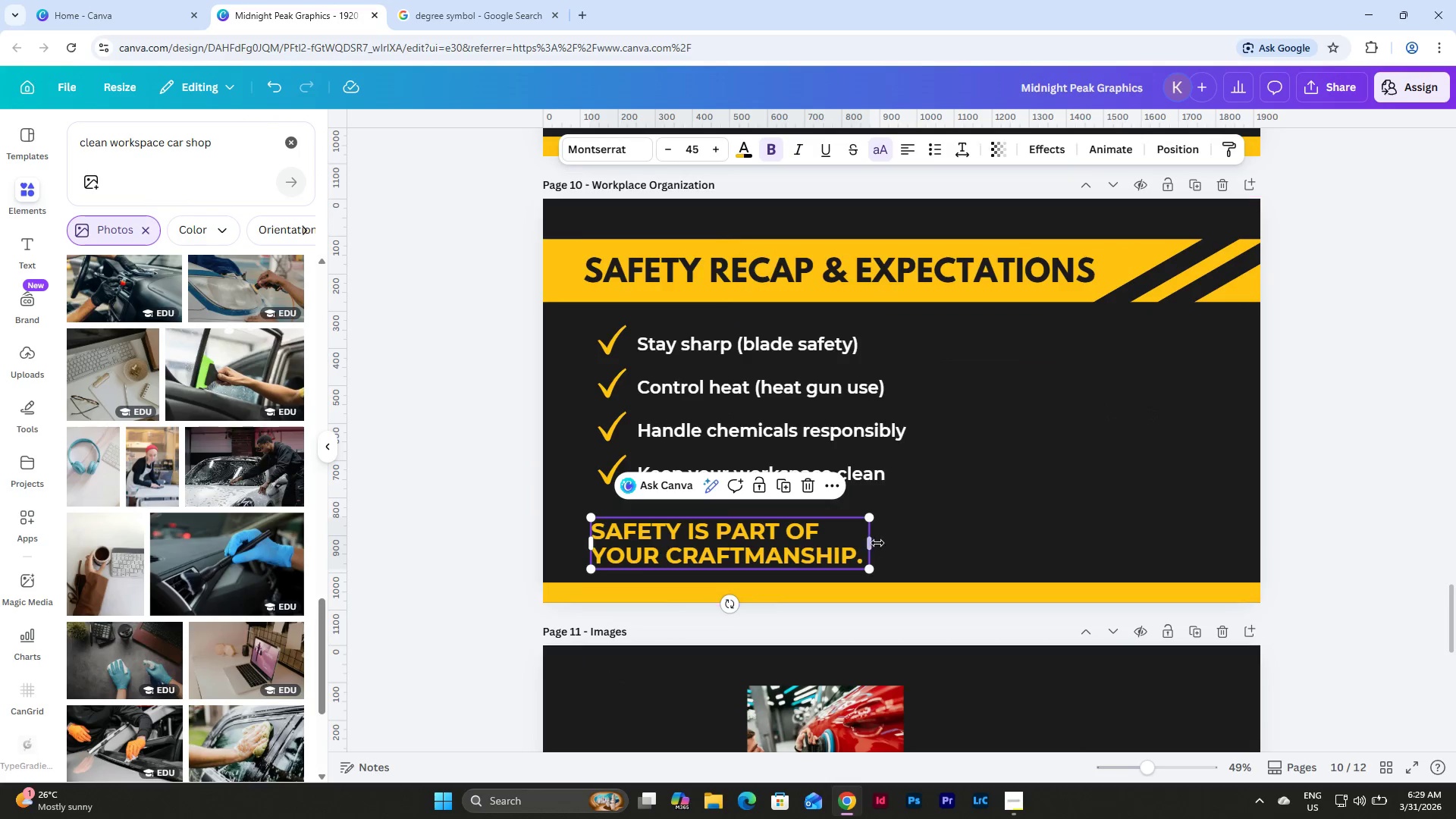 
left_click_drag(start_coordinate=[875, 542], to_coordinate=[1113, 550])
 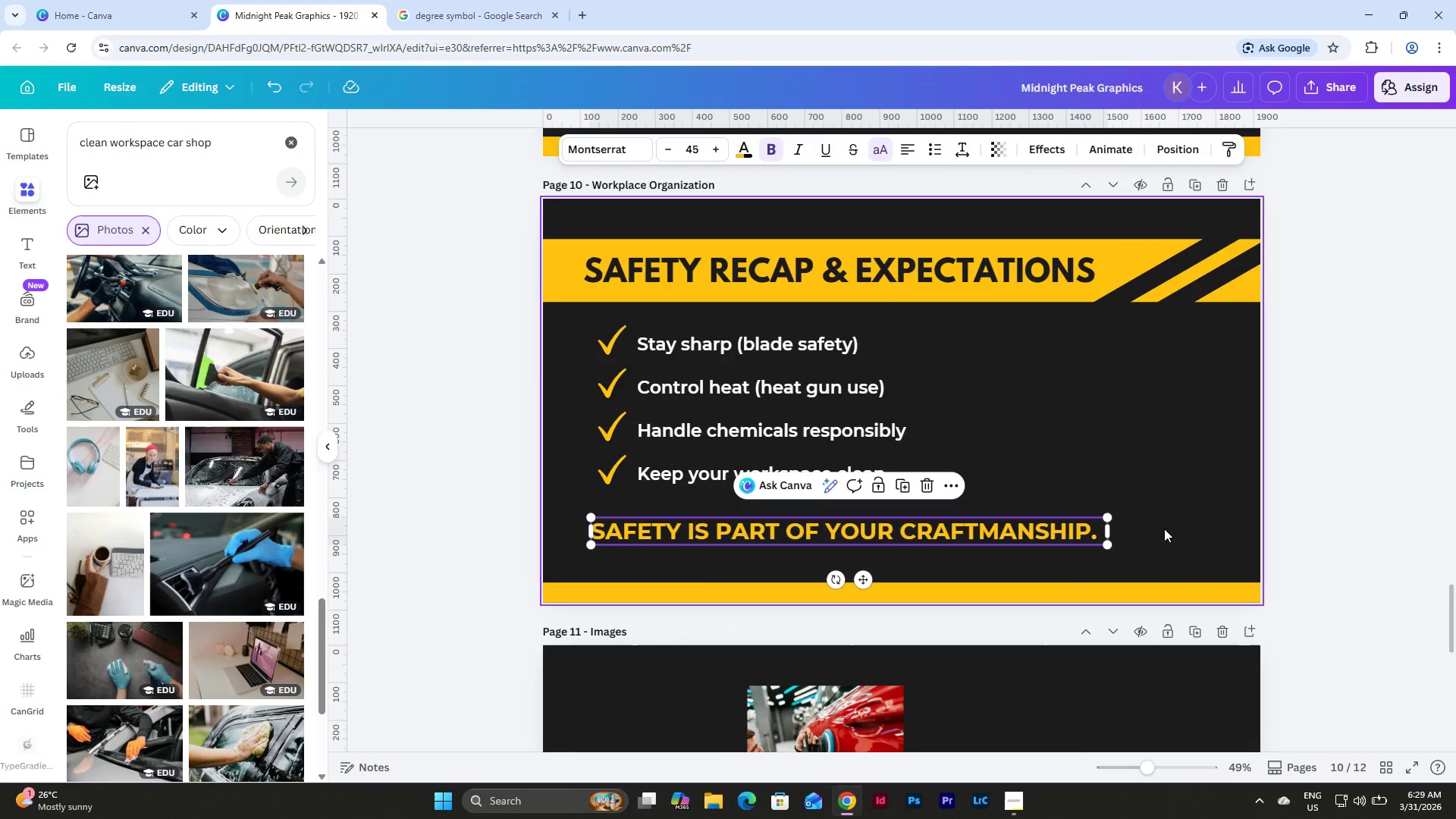 
left_click([1164, 529])
 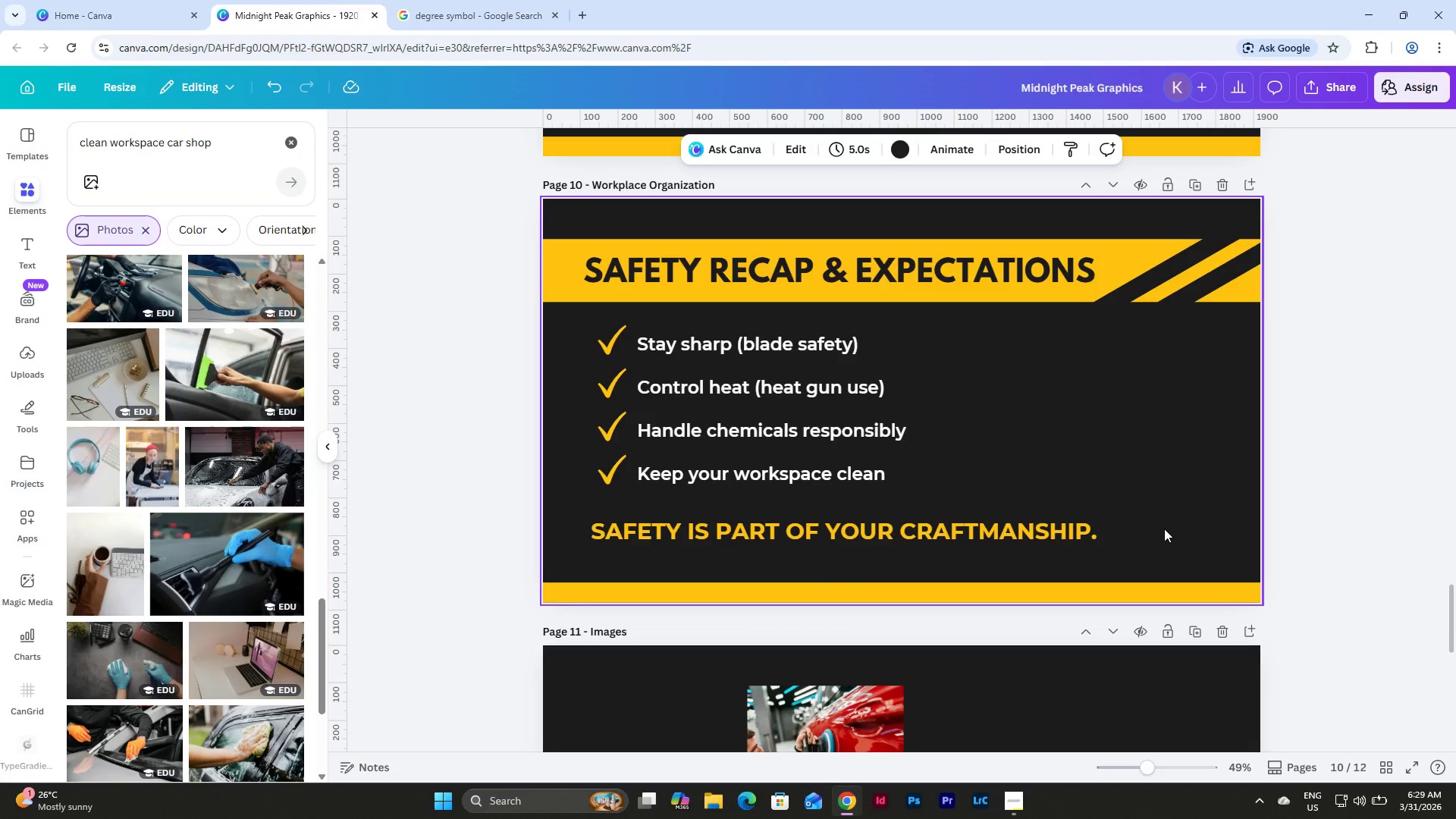 
scroll: coordinate [1164, 526], scroll_direction: up, amount: 9.0
 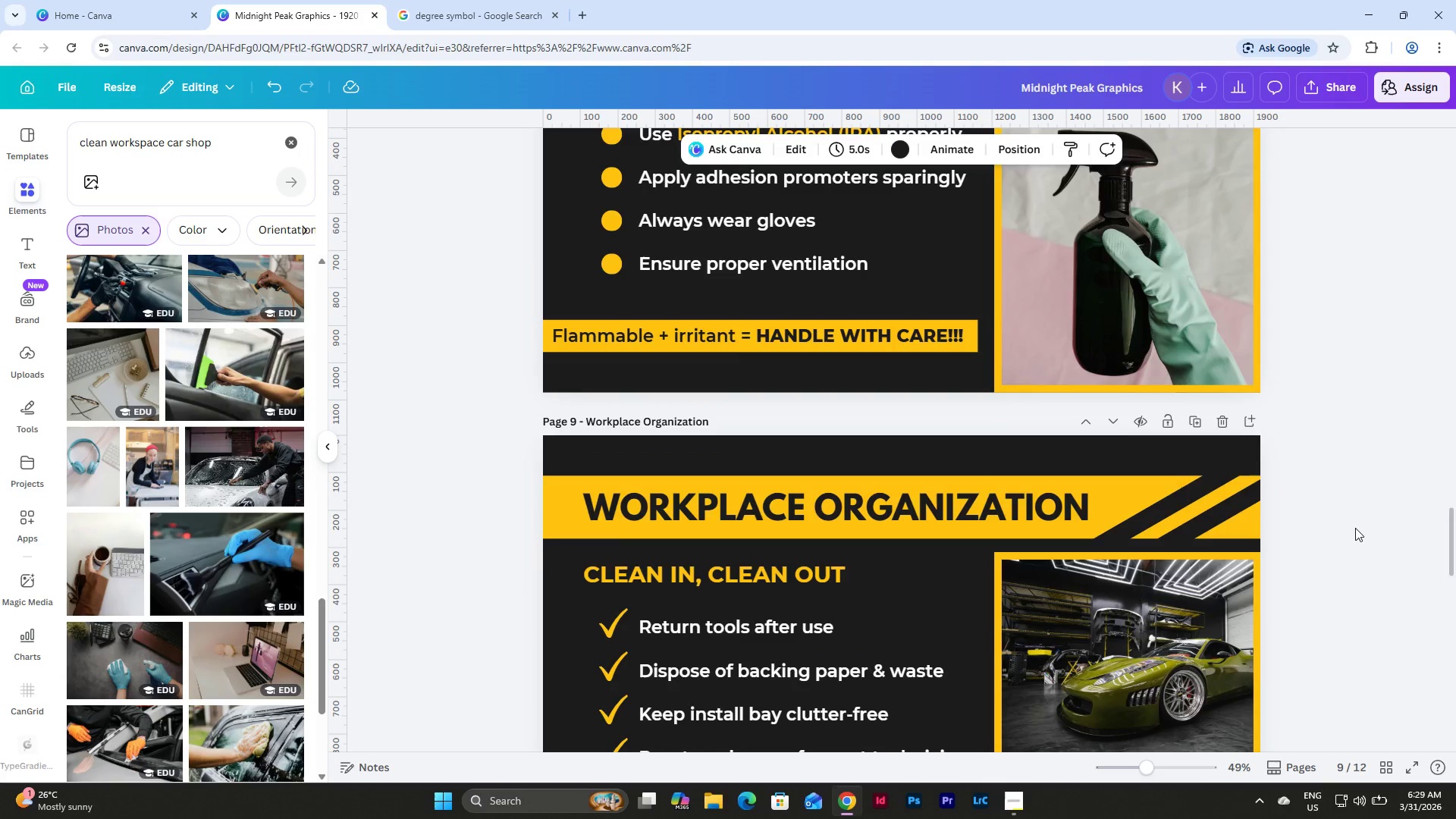 
scroll: coordinate [1352, 526], scroll_direction: down, amount: 2.0
 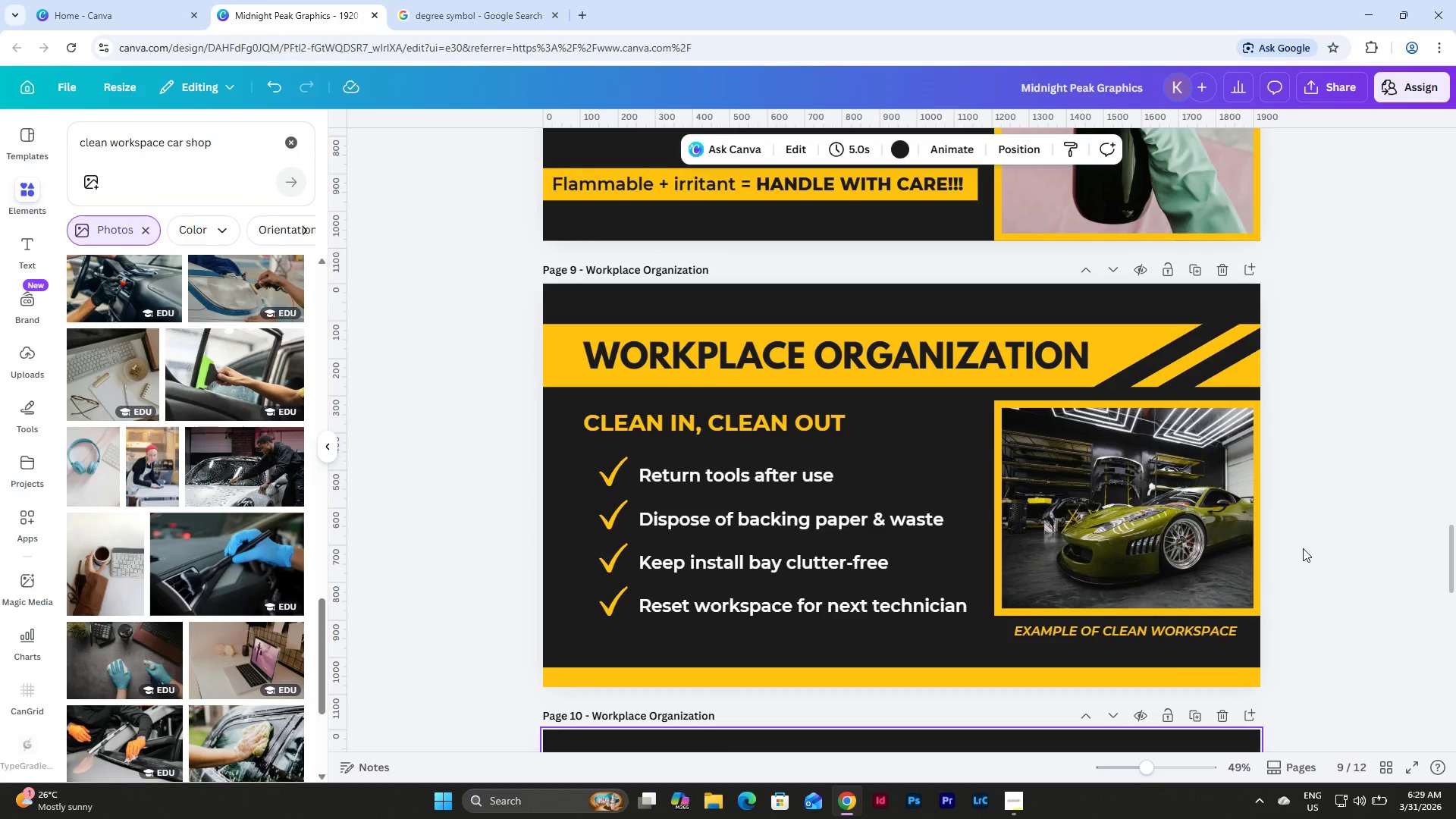 
left_click([1381, 762])
 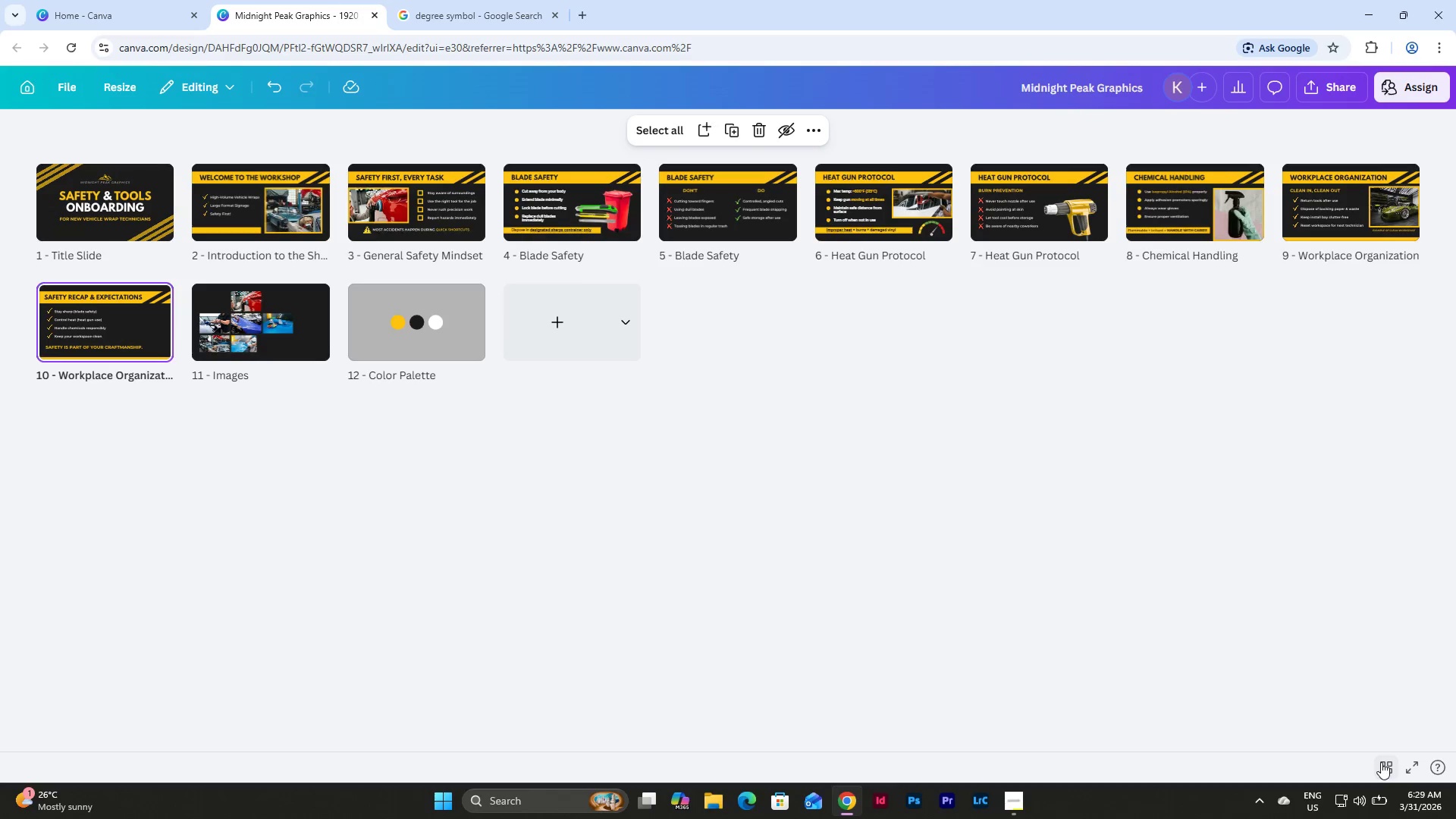 
left_click([1381, 762])
 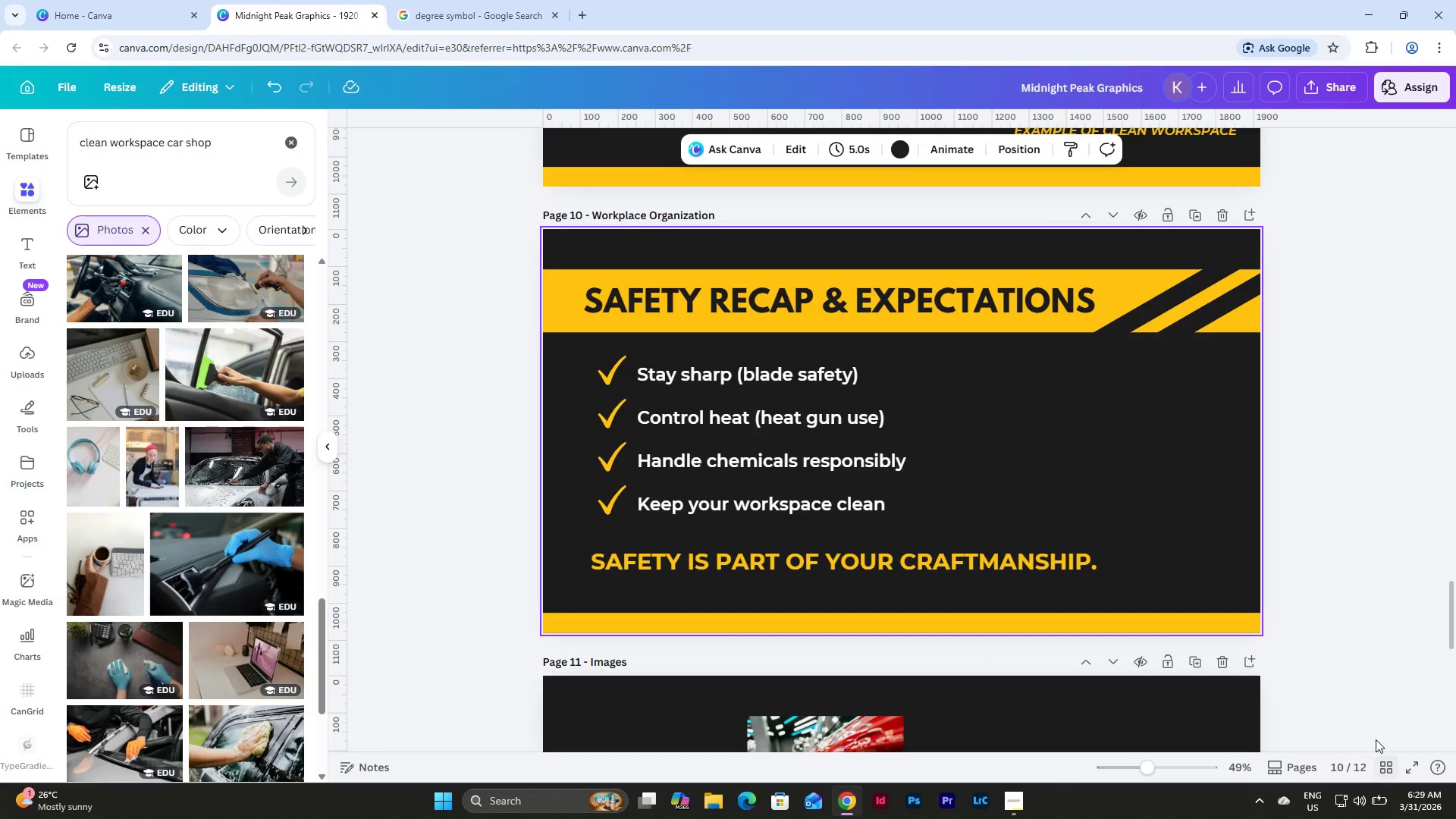 
scroll: coordinate [1276, 537], scroll_direction: up, amount: 4.0
 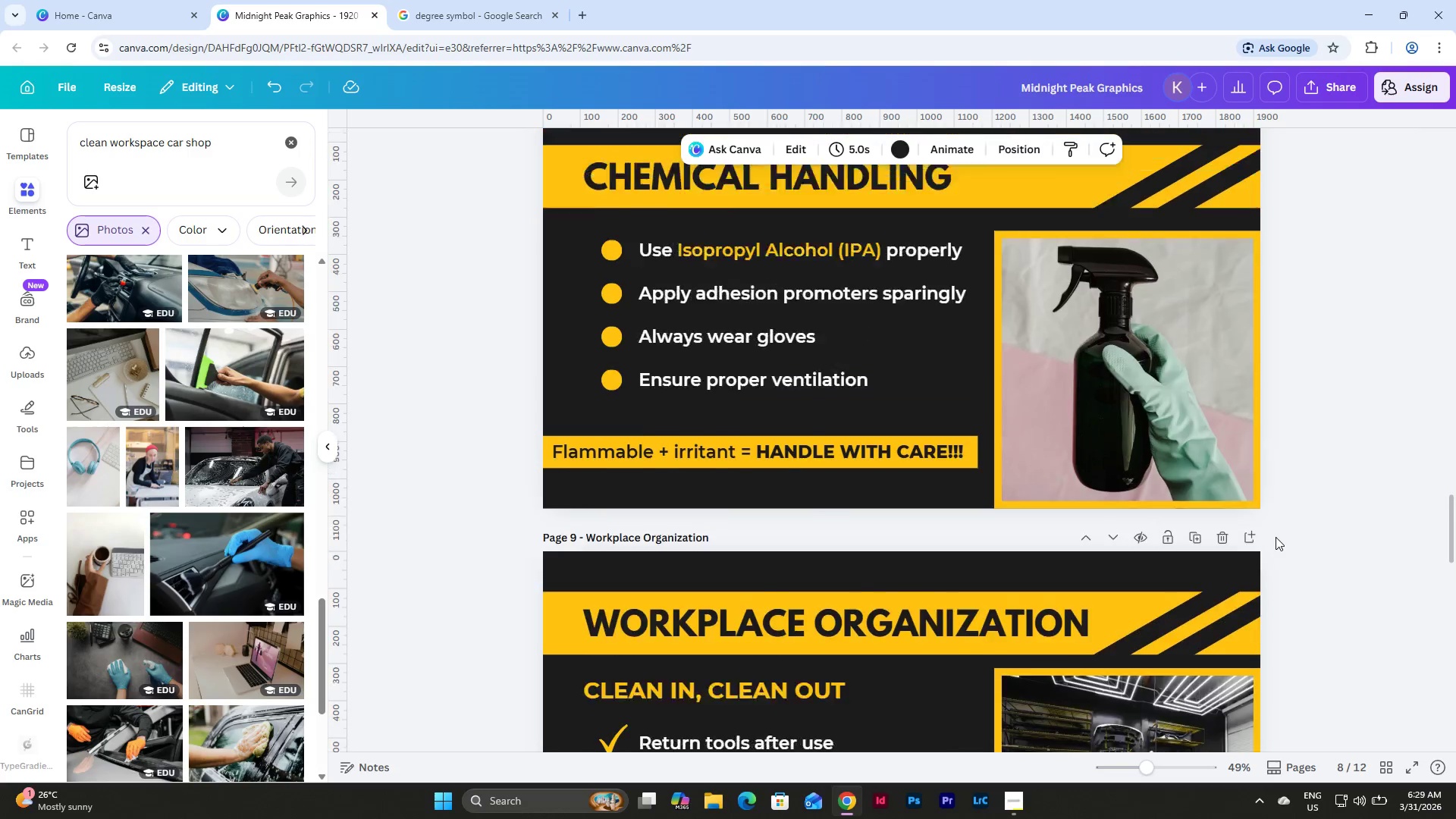 
scroll: coordinate [1276, 537], scroll_direction: down, amount: 4.0
 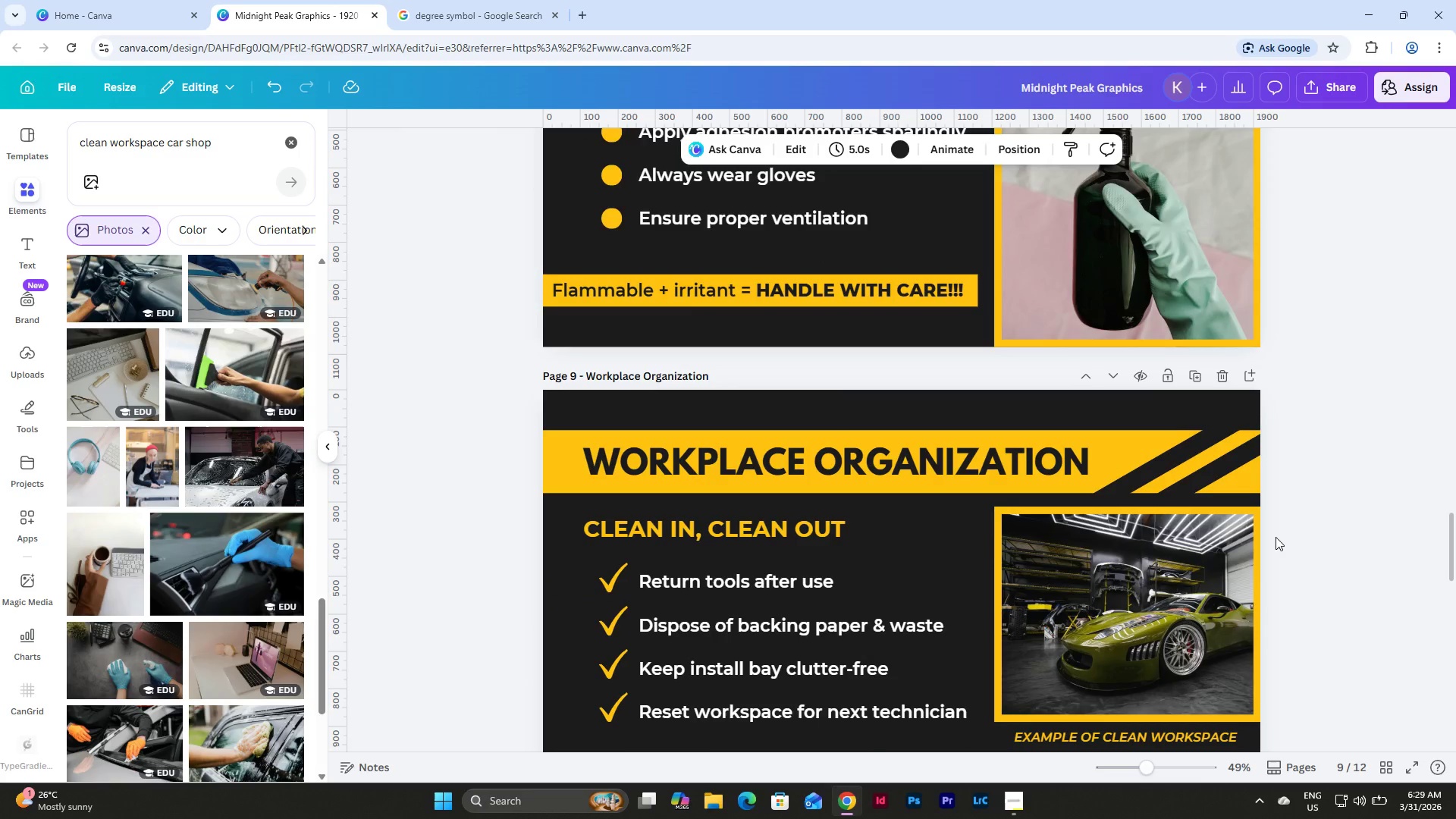 
scroll: coordinate [1276, 537], scroll_direction: up, amount: 2.0
 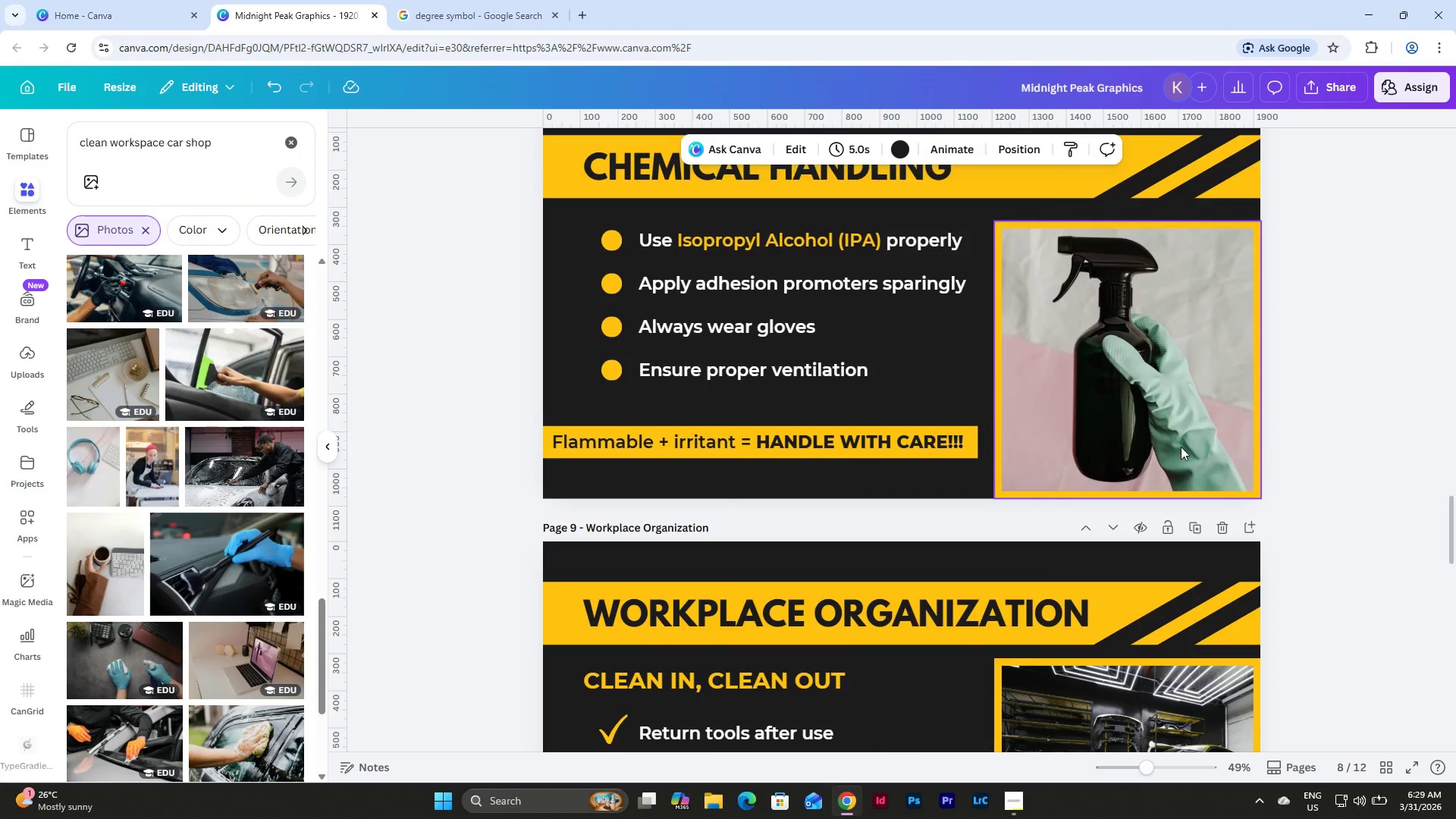 
left_click([1155, 423])
 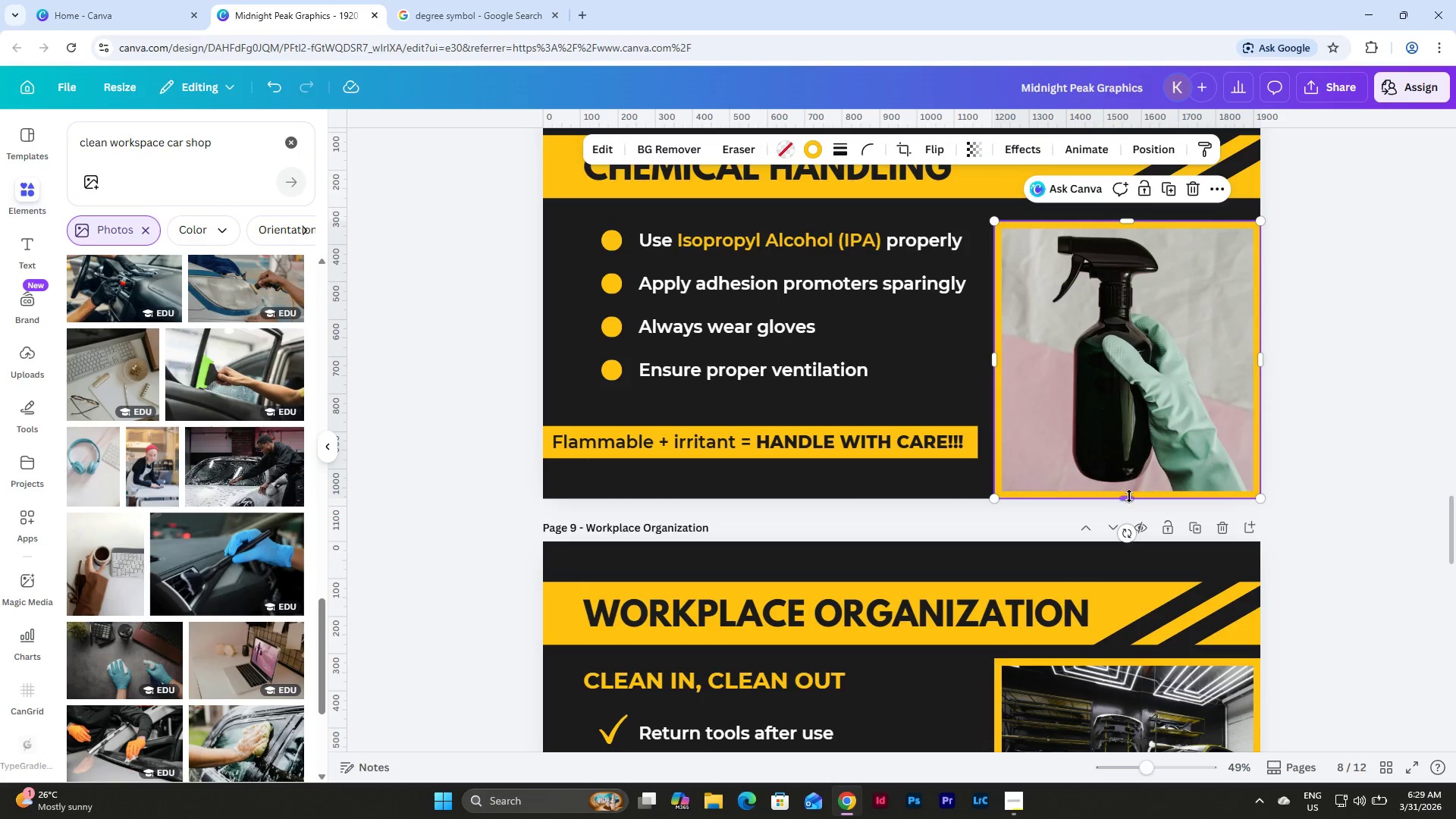 
left_click_drag(start_coordinate=[1129, 496], to_coordinate=[1129, 457])
 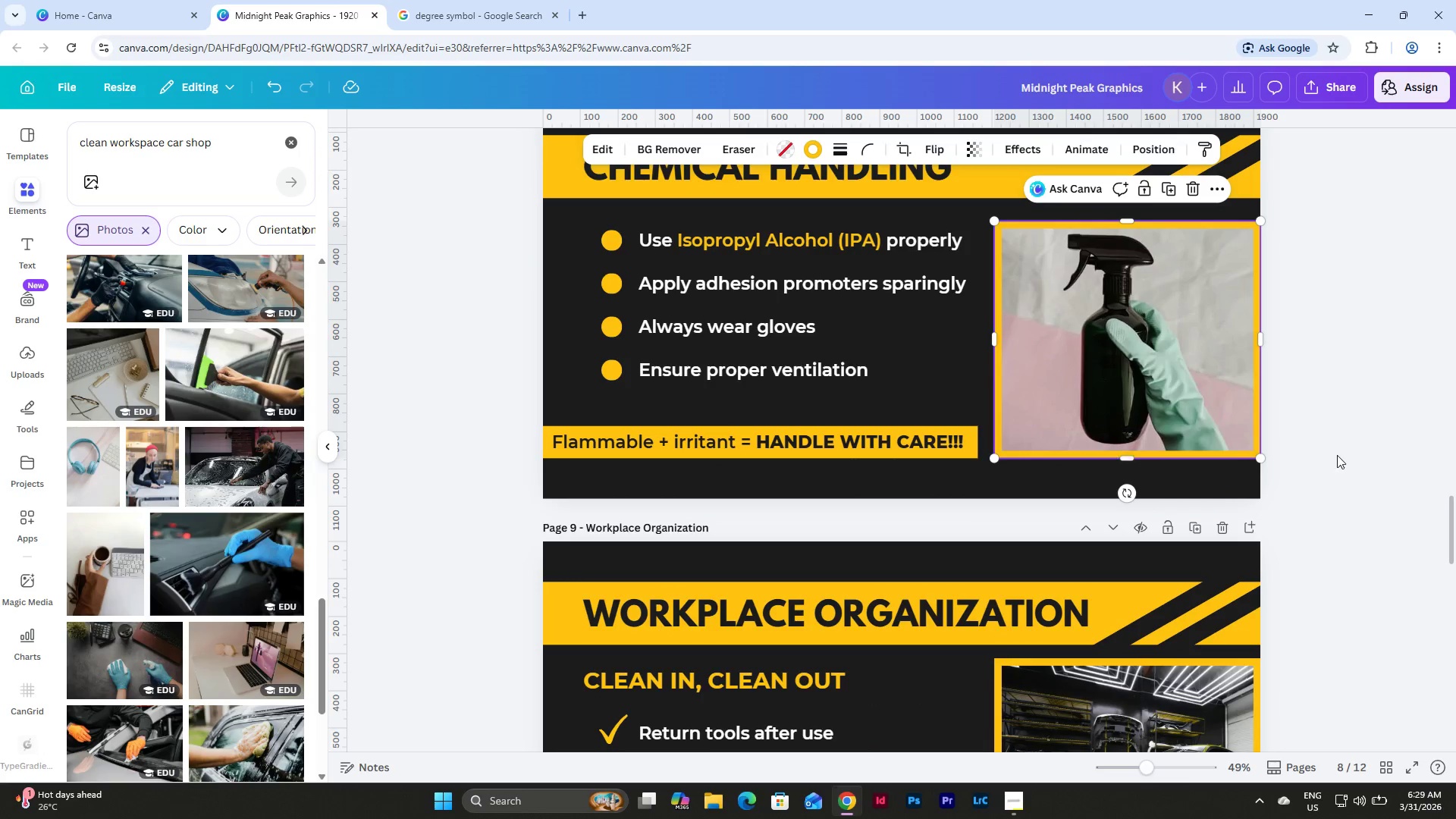 
left_click([1338, 455])
 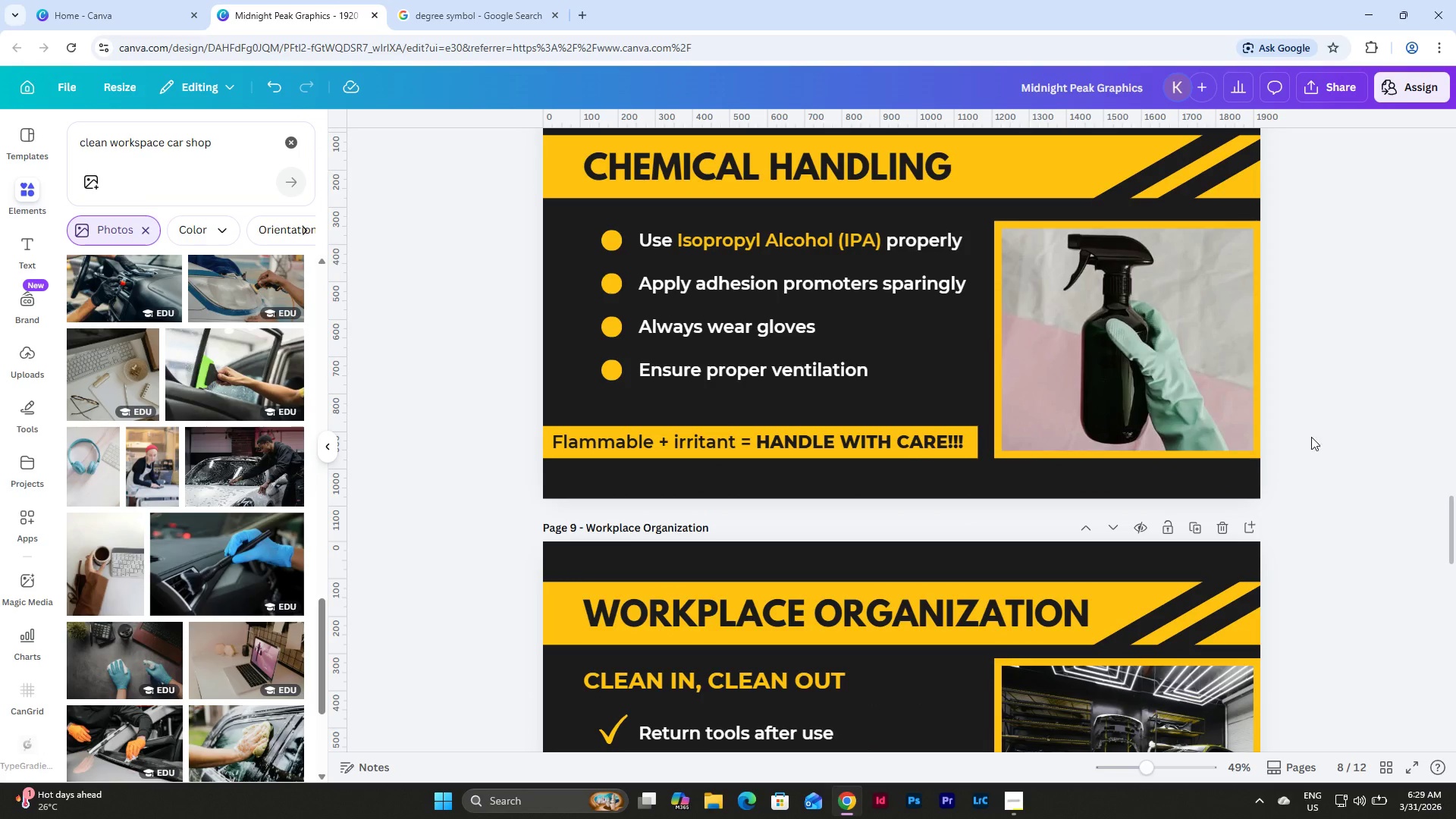 
left_click([1222, 377])
 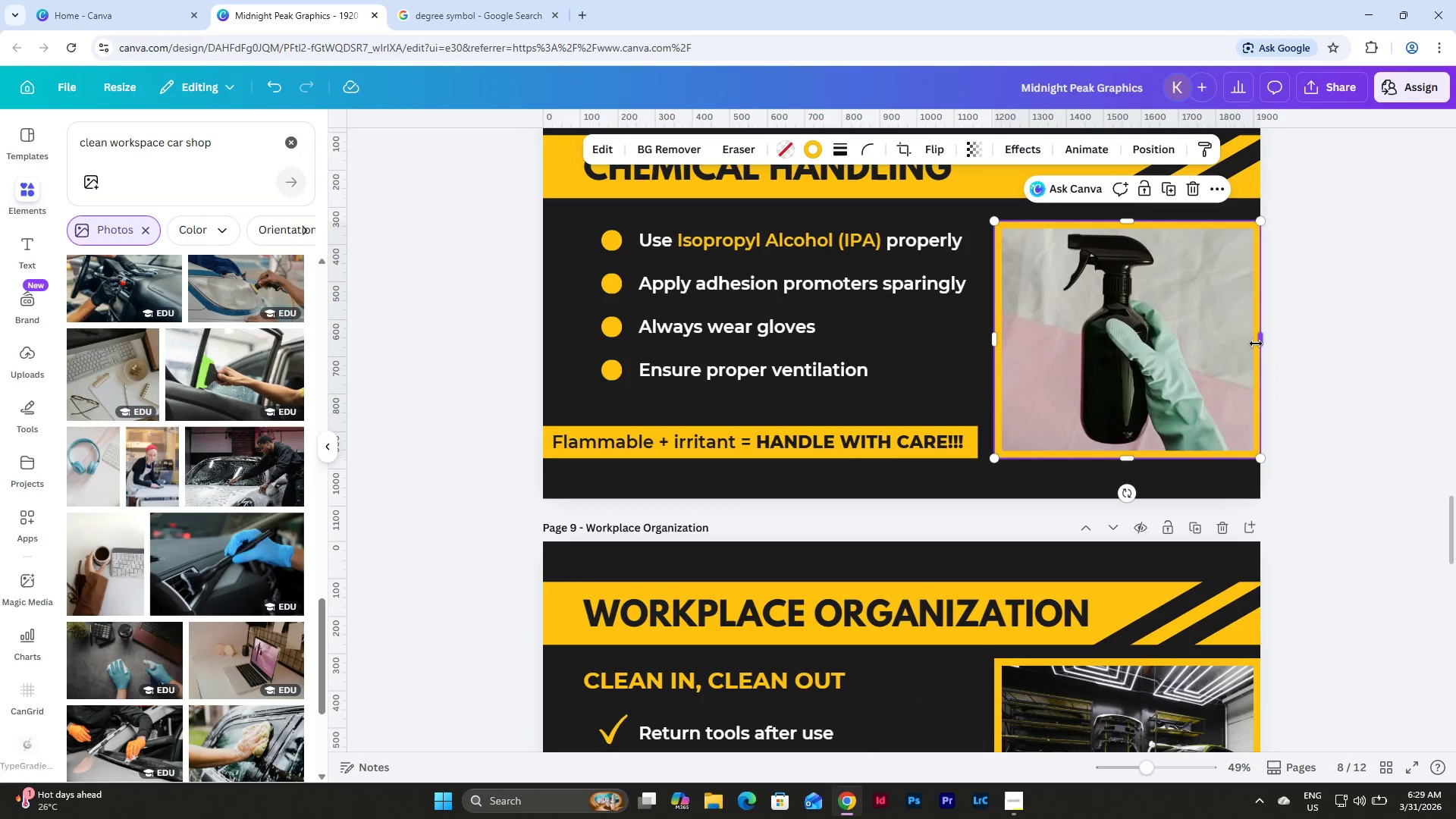 
left_click_drag(start_coordinate=[1259, 342], to_coordinate=[1214, 353])
 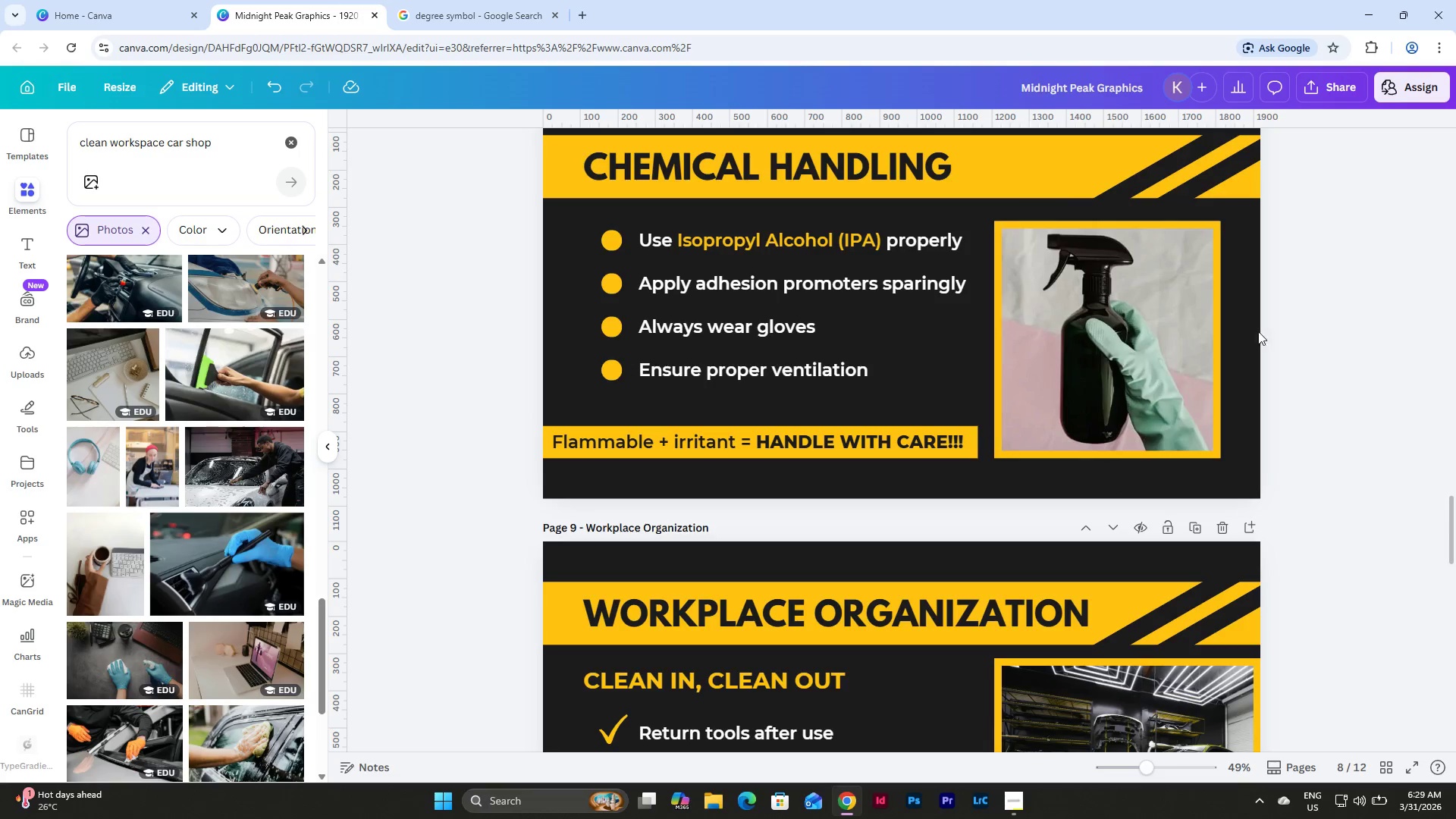 
double_click([1146, 300])
 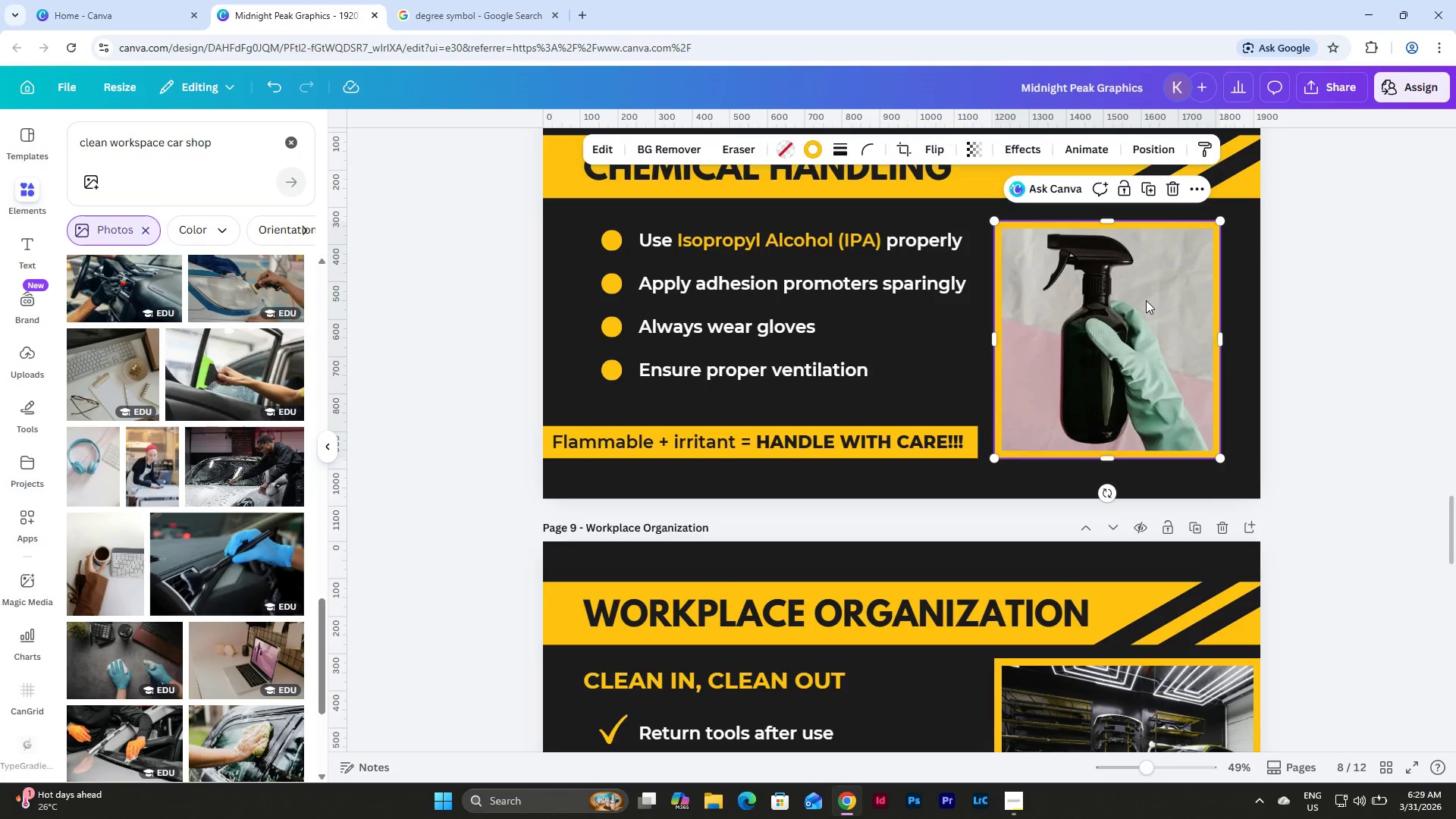 
triple_click([1146, 300])
 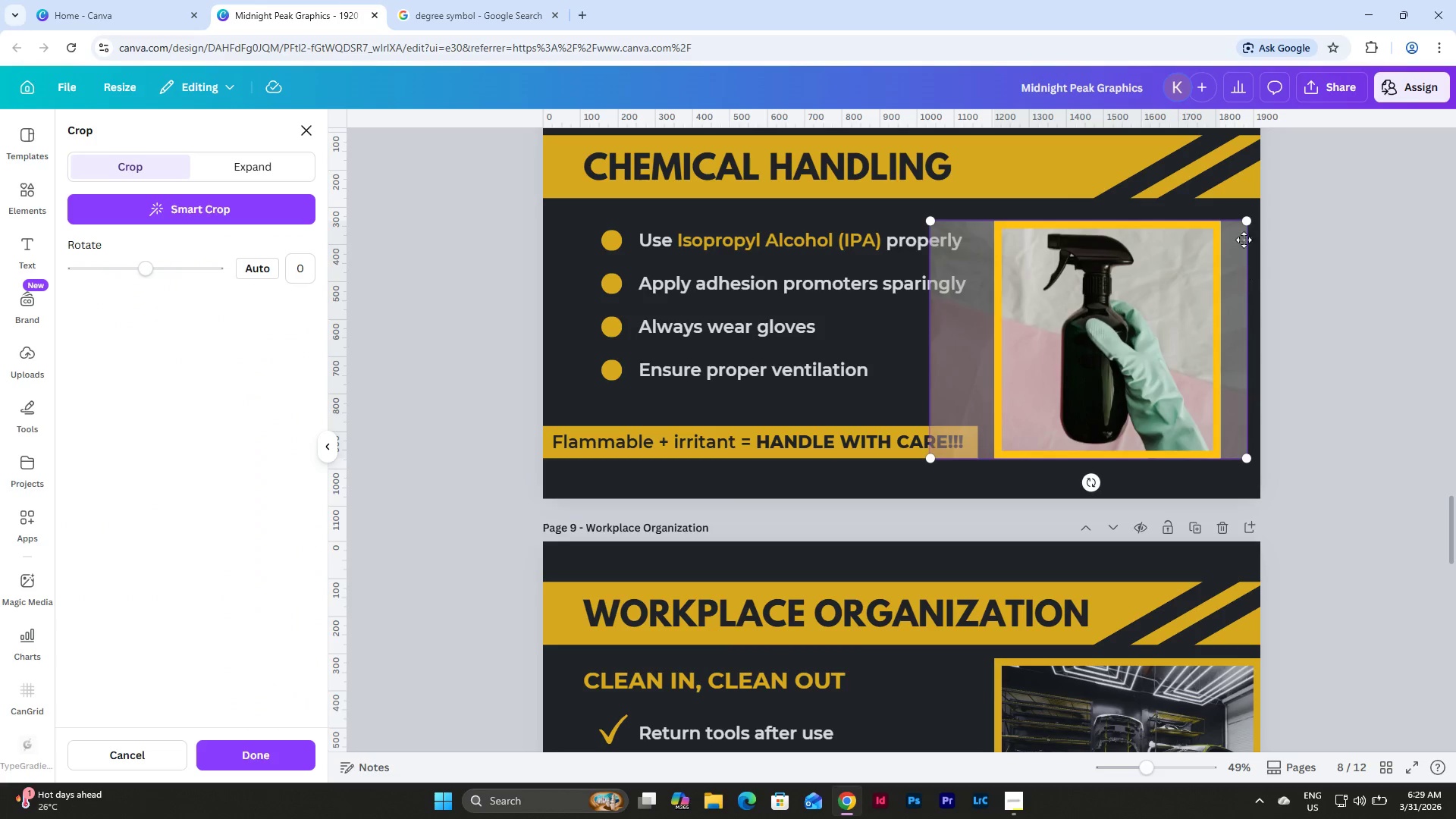 
left_click_drag(start_coordinate=[1245, 220], to_coordinate=[1223, 241])
 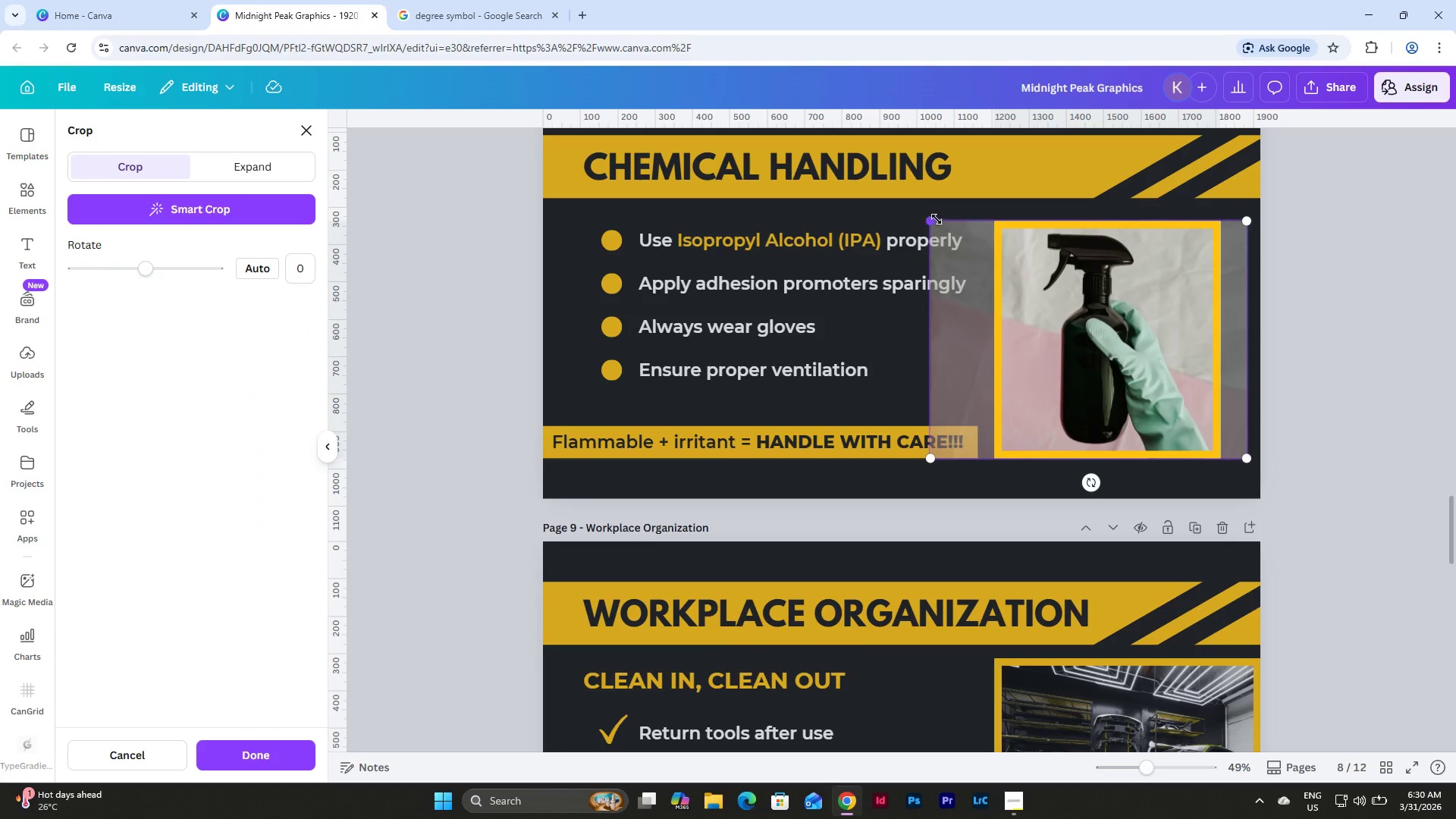 
left_click([1314, 340])
 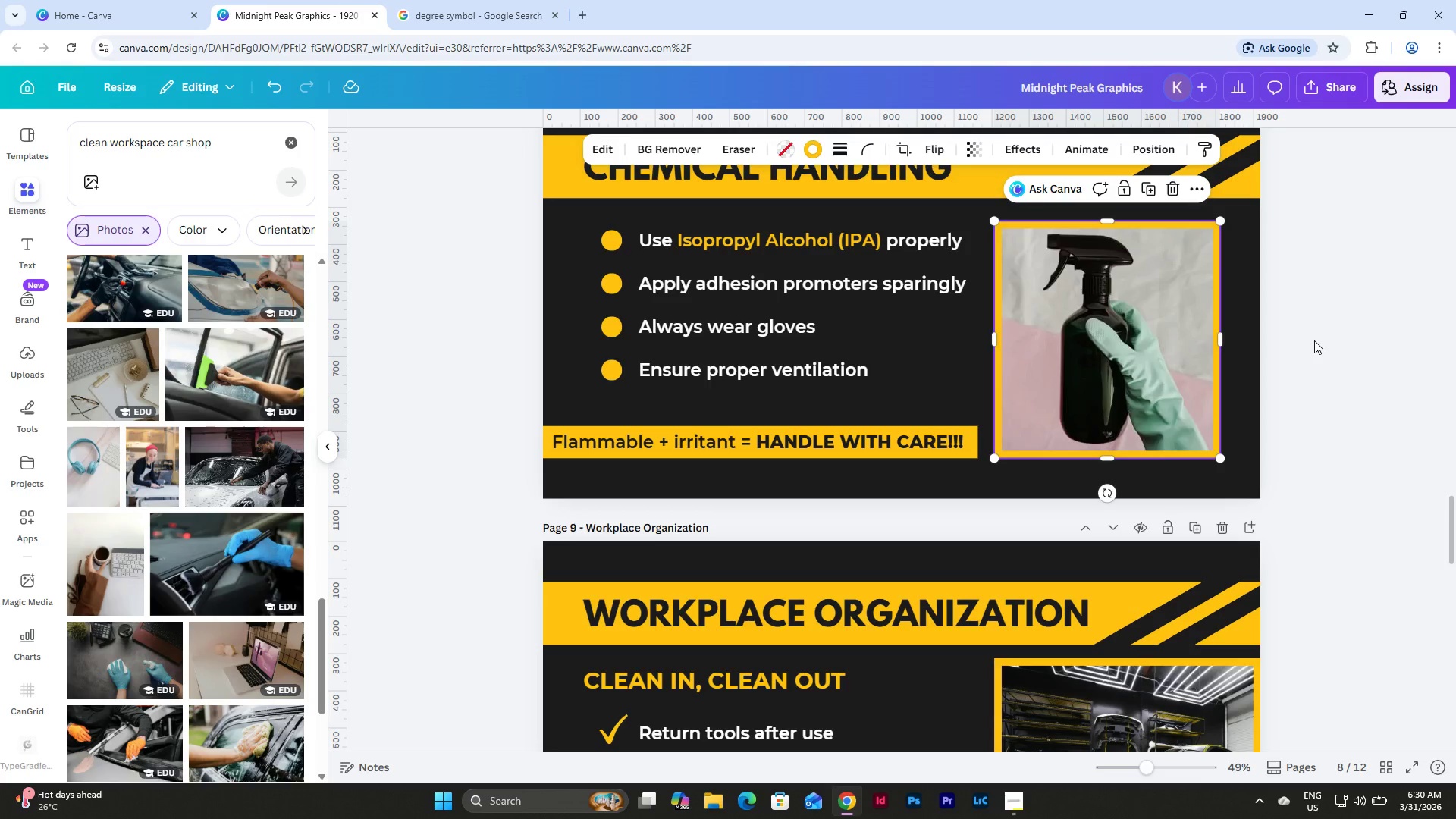 
left_click([1314, 340])
 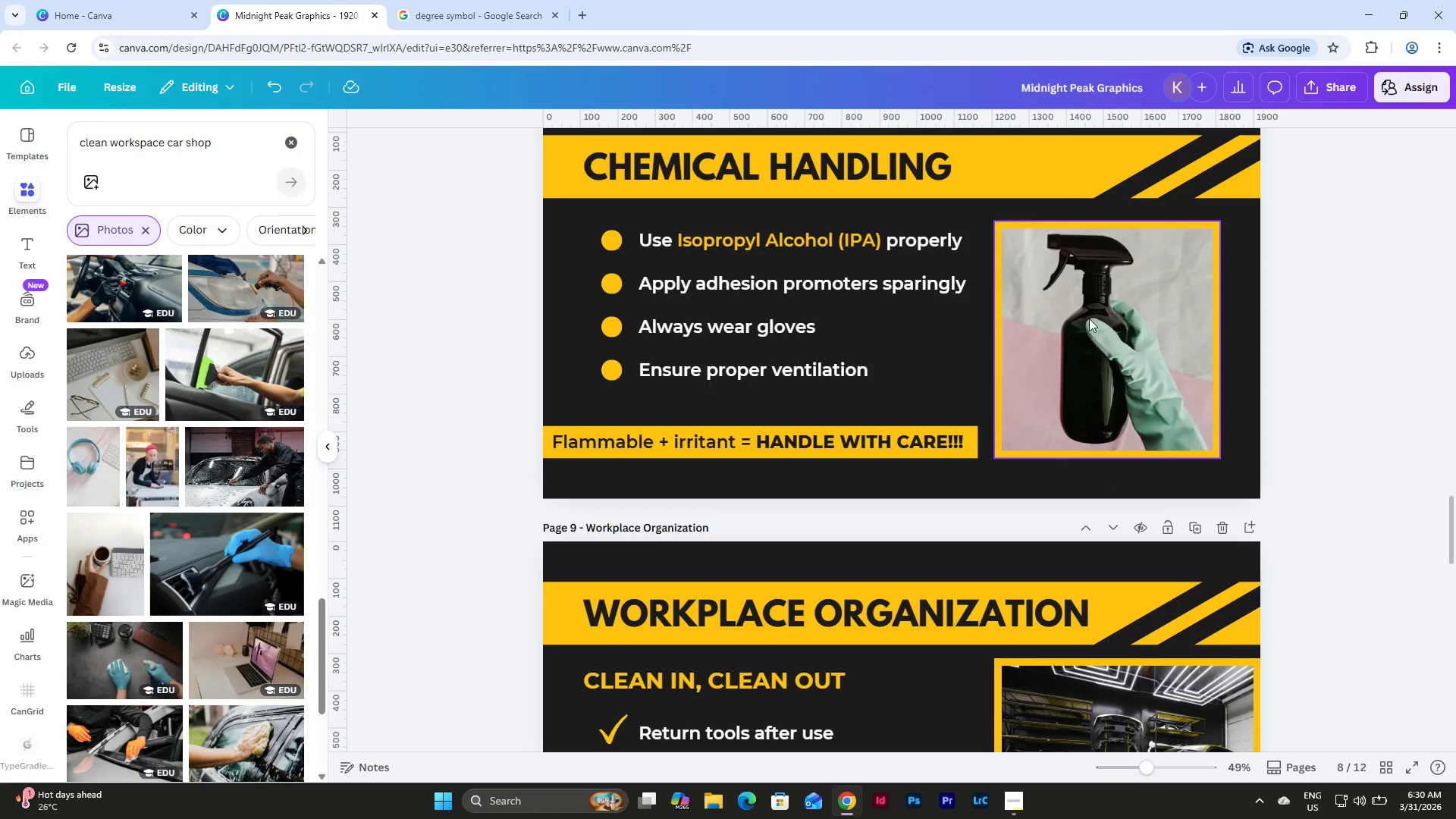 
double_click([1089, 318])
 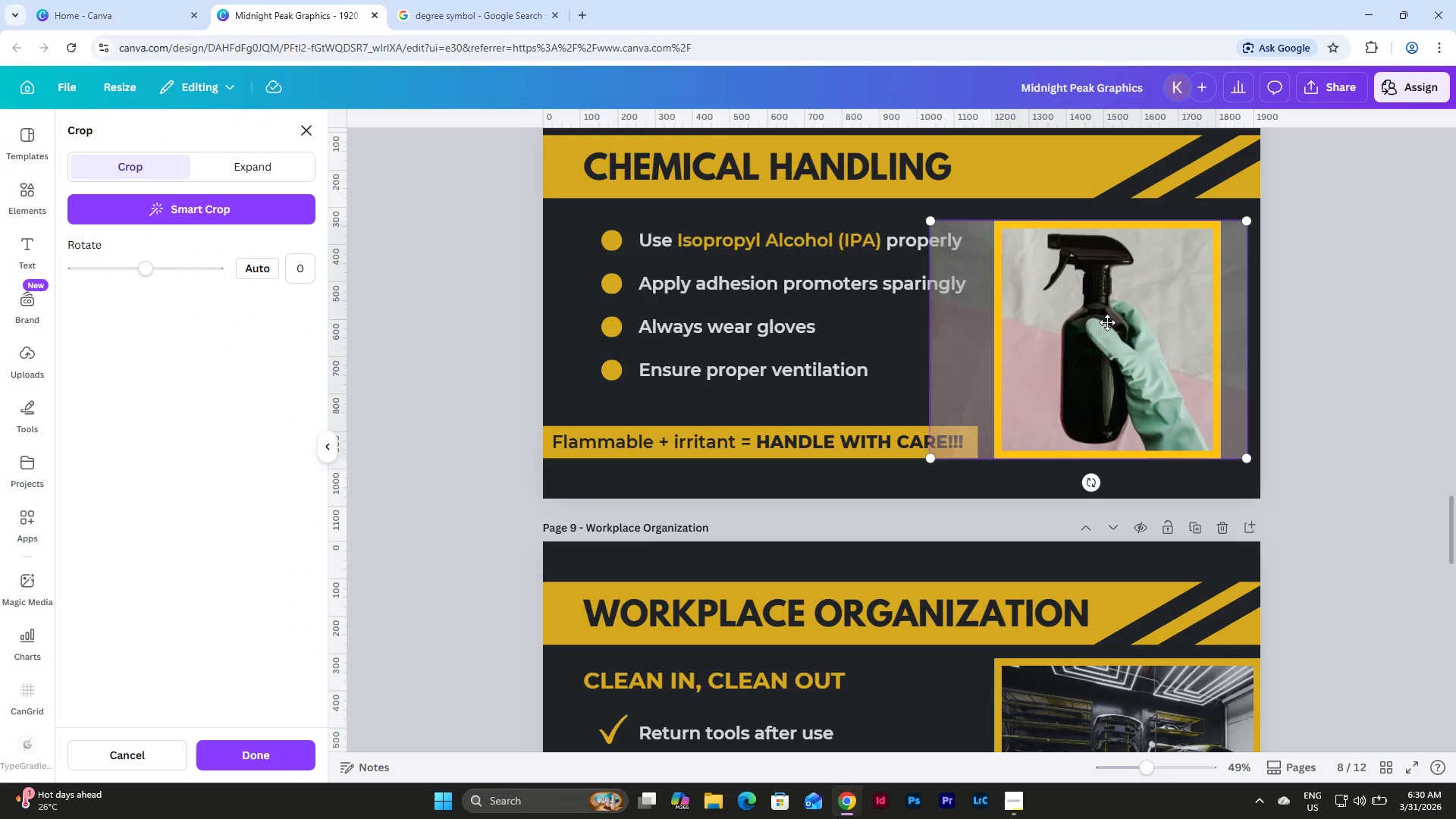 
left_click_drag(start_coordinate=[1107, 322], to_coordinate=[1096, 325])
 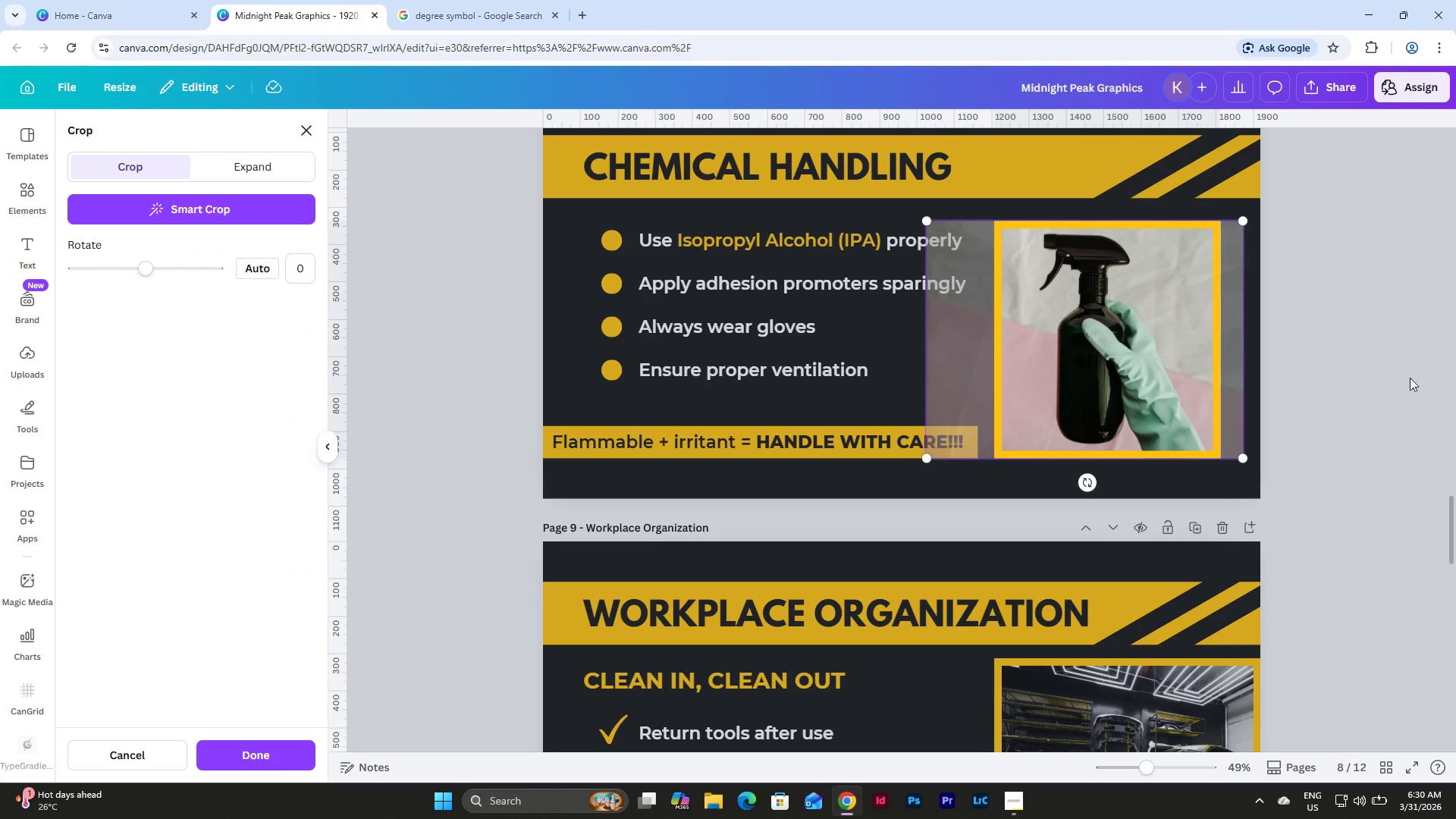 
left_click([1410, 378])
 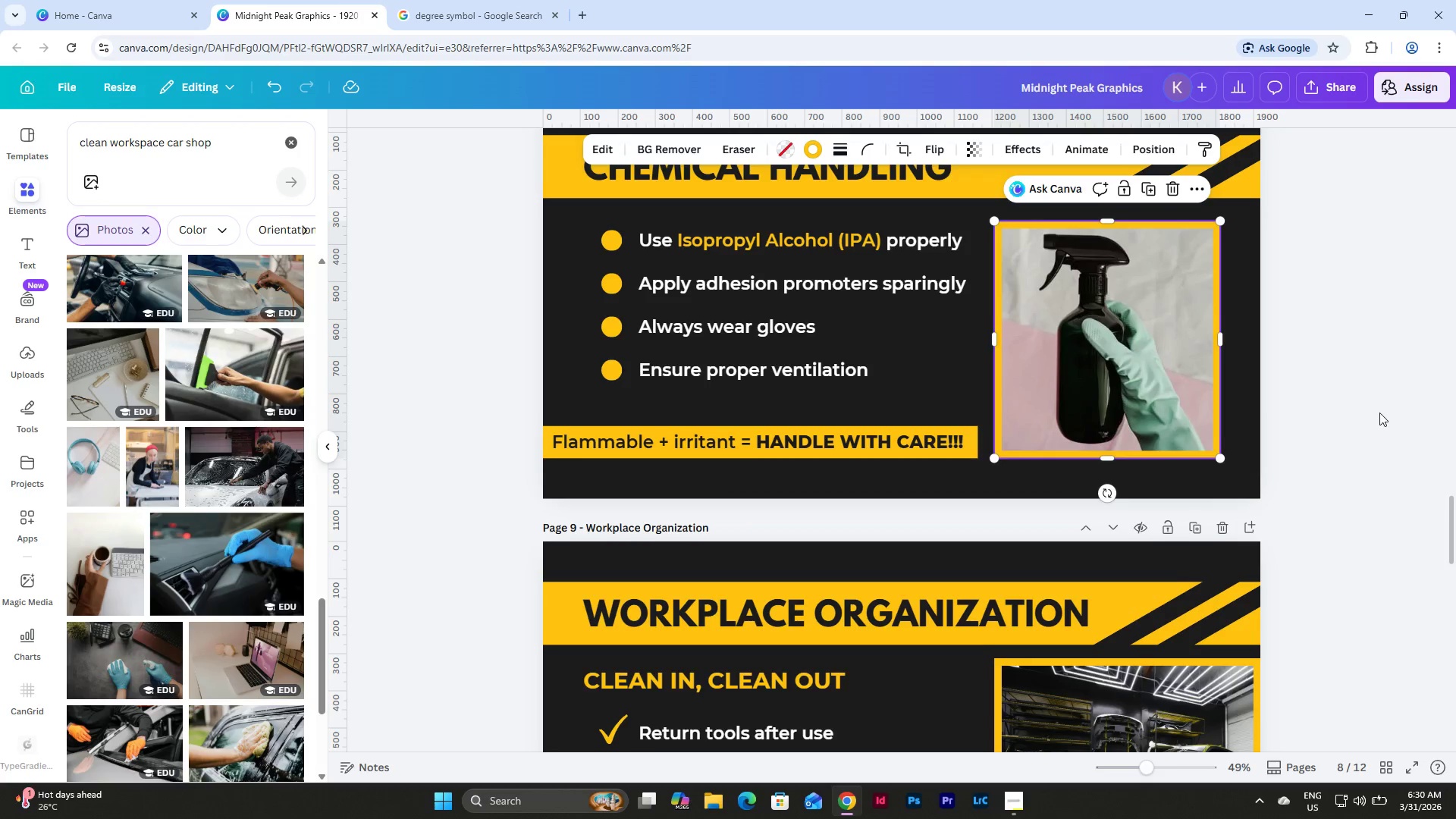 
scroll: coordinate [1379, 417], scroll_direction: up, amount: 8.0
 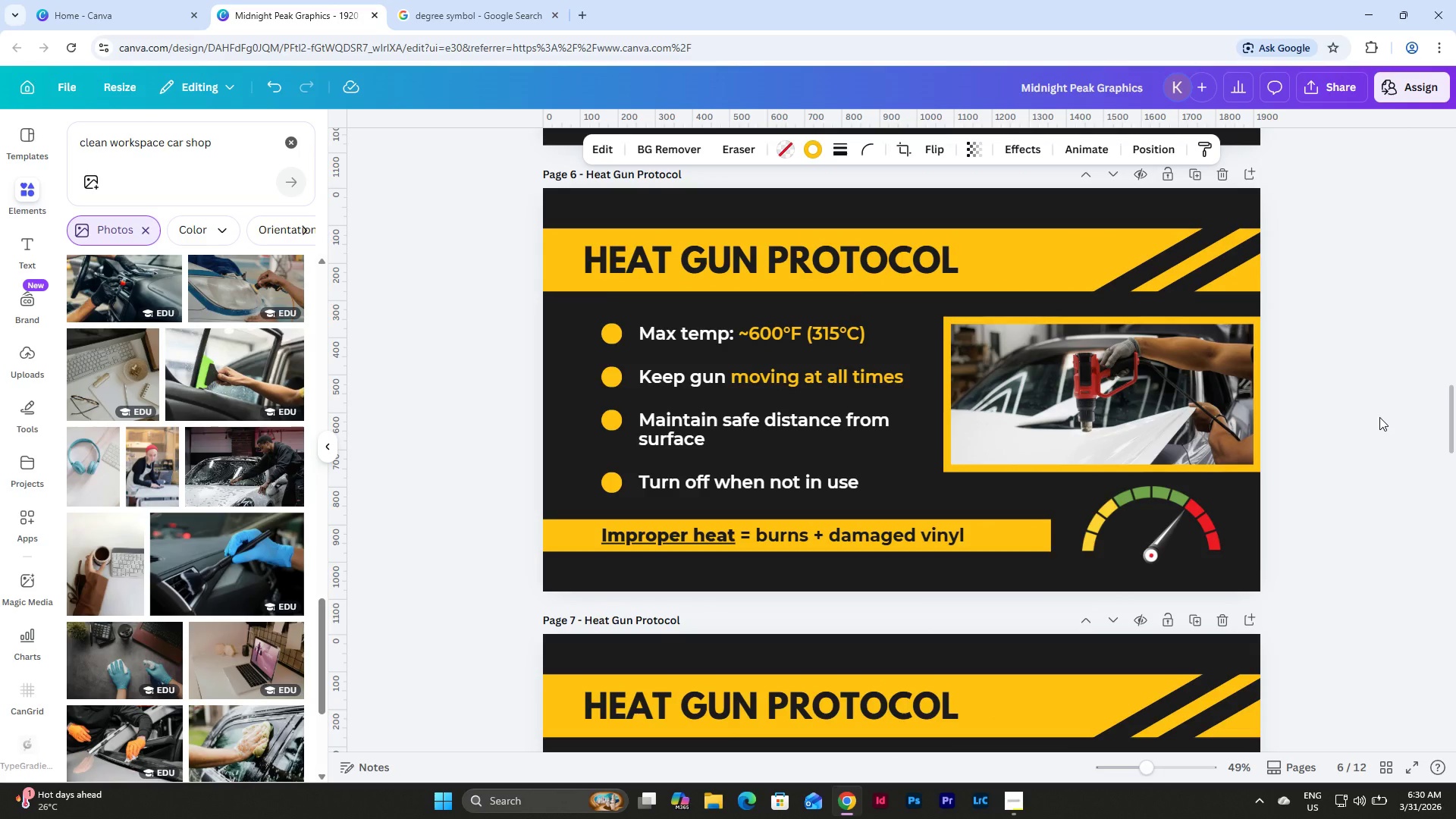 
scroll: coordinate [1379, 417], scroll_direction: down, amount: 2.0
 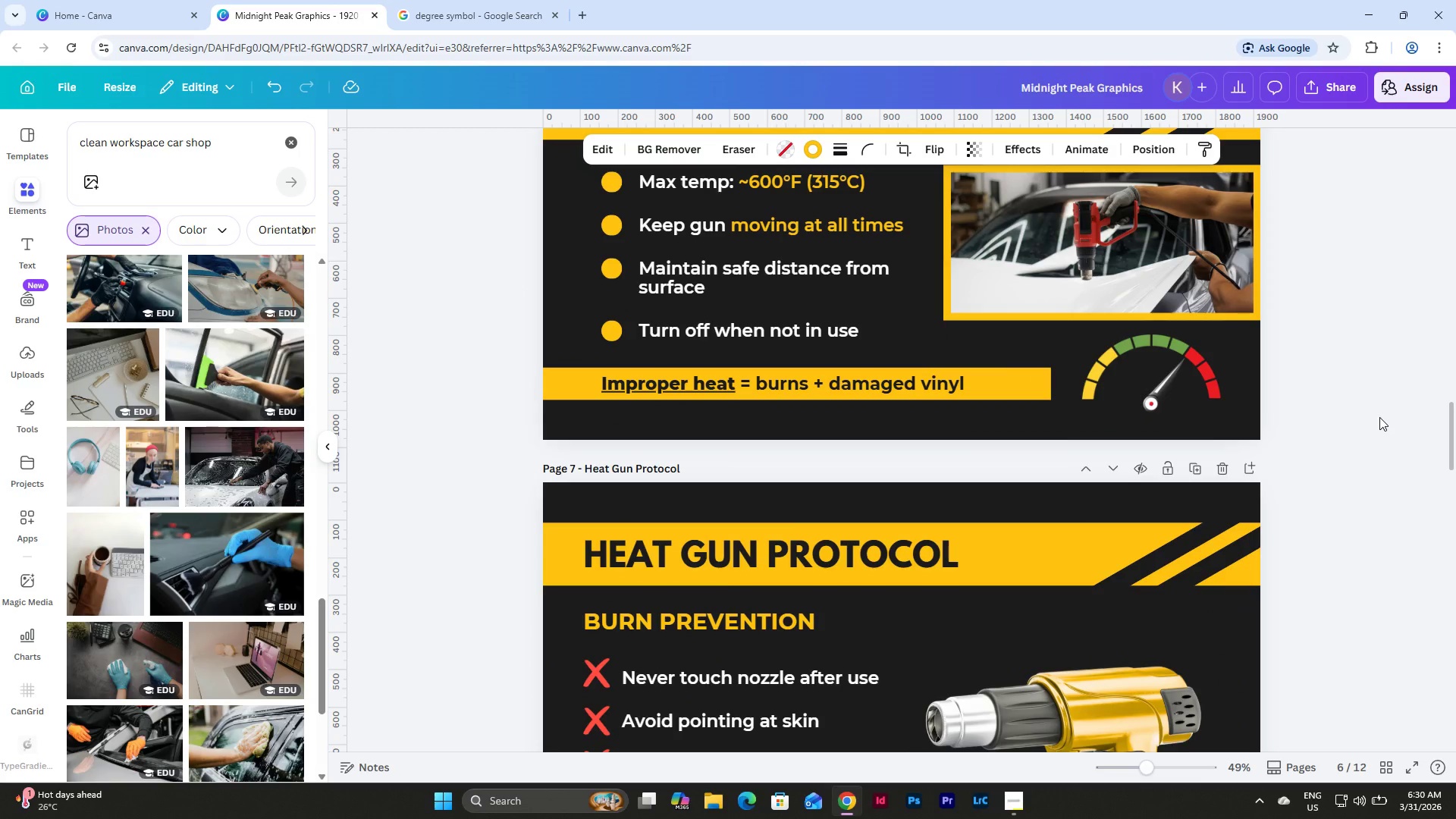 
scroll: coordinate [1348, 607], scroll_direction: up, amount: 16.0
 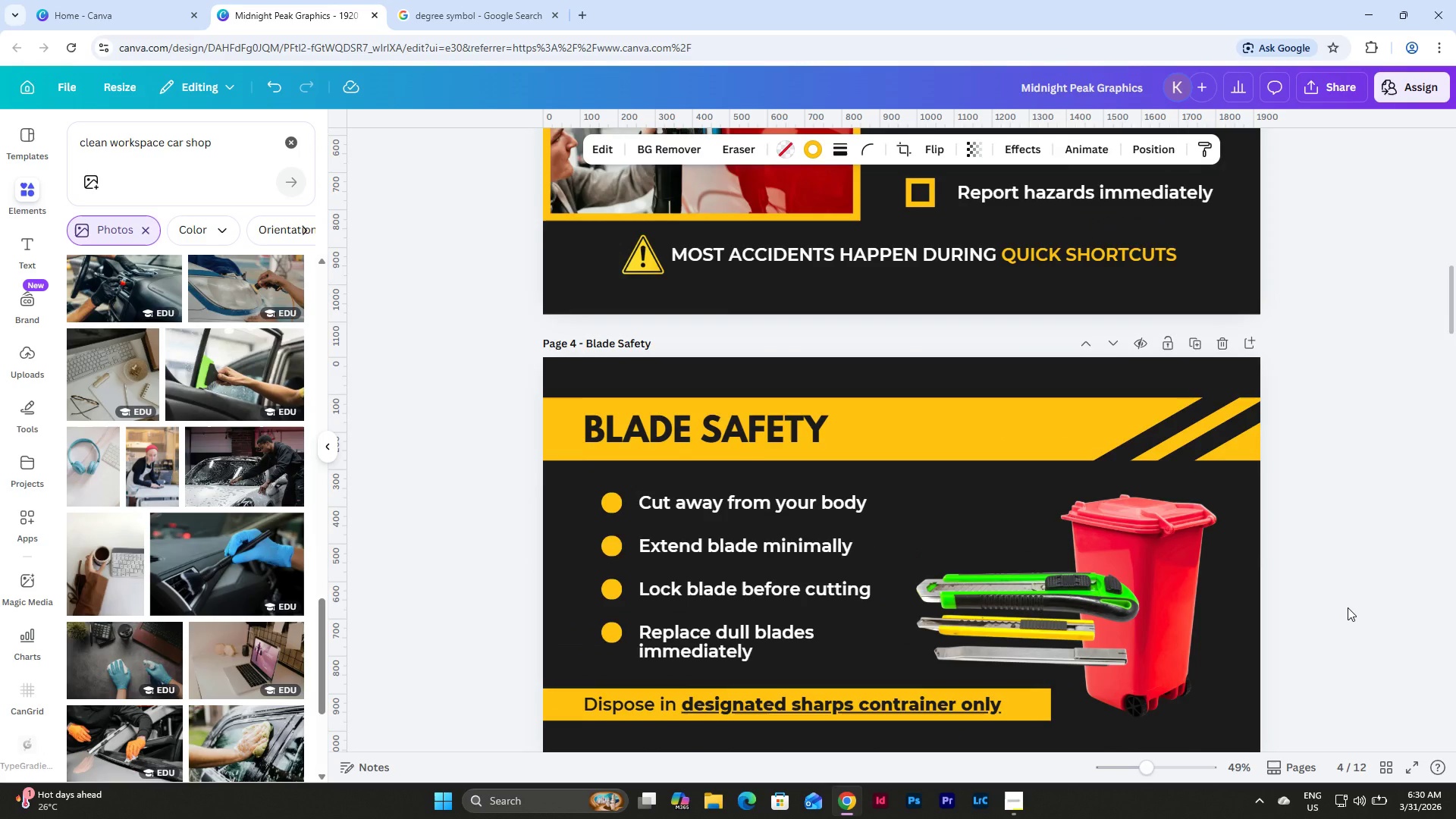 
scroll: coordinate [1348, 607], scroll_direction: down, amount: 3.0
 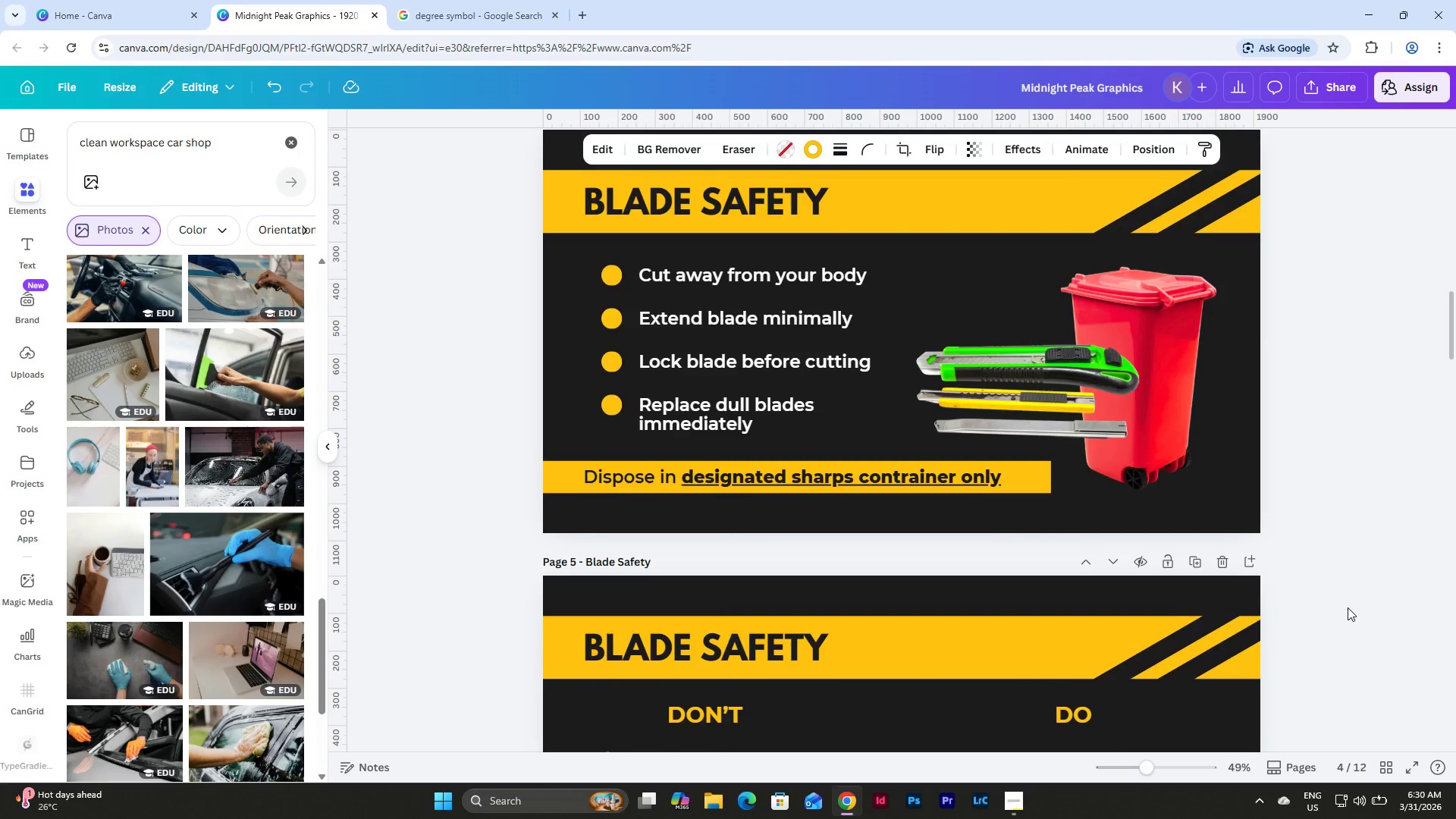 
scroll: coordinate [1348, 607], scroll_direction: up, amount: 9.0
 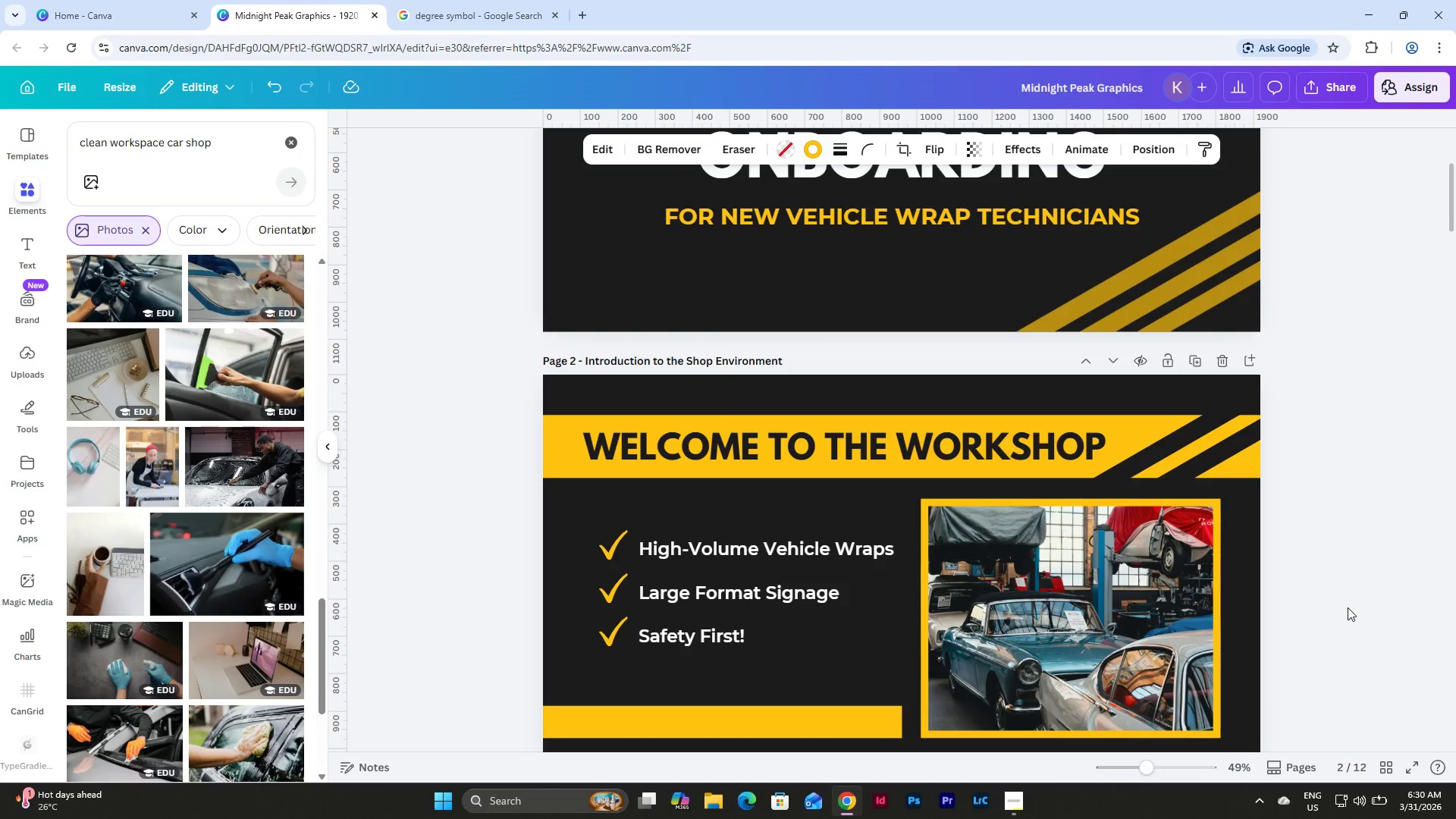 
scroll: coordinate [1348, 607], scroll_direction: down, amount: 29.0
 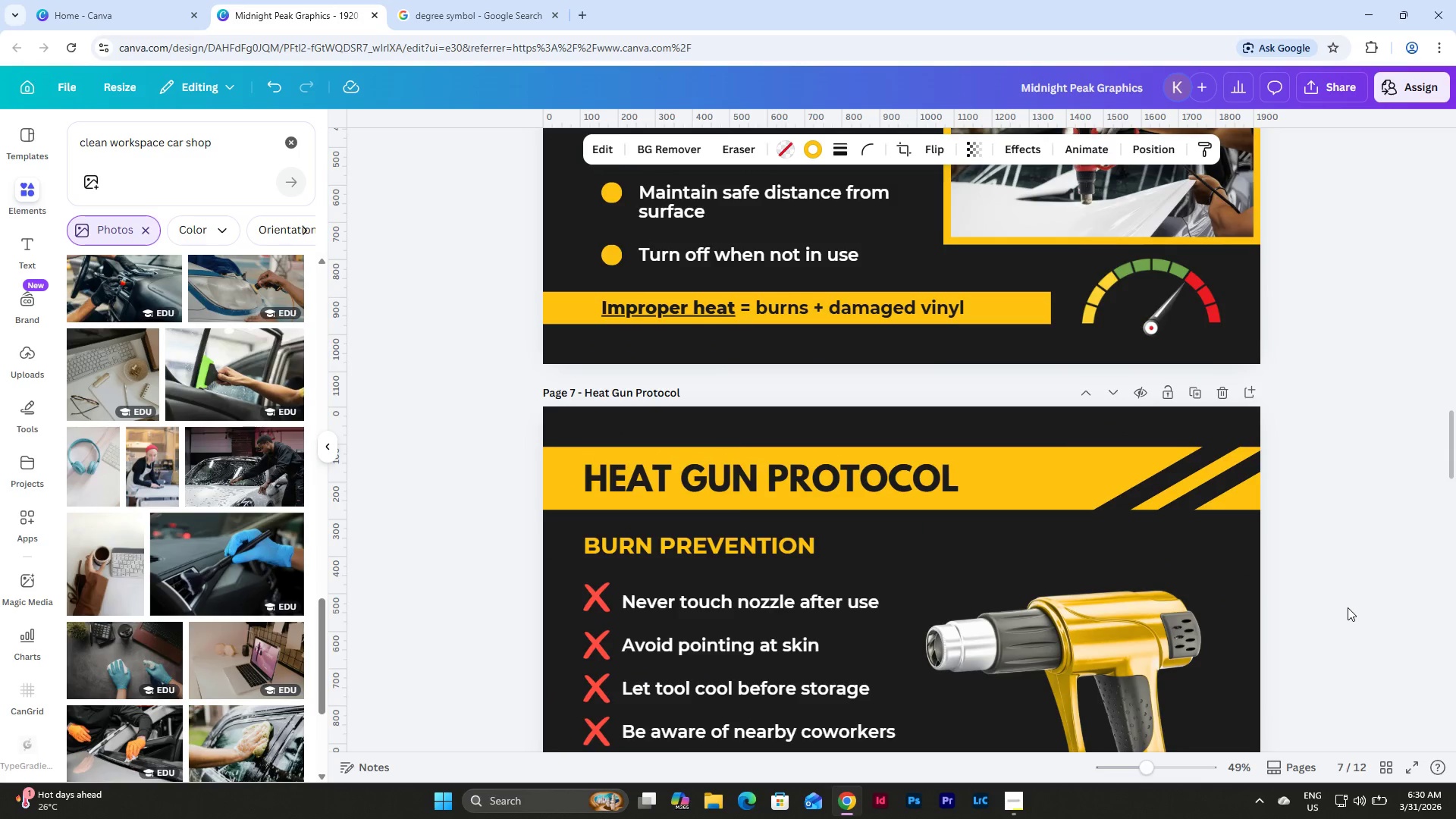 
scroll: coordinate [1348, 607], scroll_direction: up, amount: 4.0
 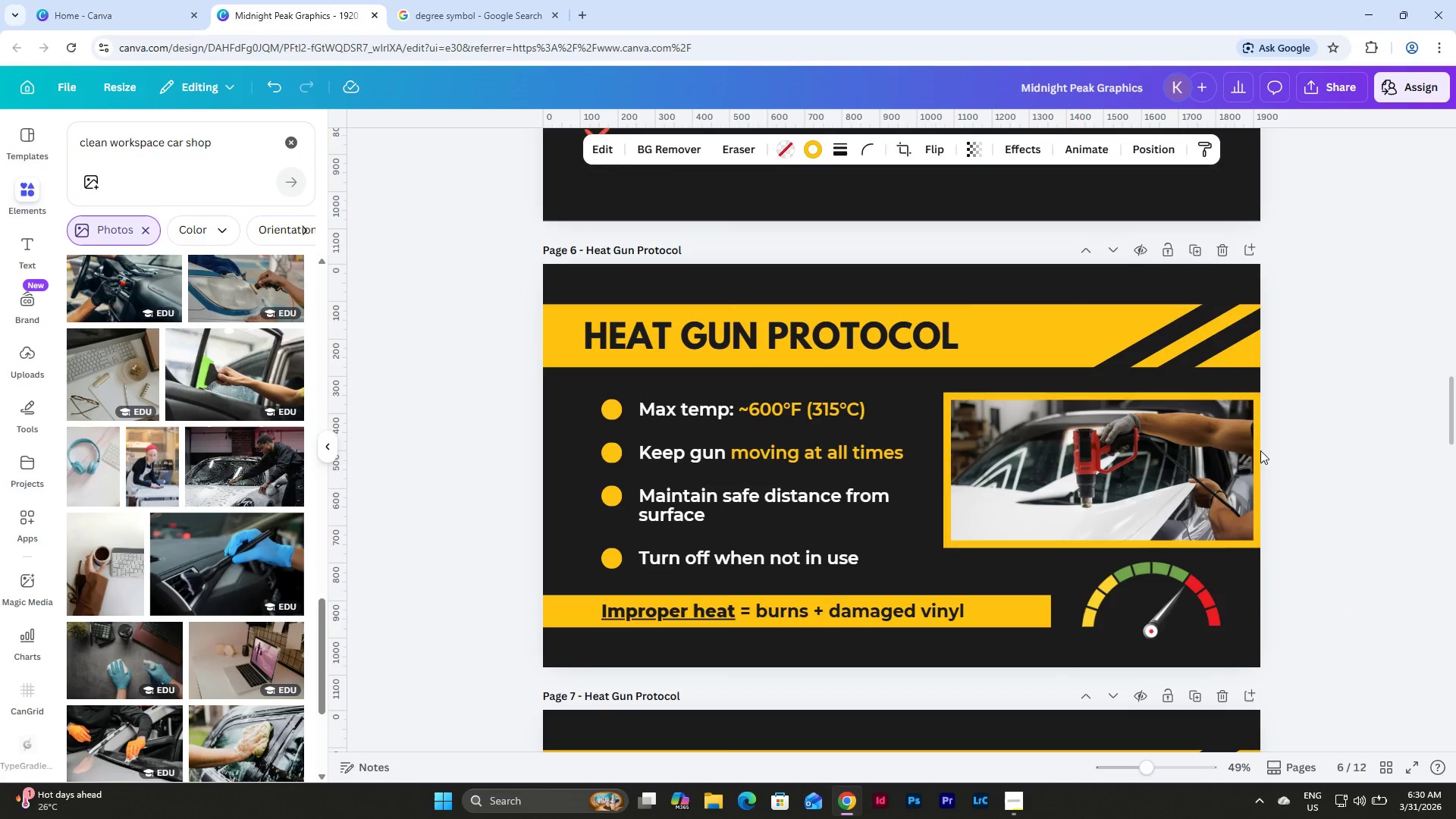 
left_click([1173, 452])
 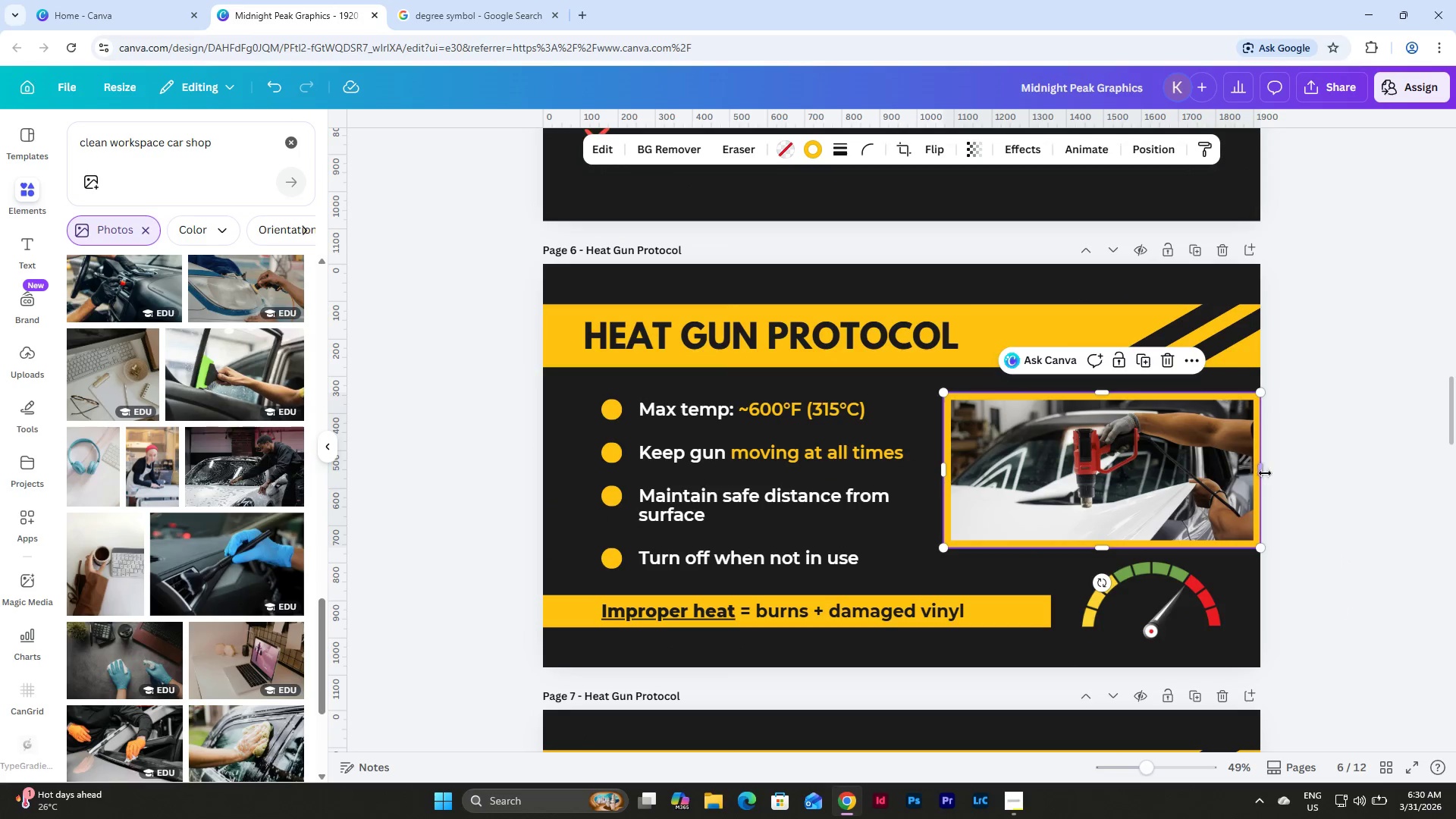 
left_click_drag(start_coordinate=[1262, 471], to_coordinate=[1219, 476])
 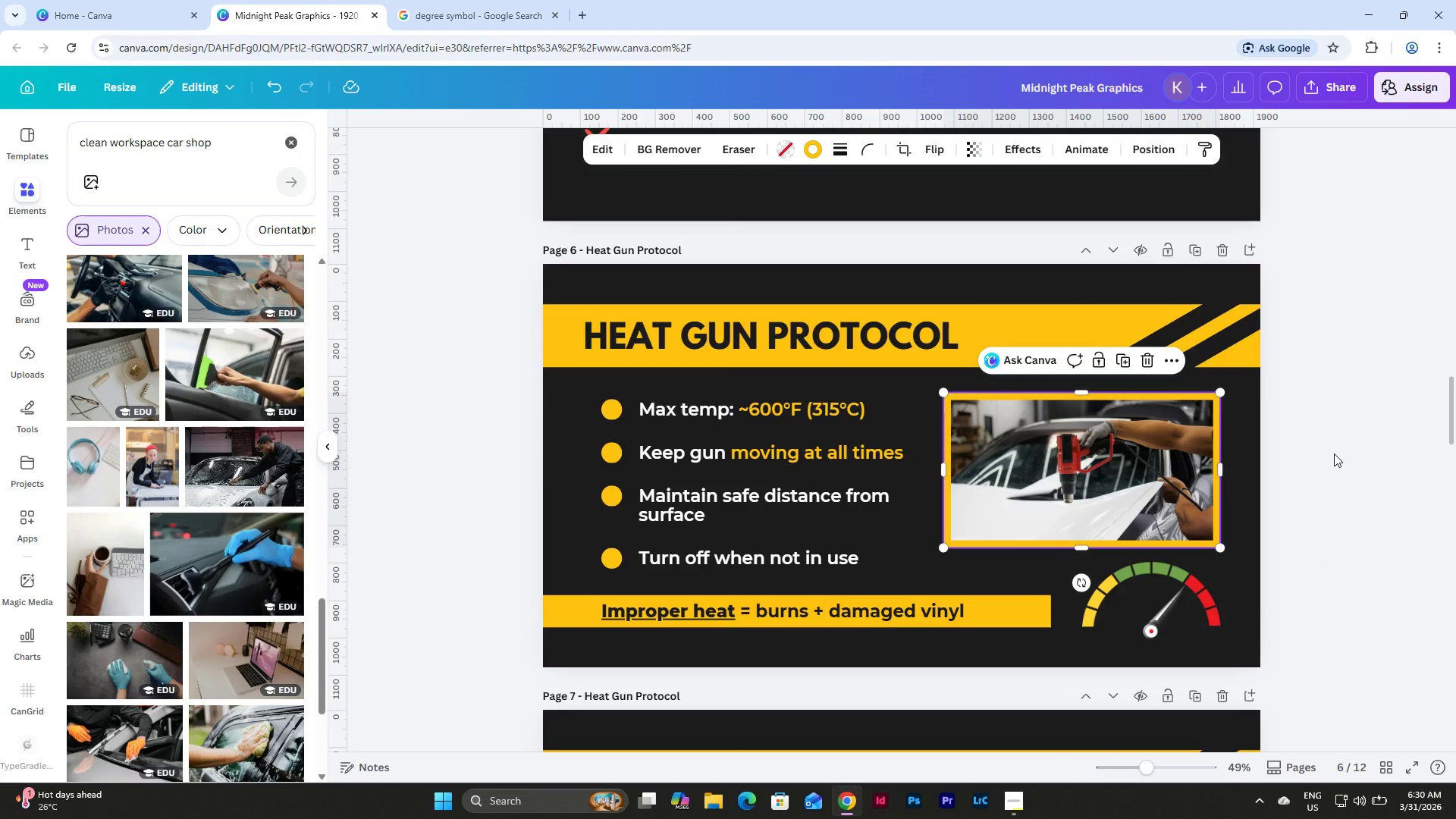 
left_click([1334, 453])
 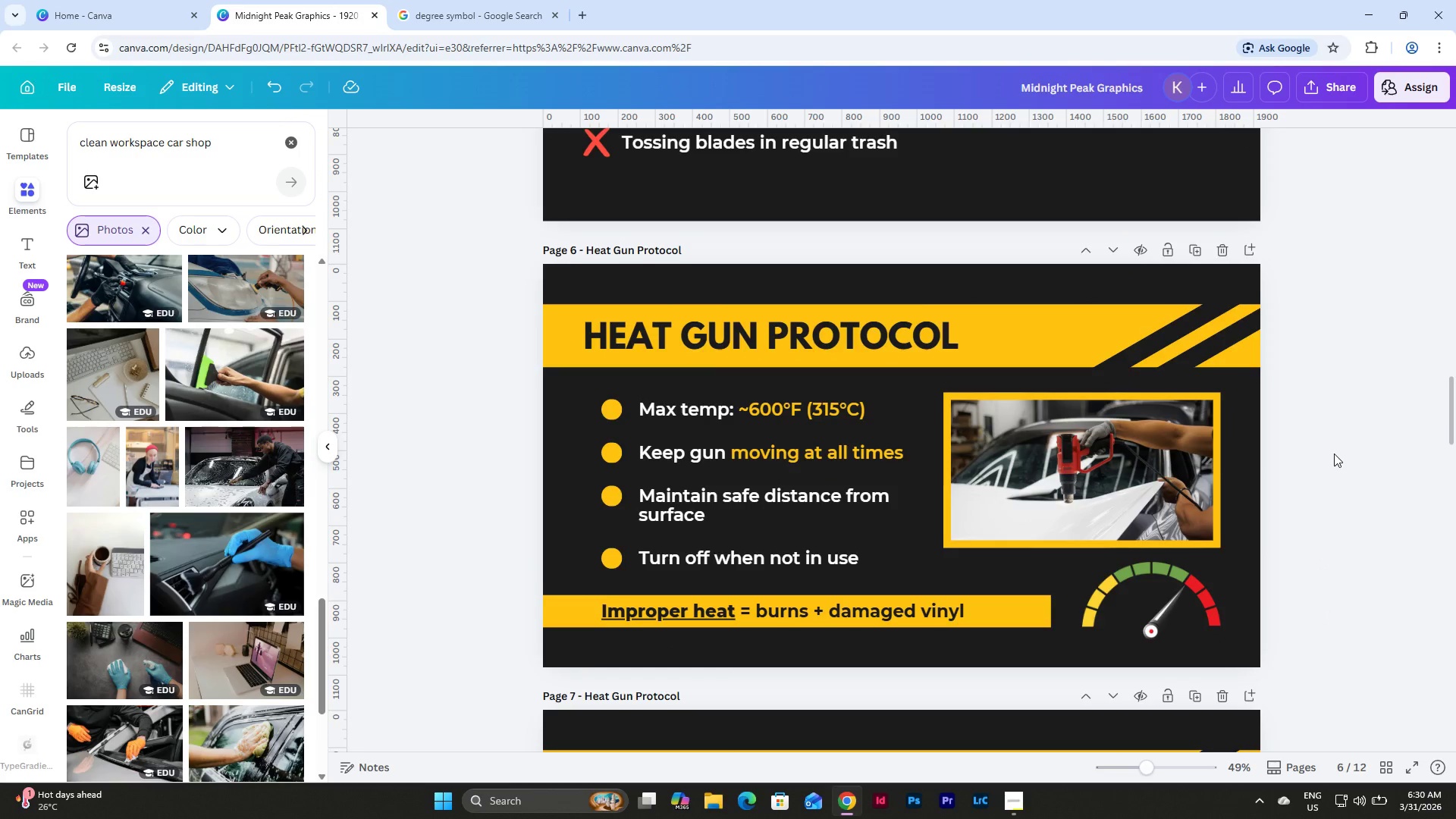 
scroll: coordinate [1334, 453], scroll_direction: down, amount: 3.0
 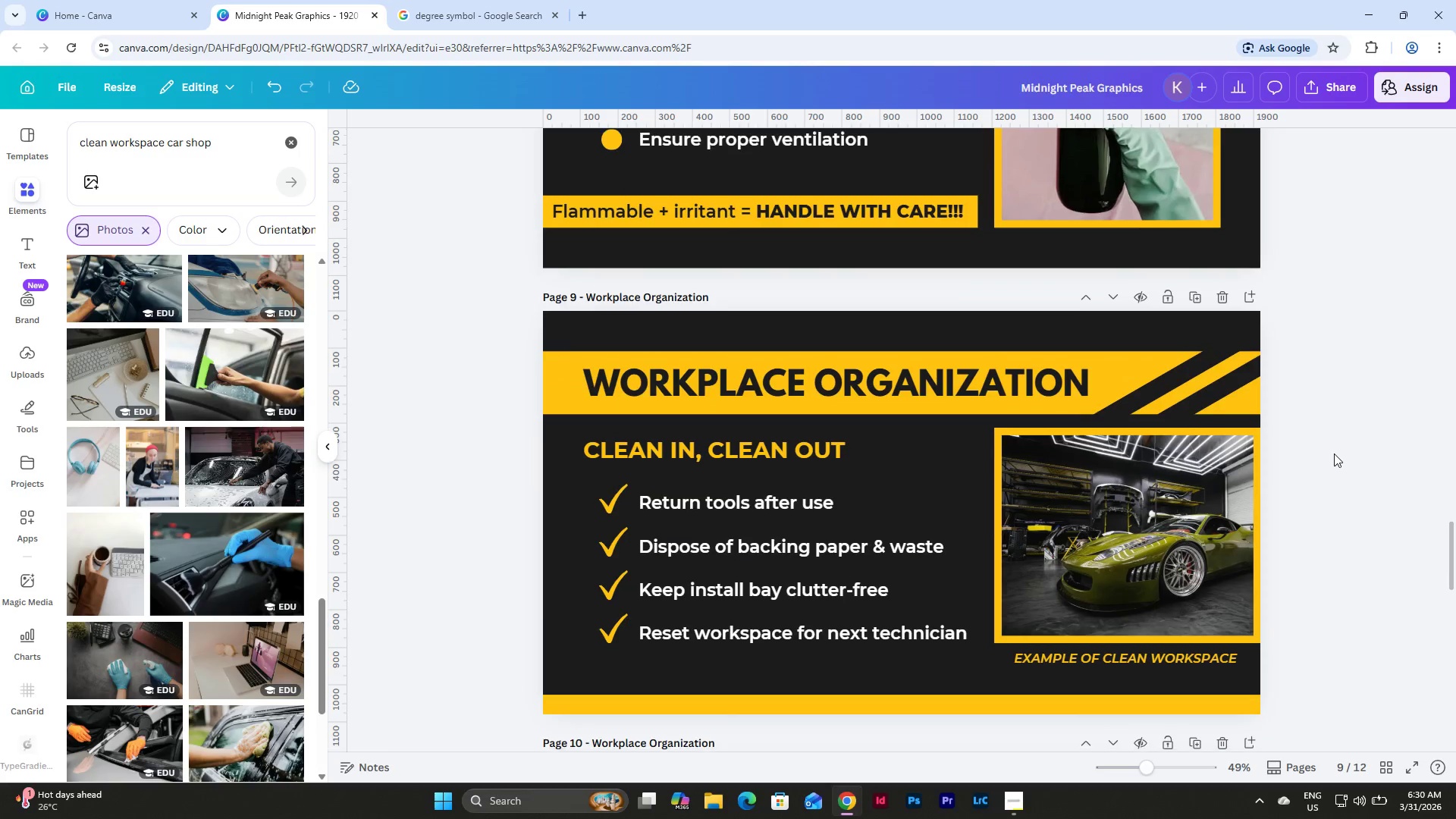 
left_click([1202, 406])
 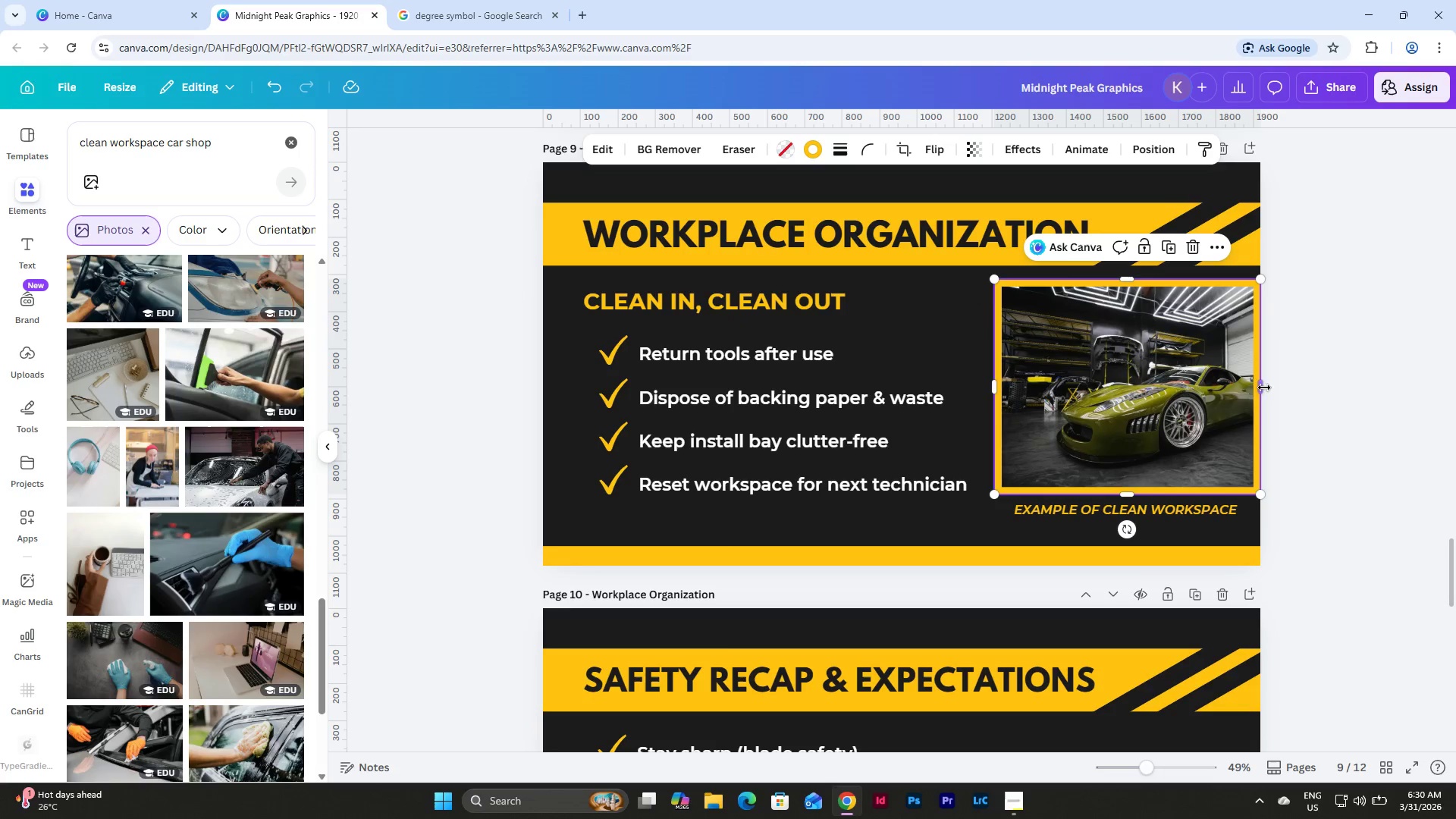 
left_click([1268, 385])
 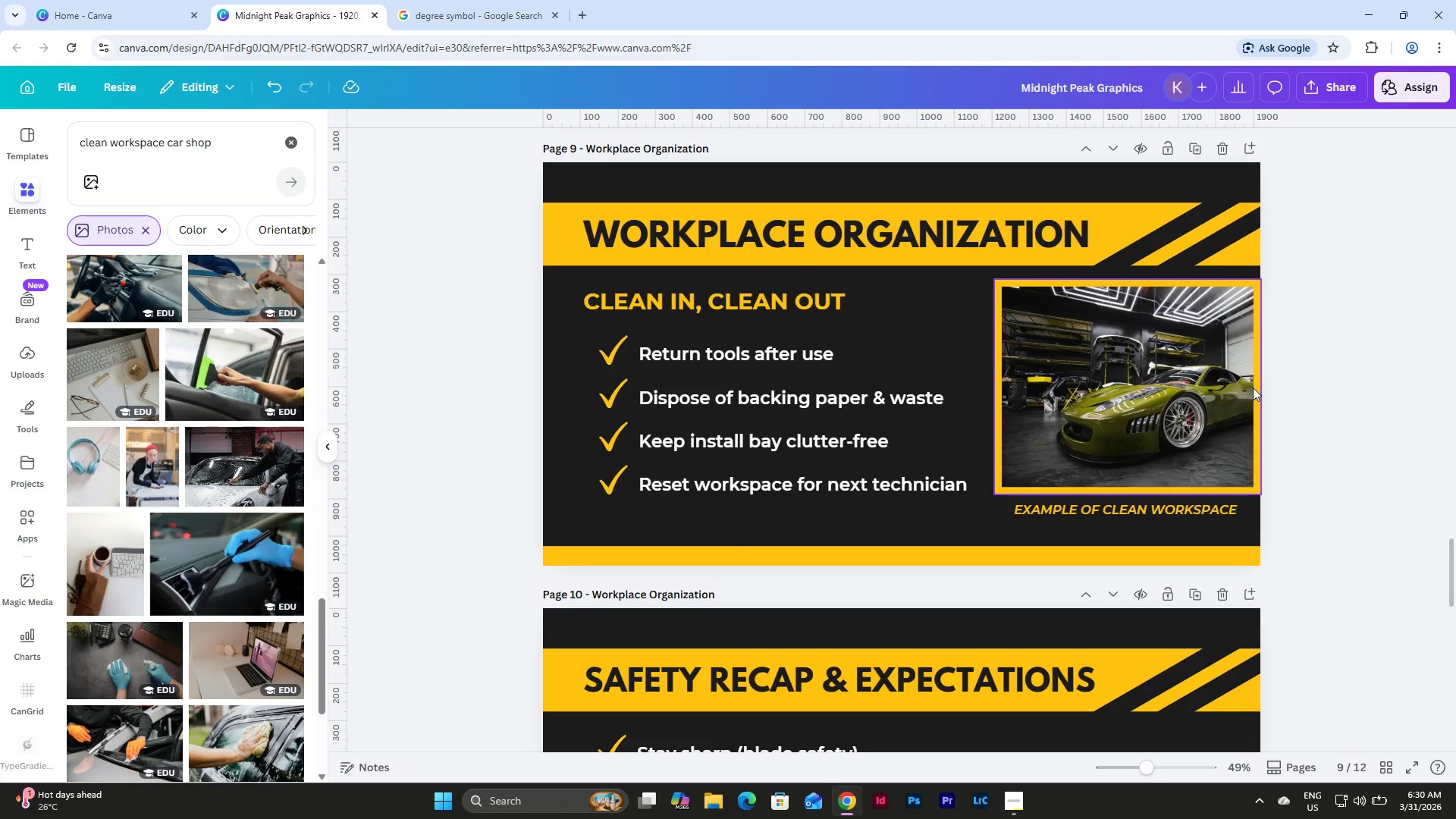 
left_click([1244, 388])
 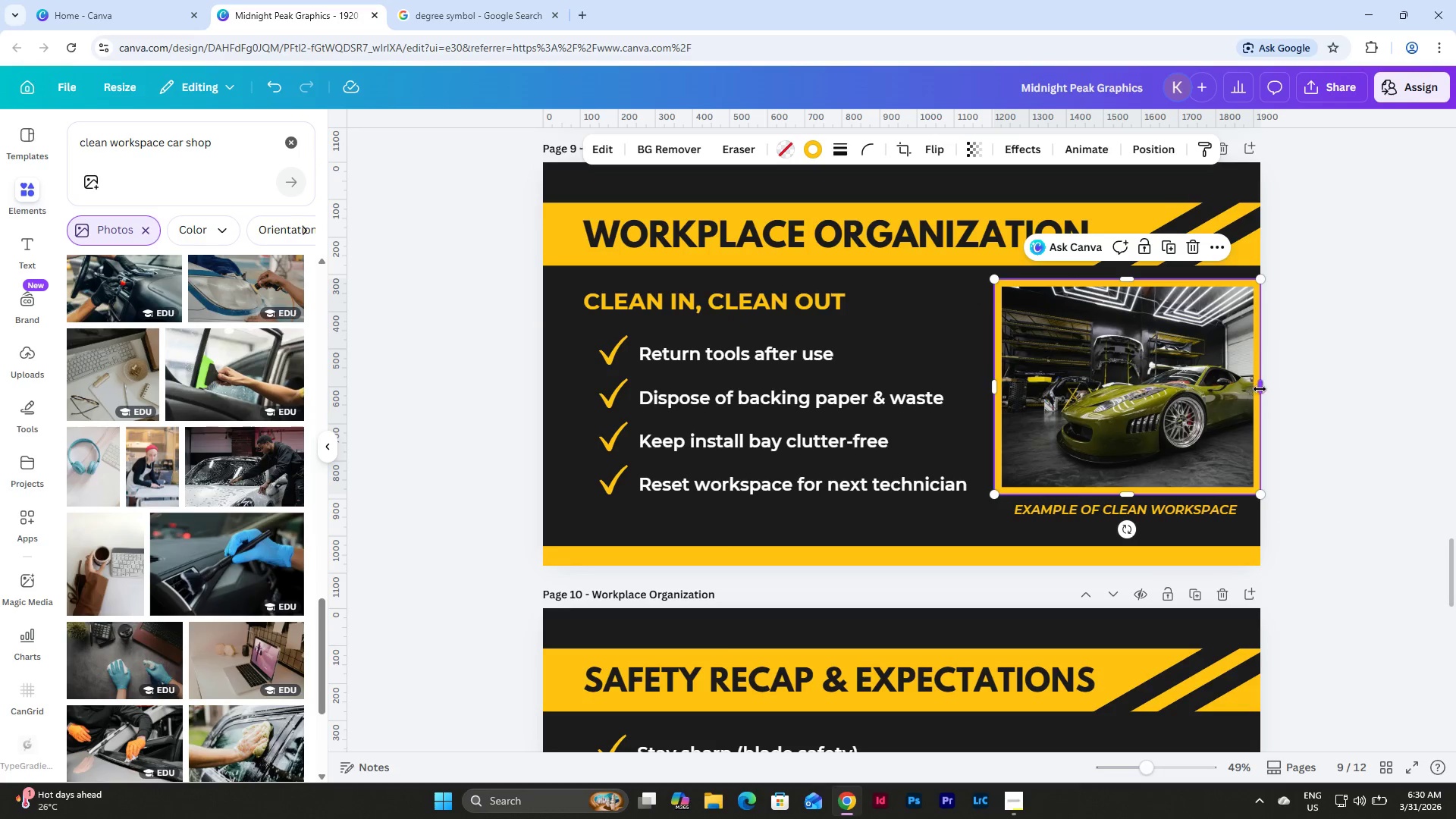 
left_click_drag(start_coordinate=[1260, 389], to_coordinate=[1217, 390])
 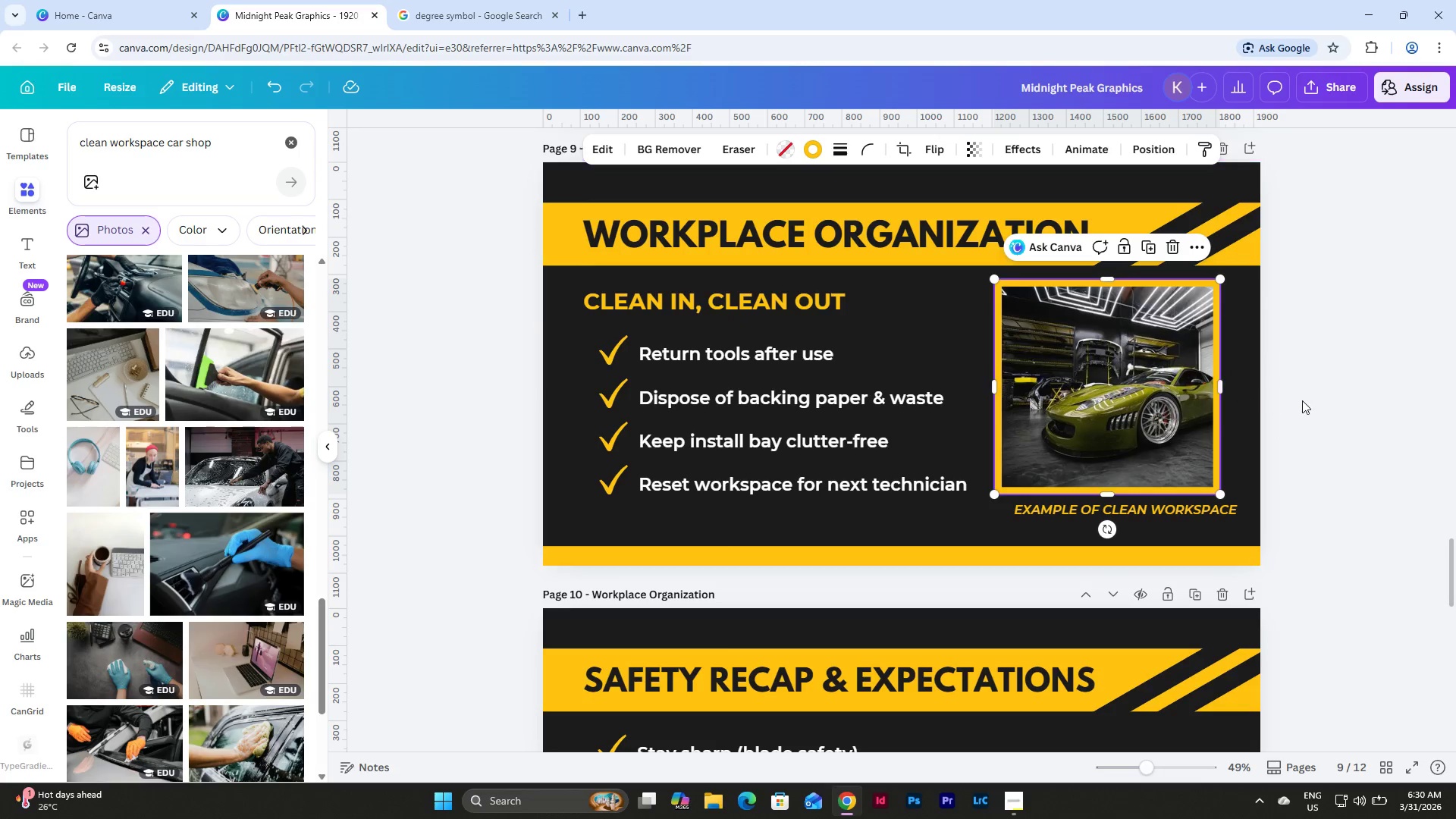 
left_click([1304, 400])
 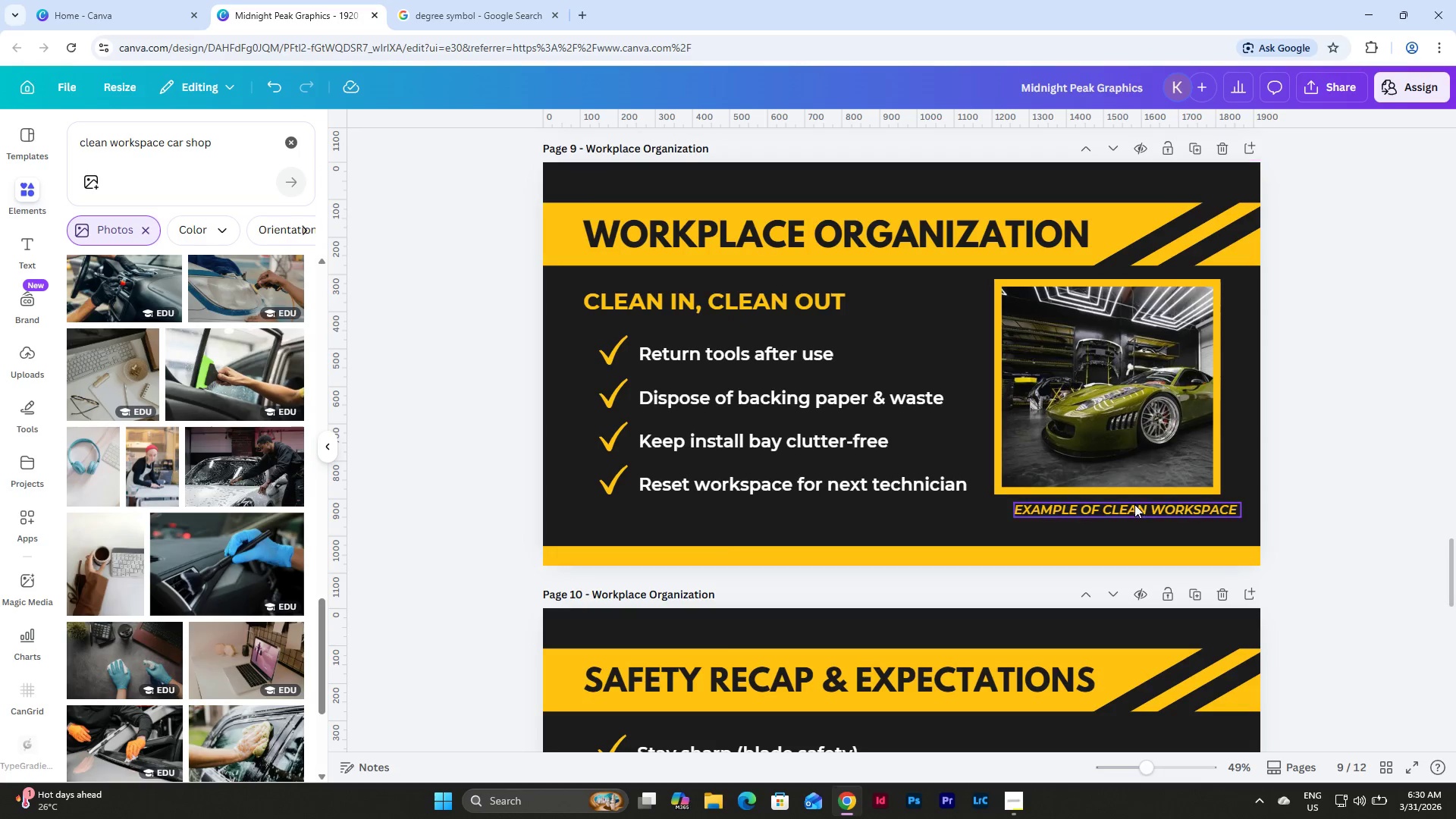 
left_click([1134, 504])
 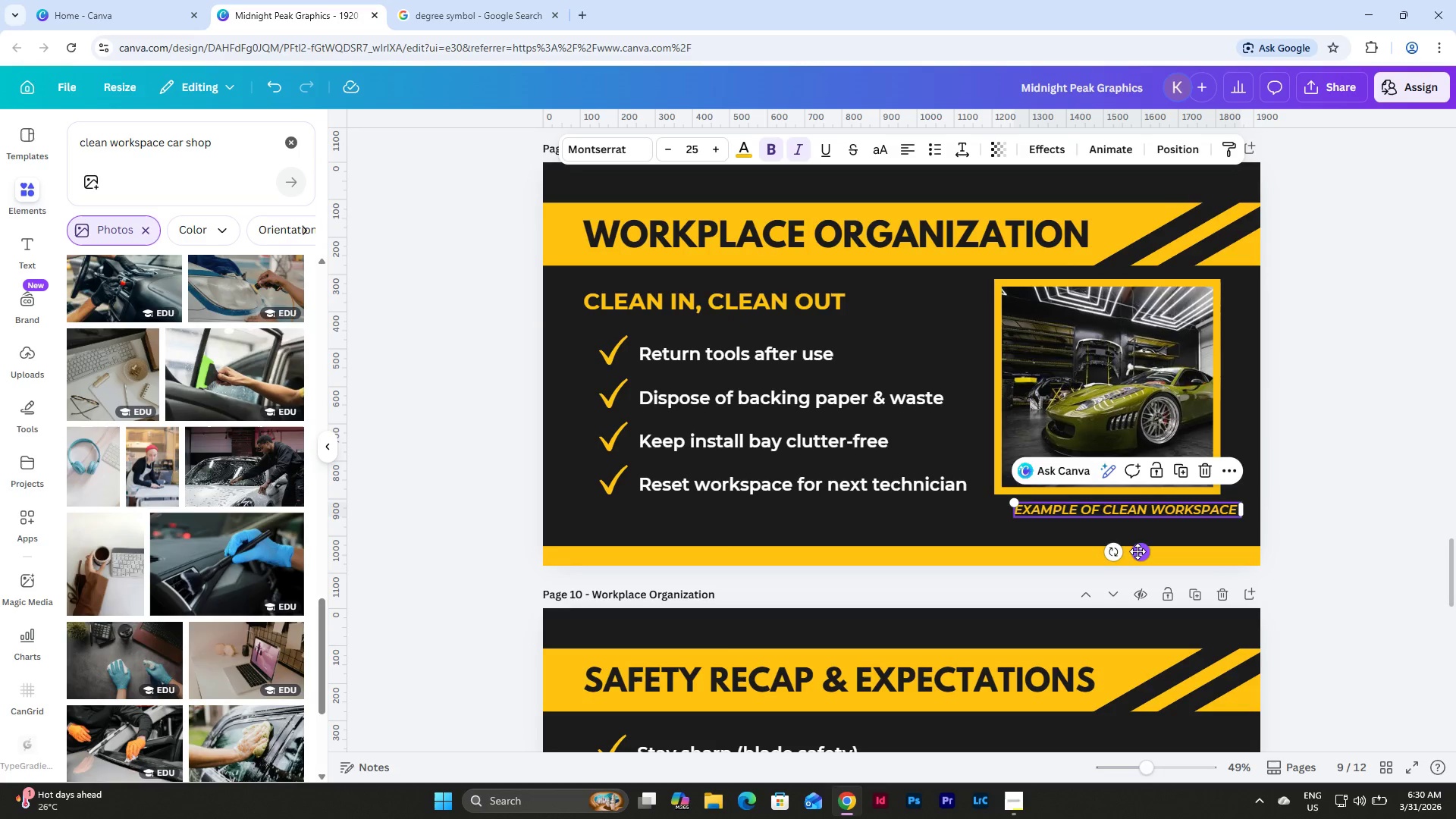 
left_click_drag(start_coordinate=[1138, 552], to_coordinate=[1115, 551])
 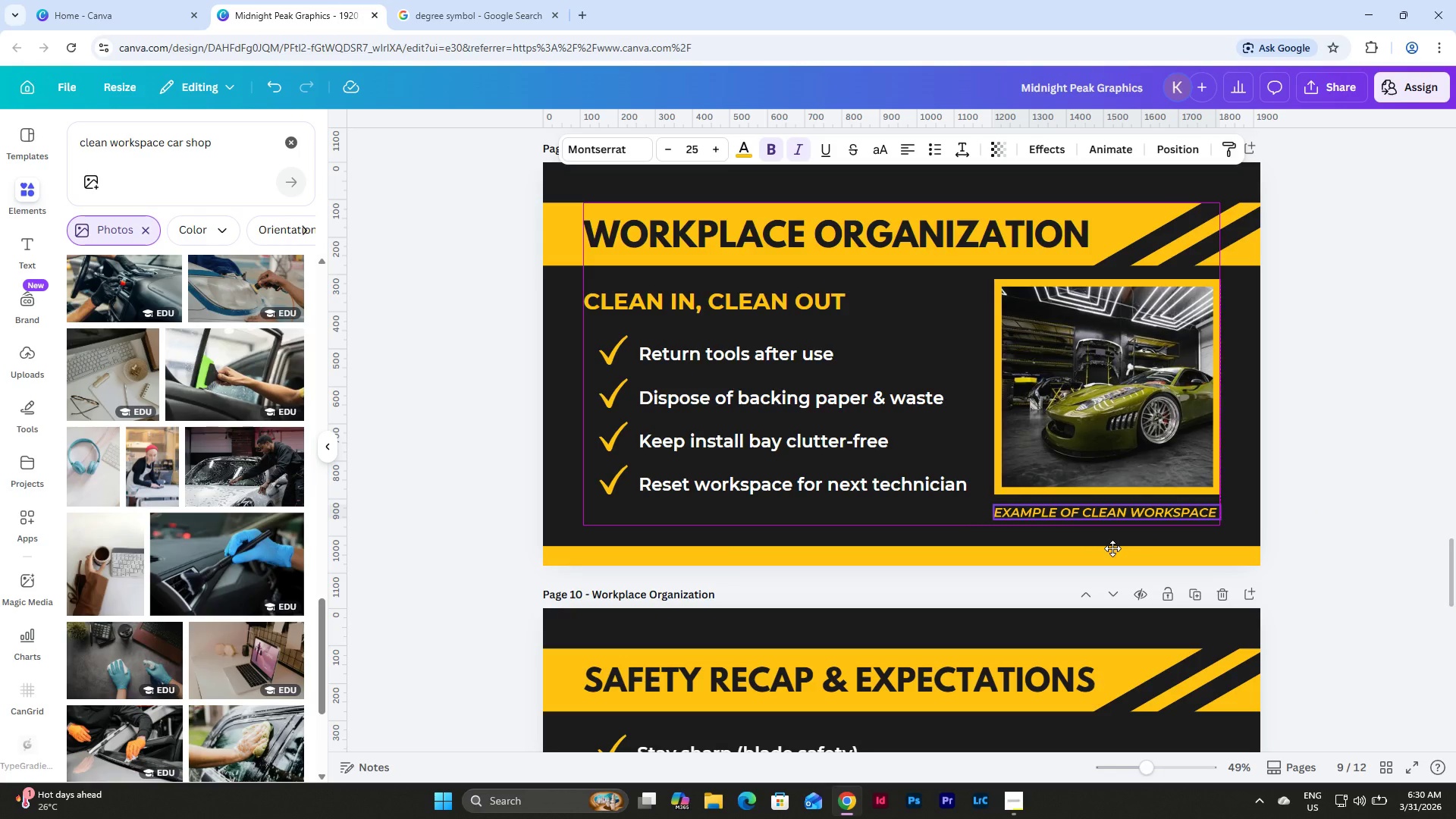 
wait(6.05)
 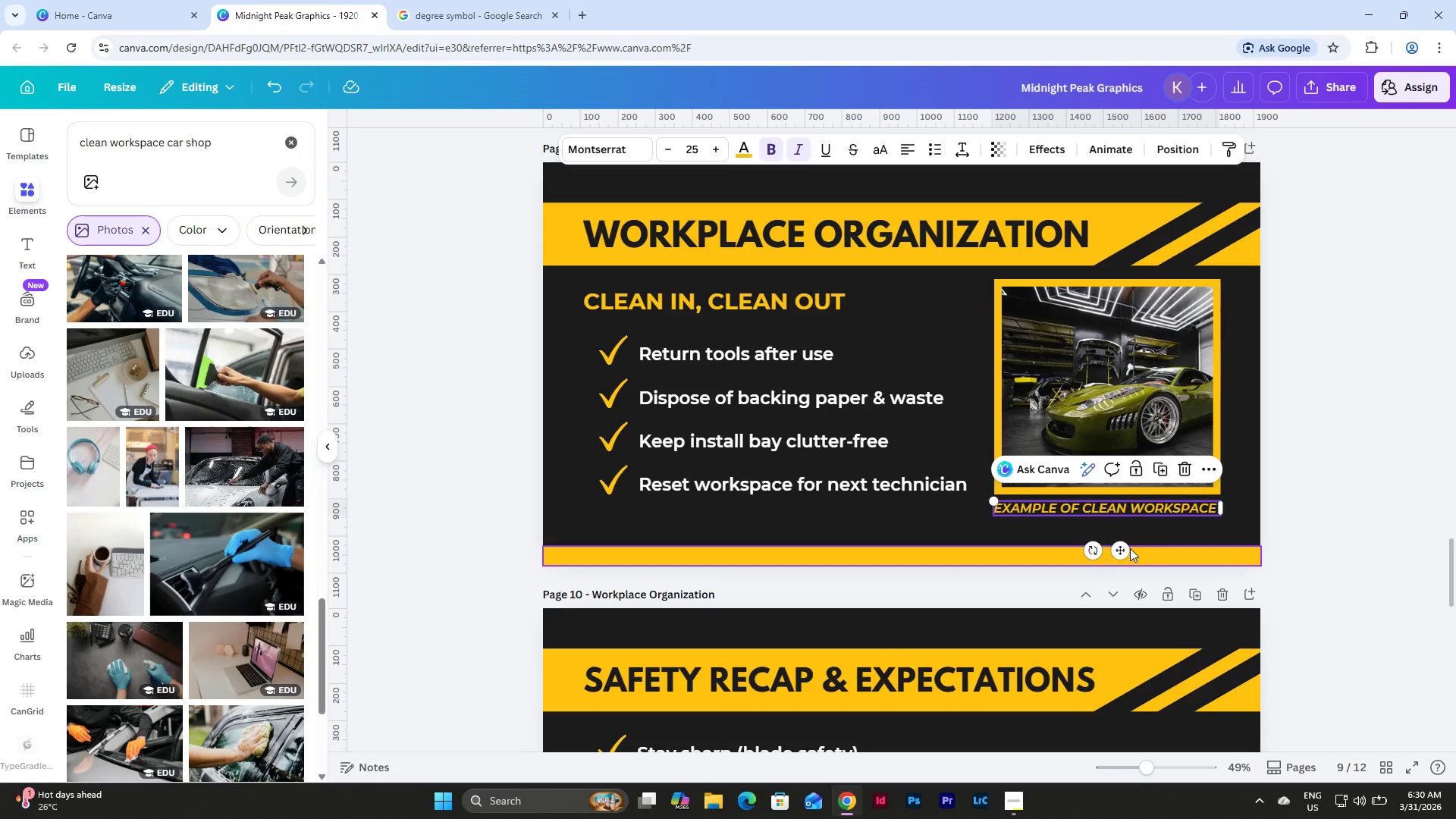 
left_click([1294, 479])
 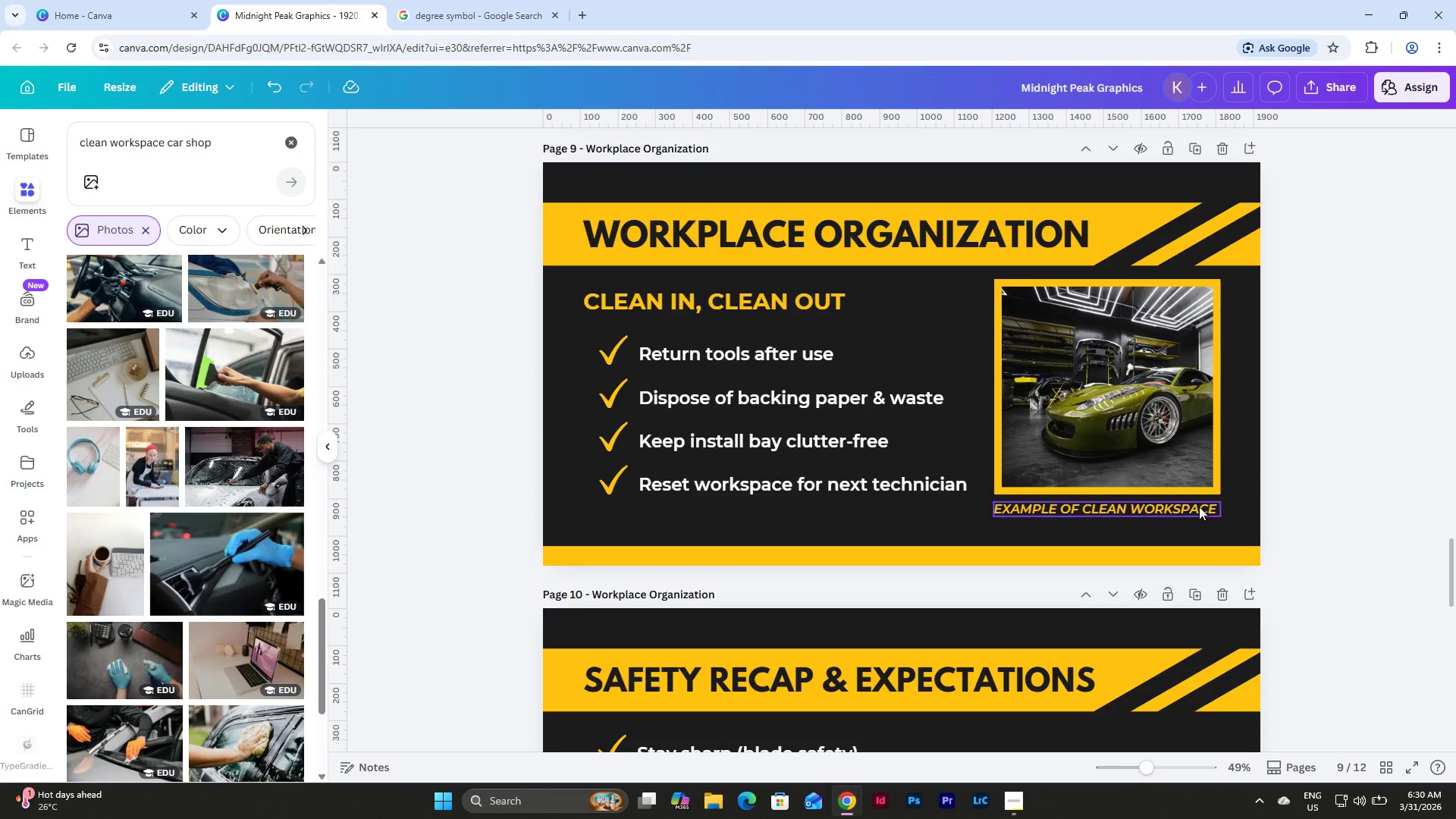 
left_click([1159, 508])
 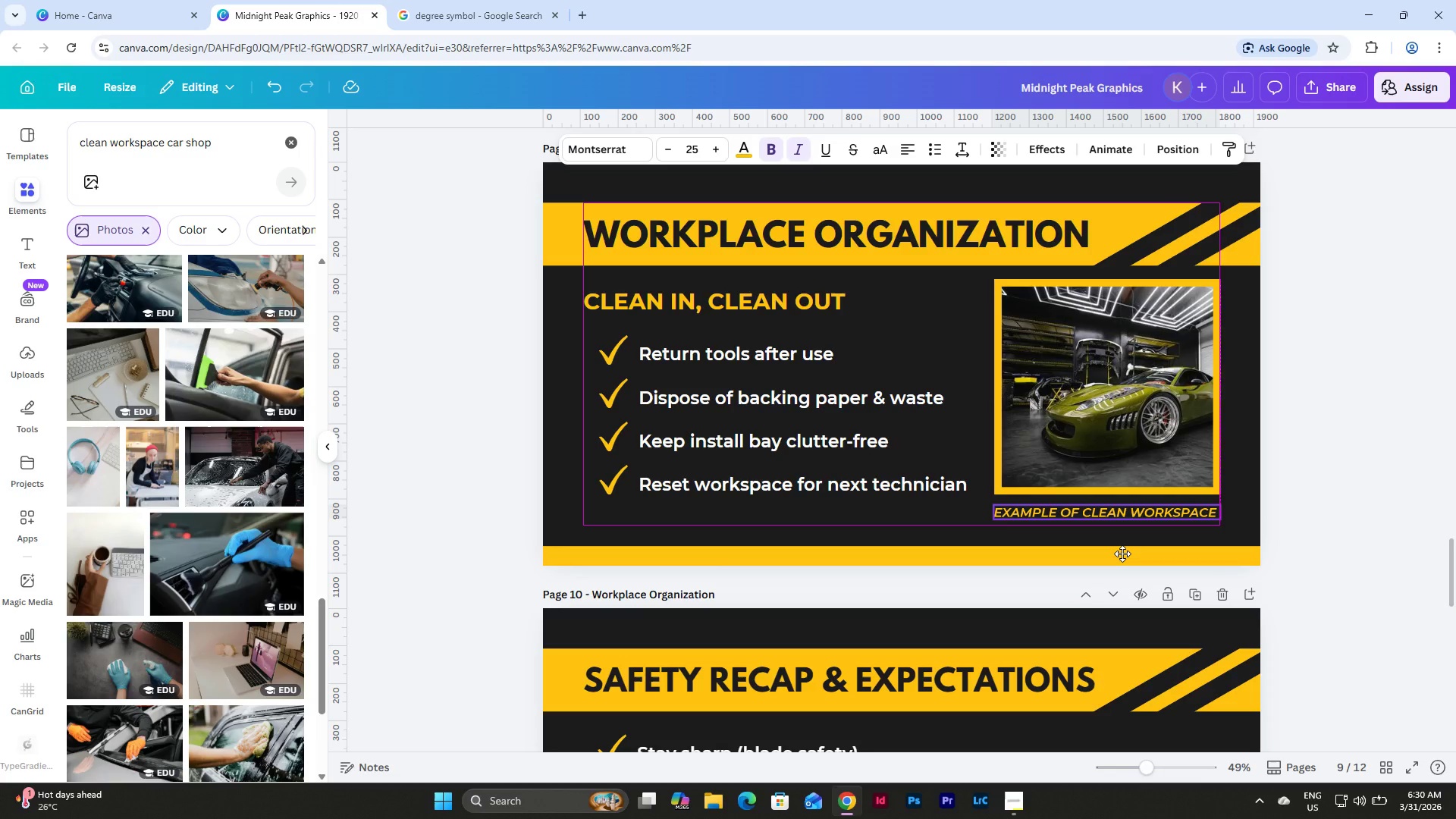 
left_click([1298, 479])
 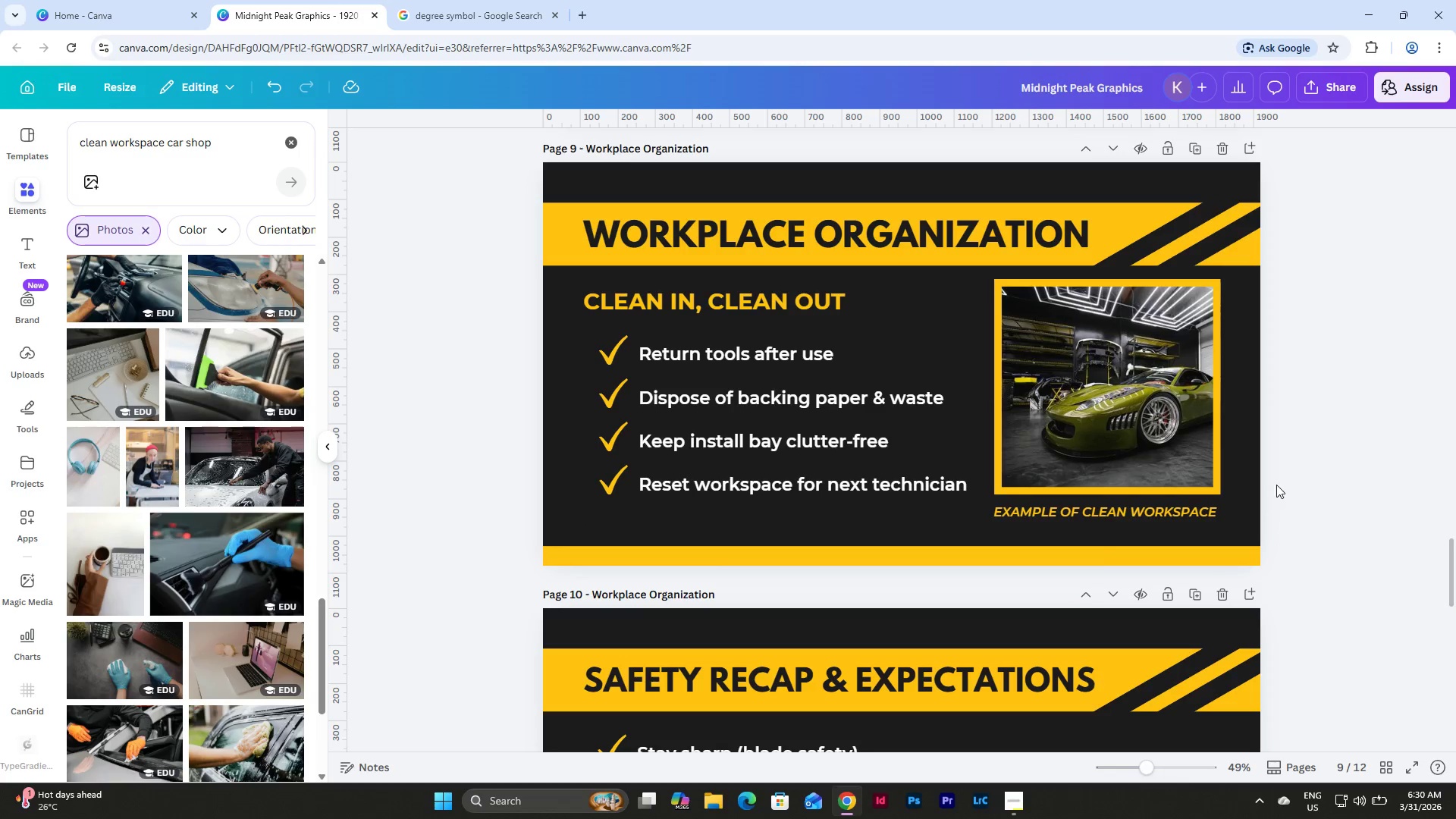 
left_click([1075, 512])
 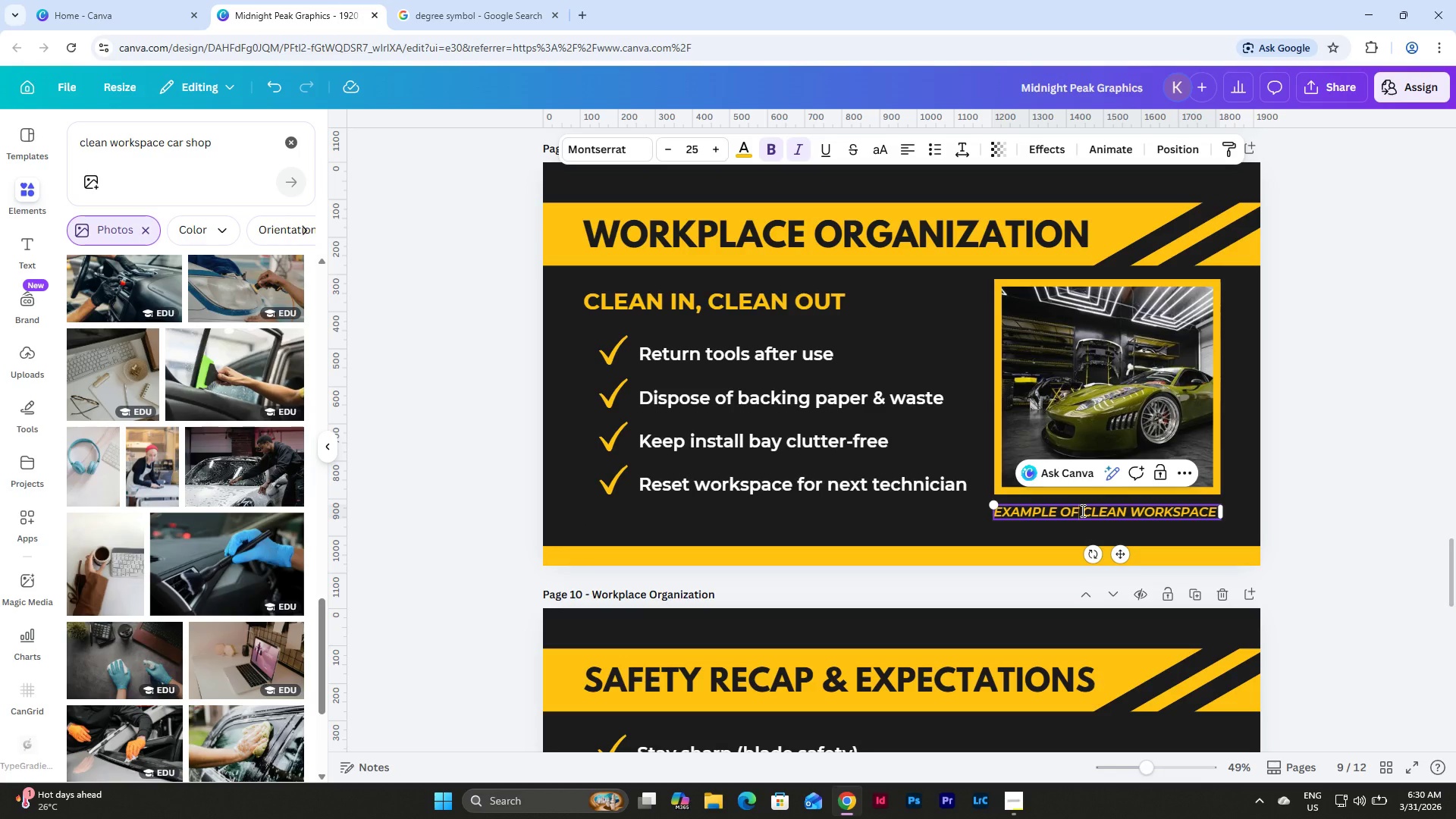 
left_click([1081, 510])
 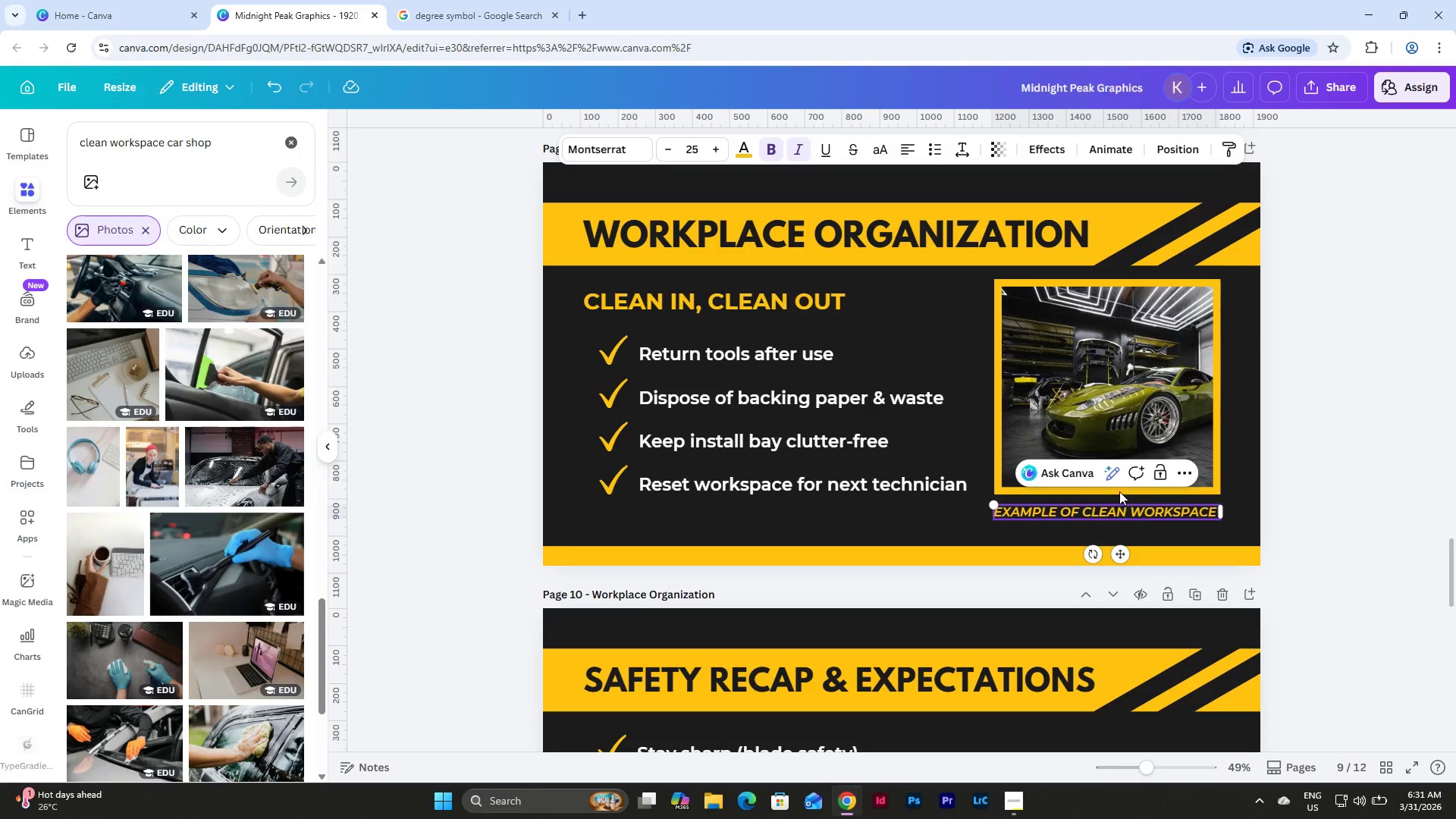 
key(Shift+A)
 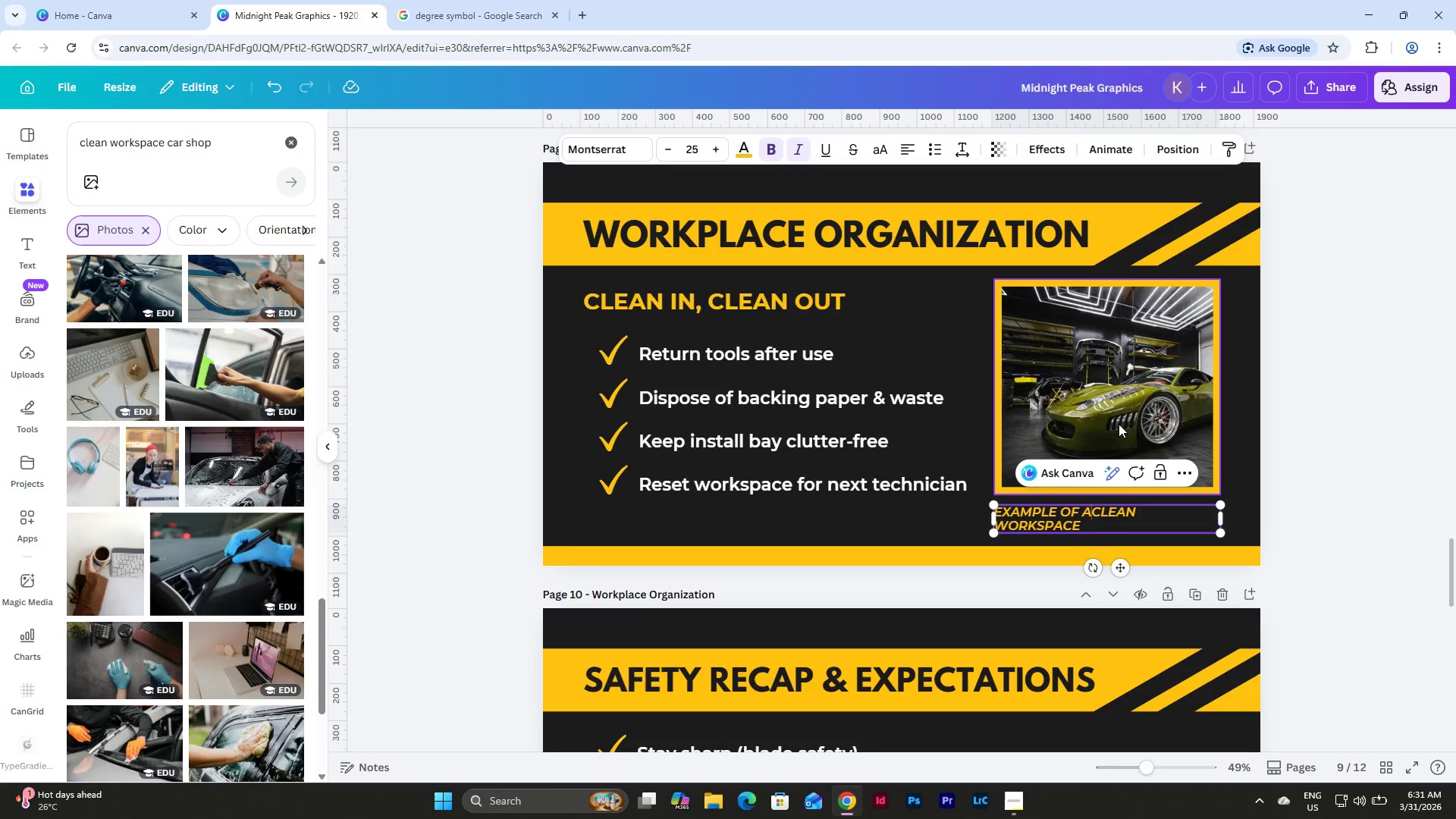 
key(Space)
 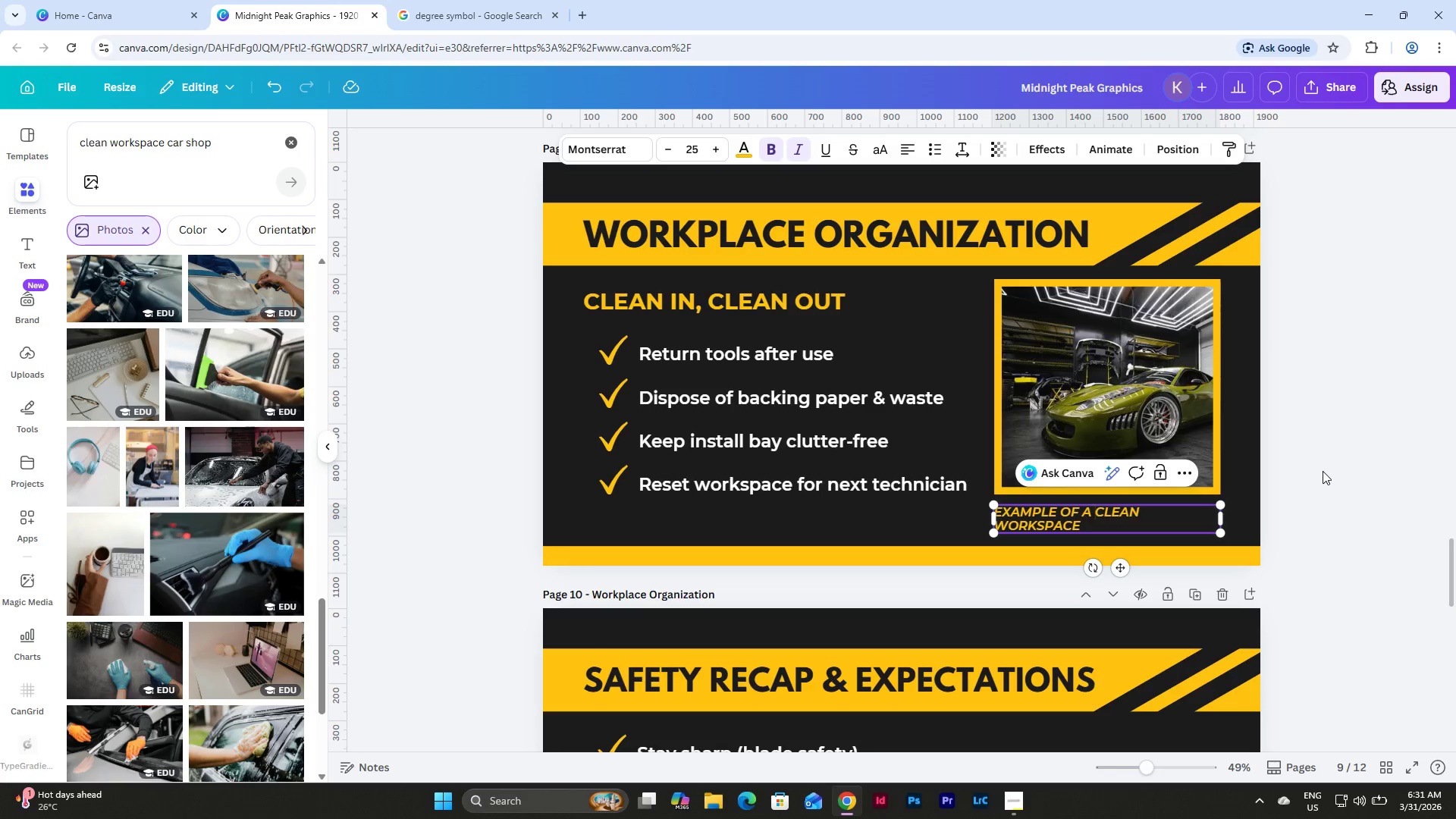 
left_click([1323, 471])
 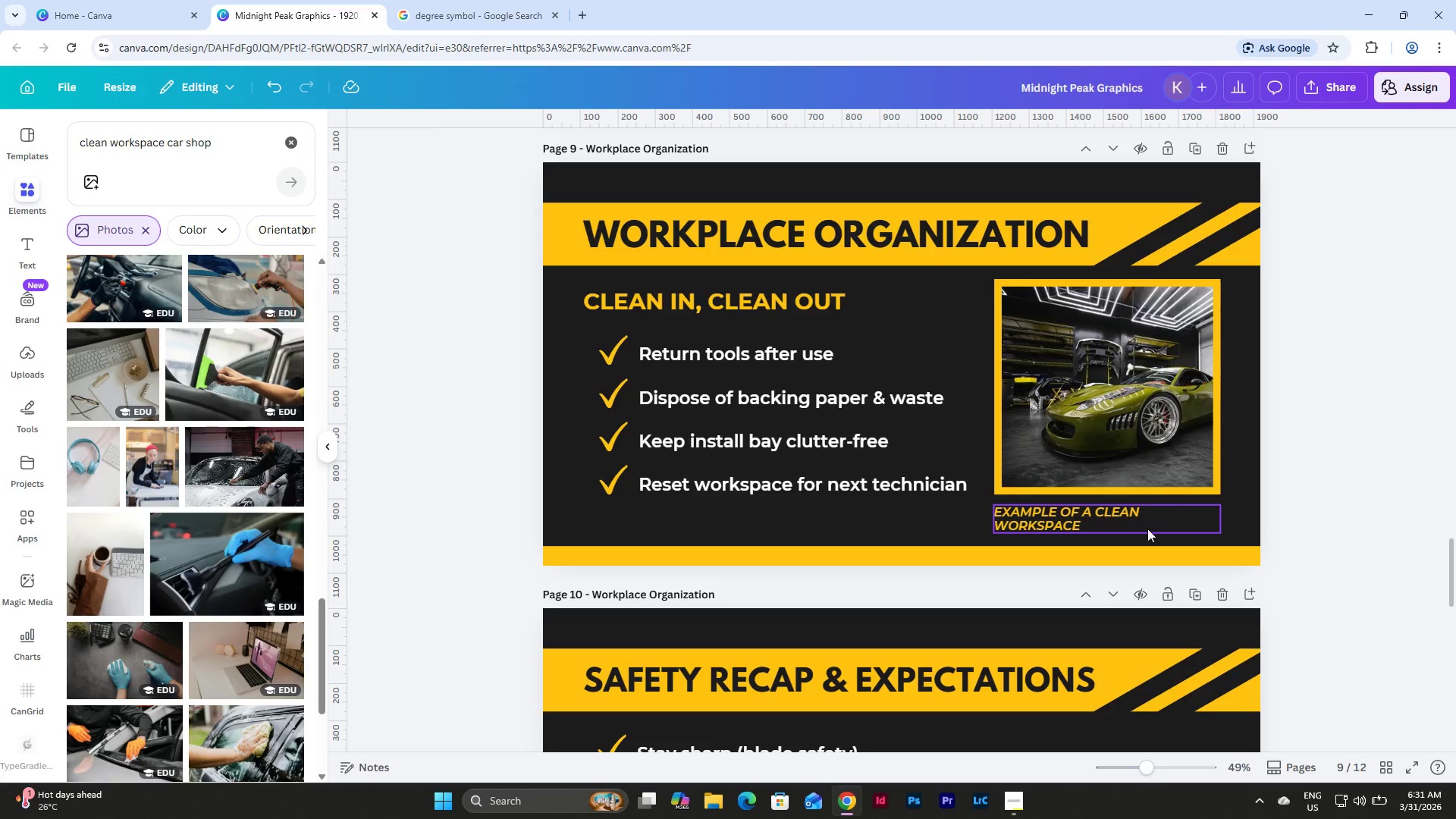 
left_click([1129, 525])
 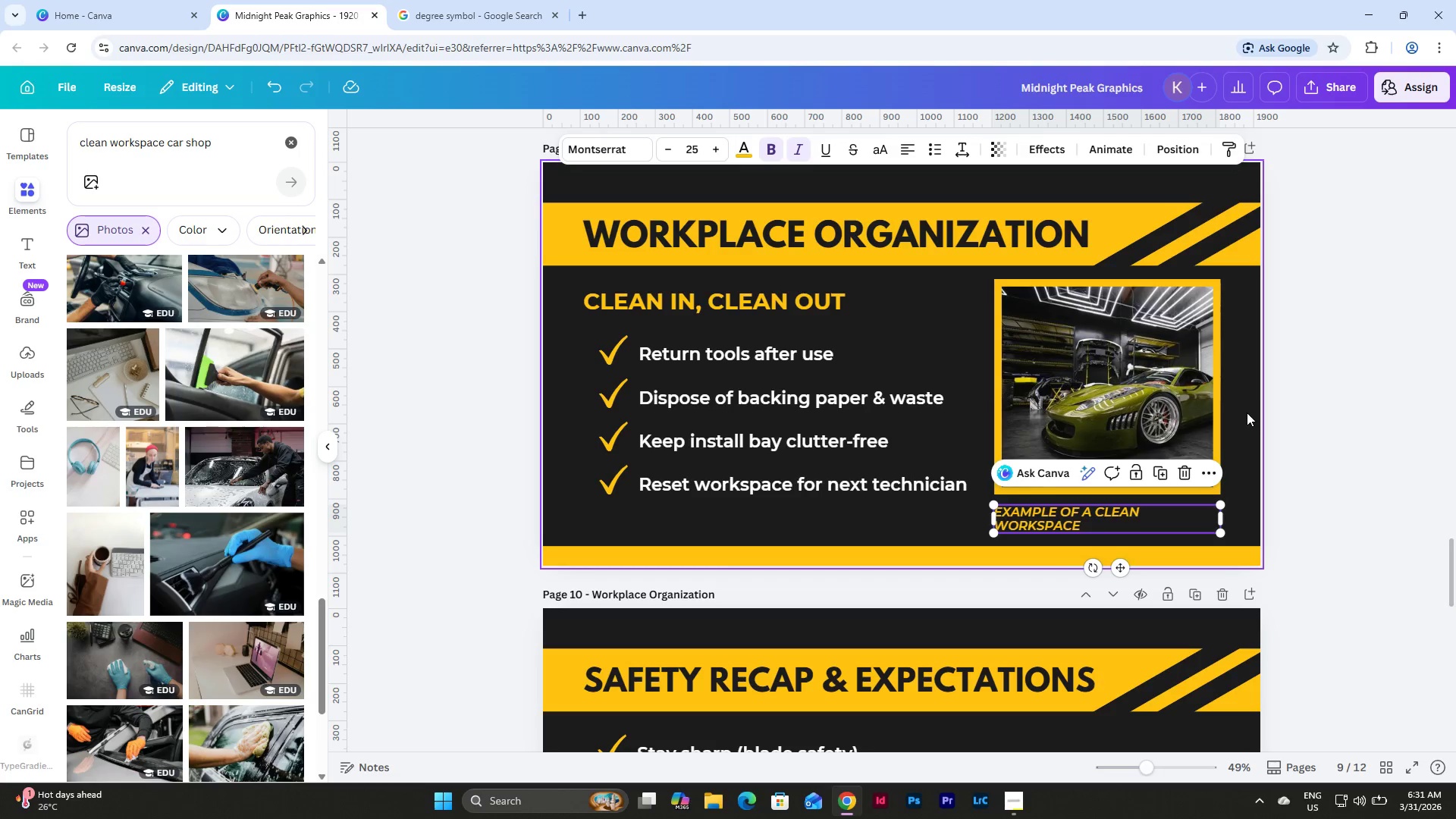 
left_click([1299, 426])
 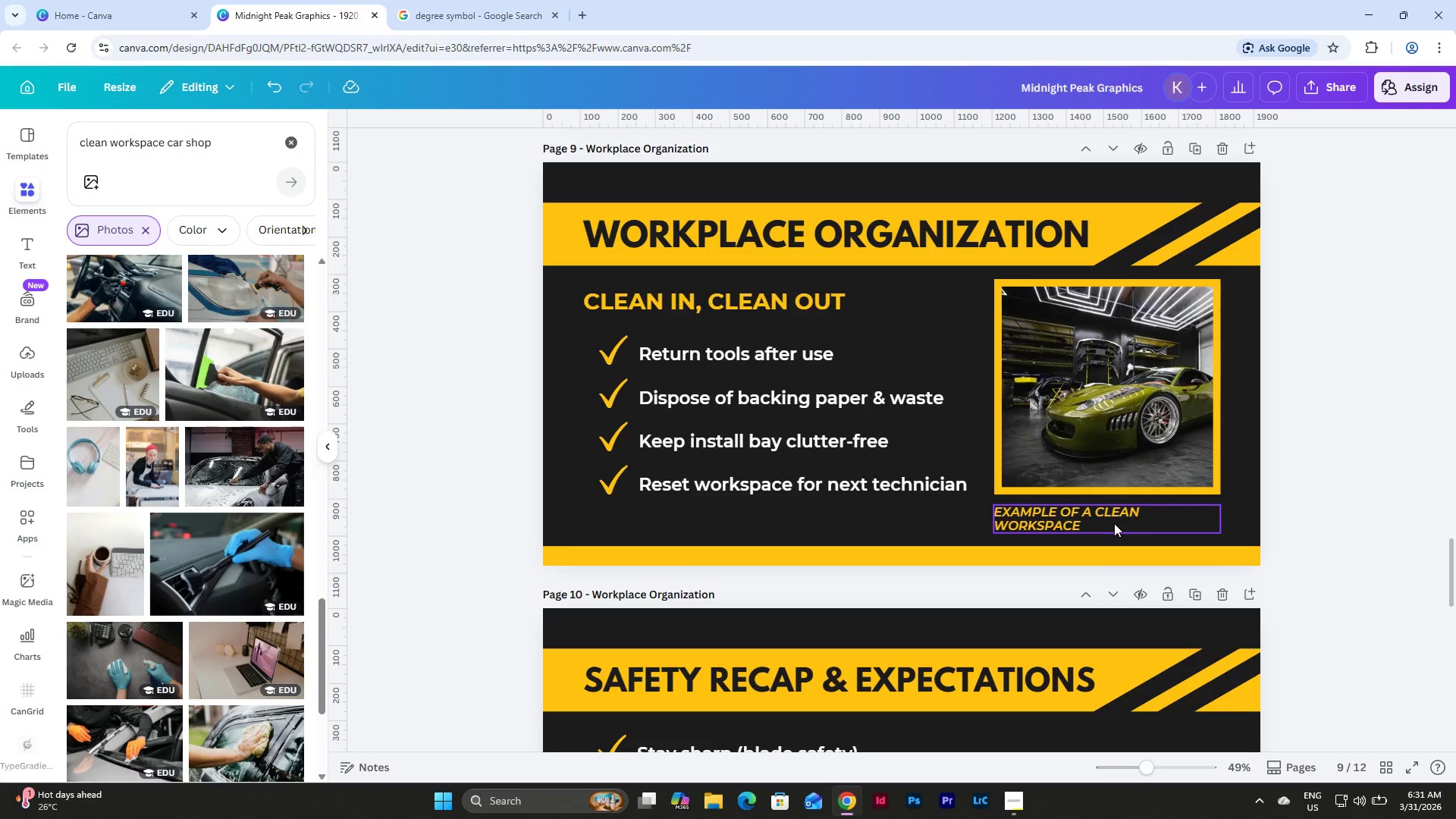 
left_click([1113, 523])
 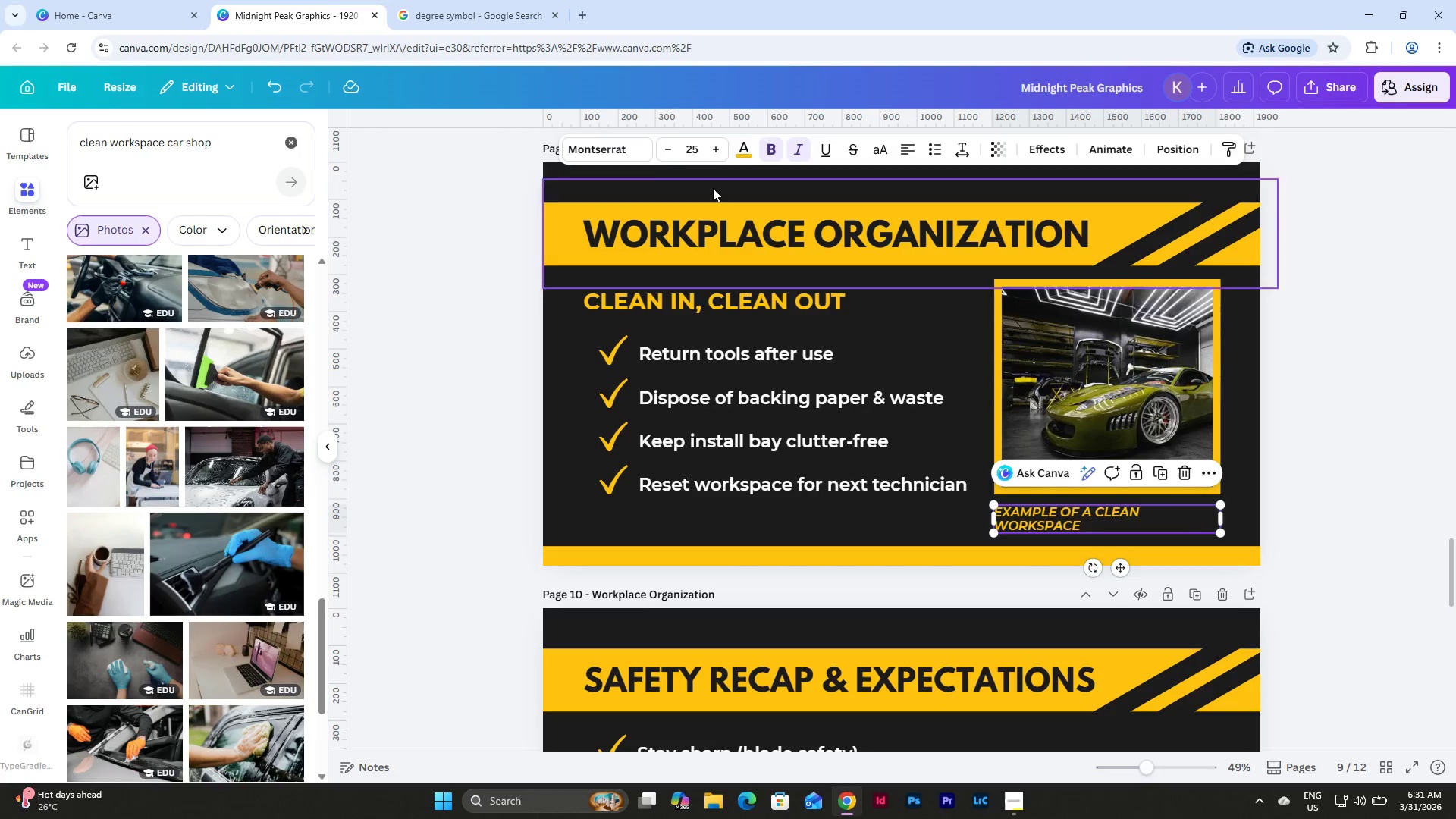 
left_click([668, 151])
 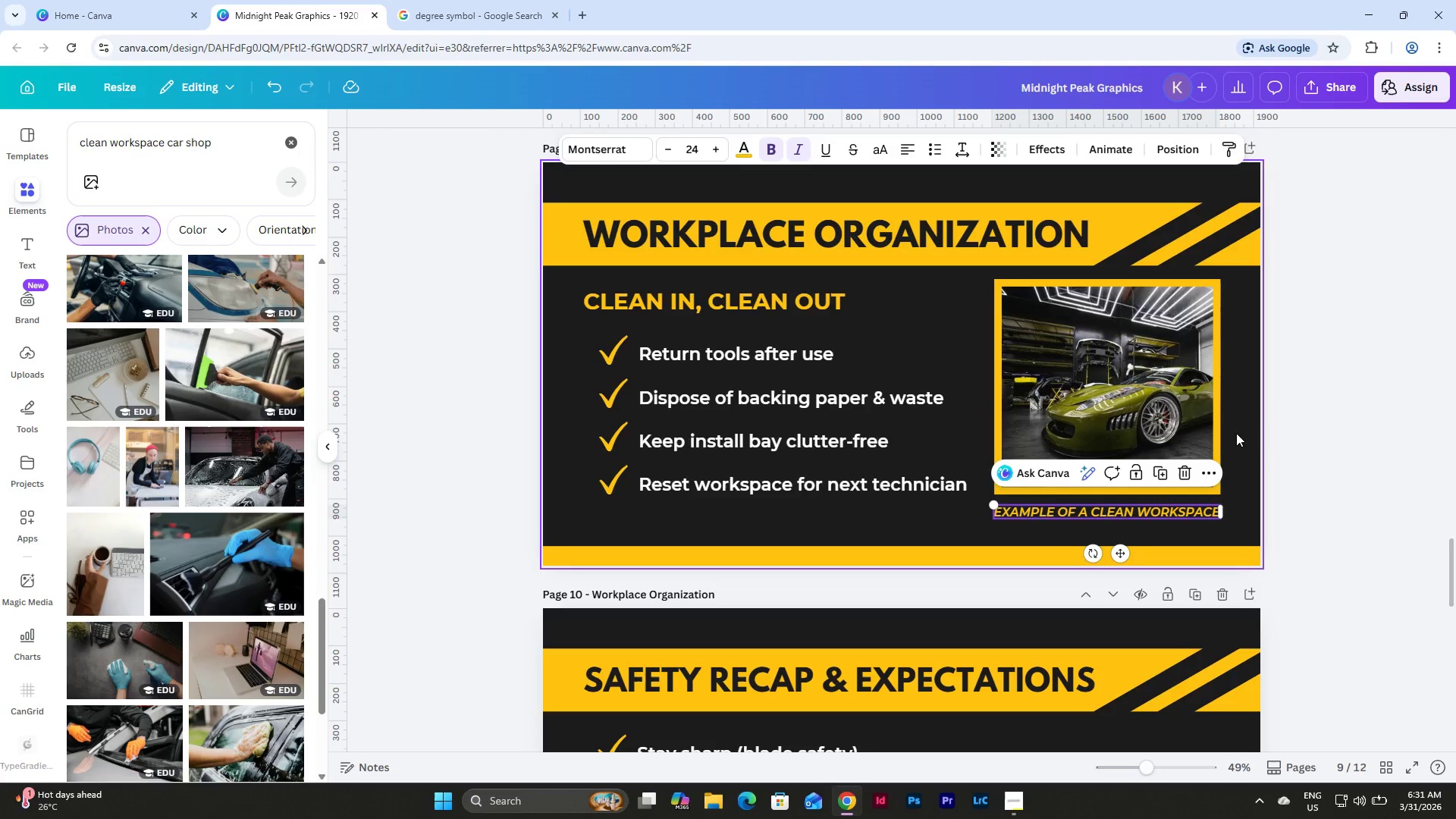 
left_click([1310, 494])
 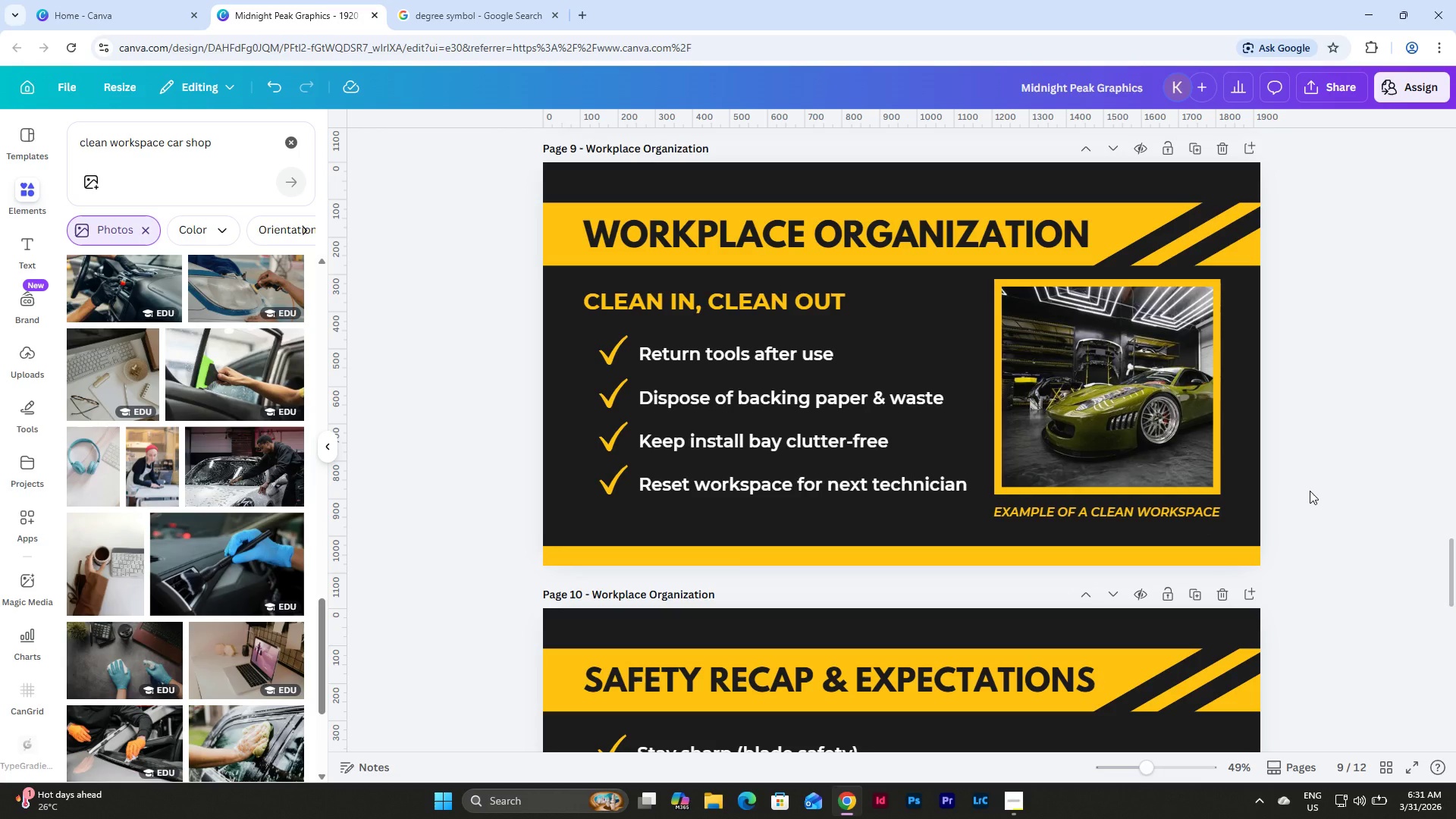 
scroll: coordinate [1310, 489], scroll_direction: up, amount: 31.0
 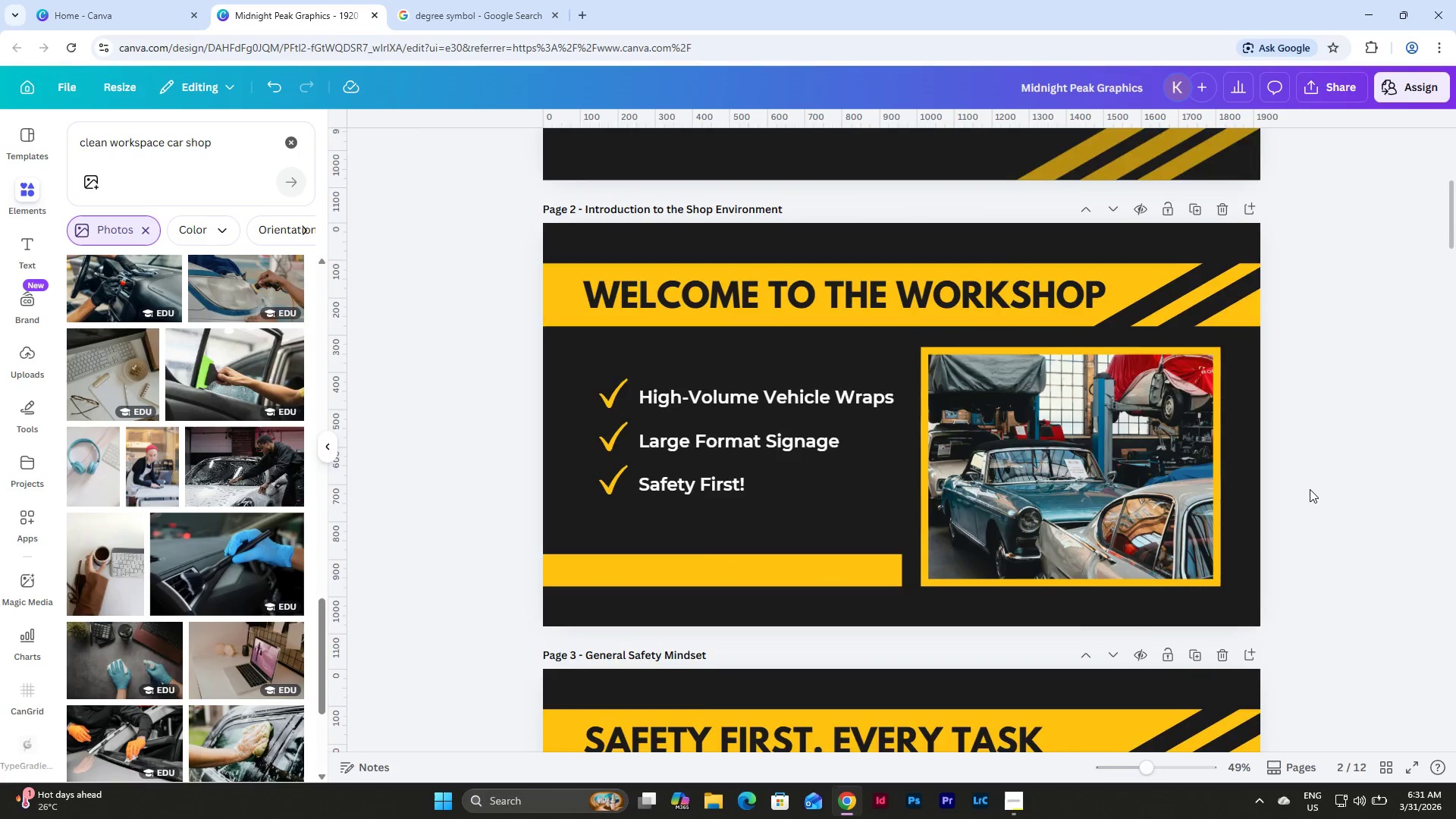 
scroll: coordinate [1310, 489], scroll_direction: down, amount: 1.0
 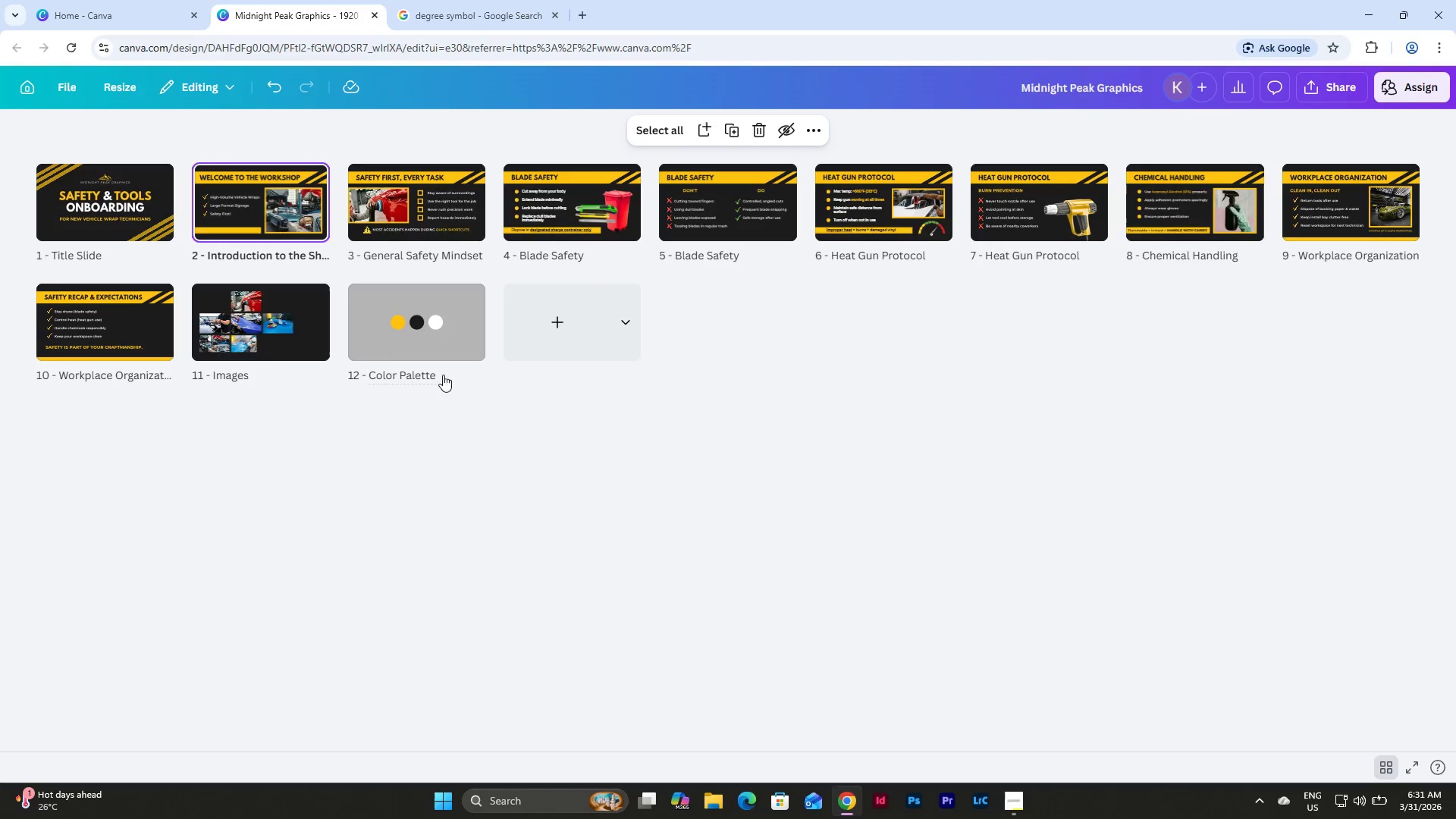 
double_click([98, 313])
 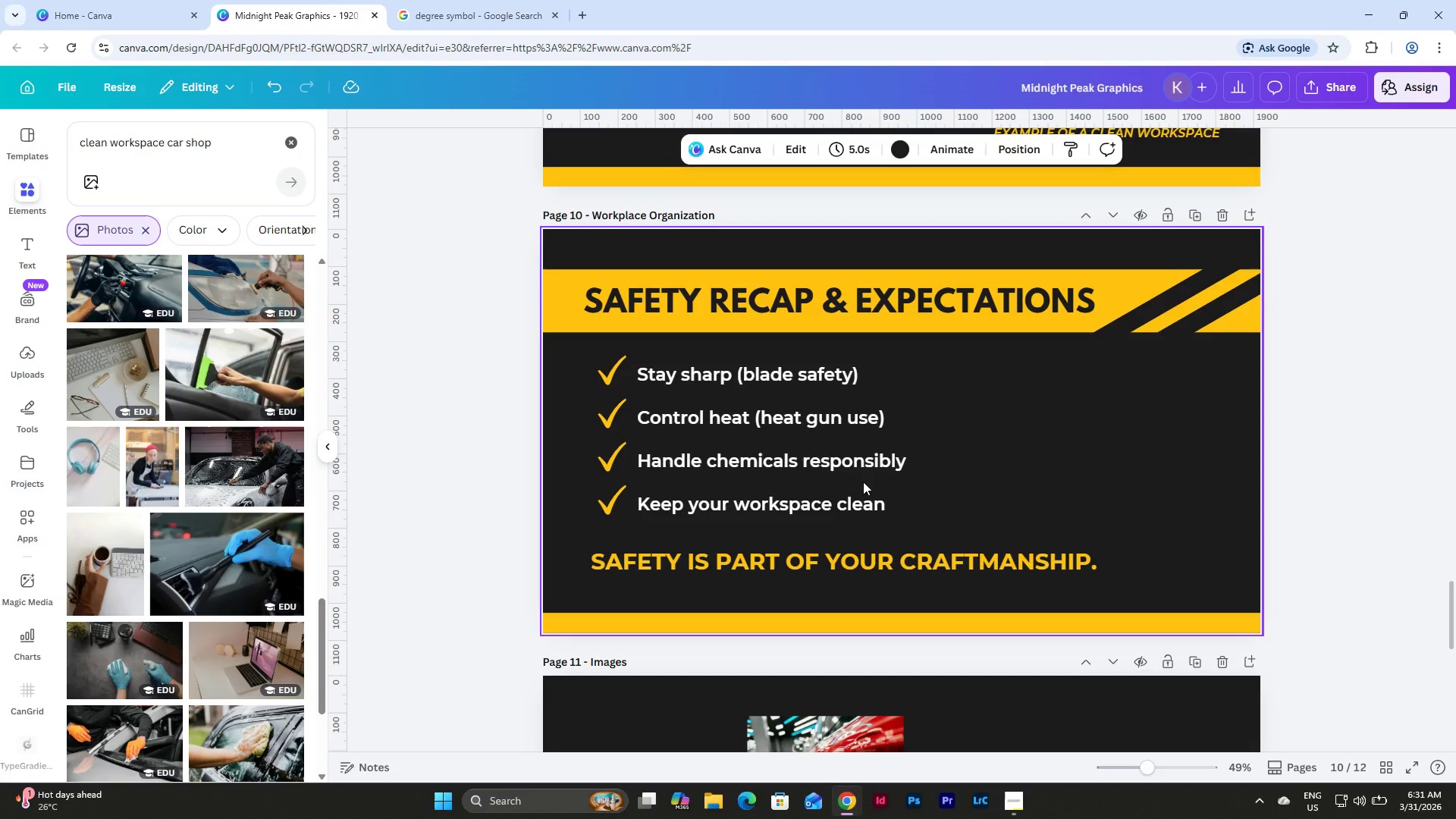 
scroll: coordinate [1101, 499], scroll_direction: down, amount: 7.0
 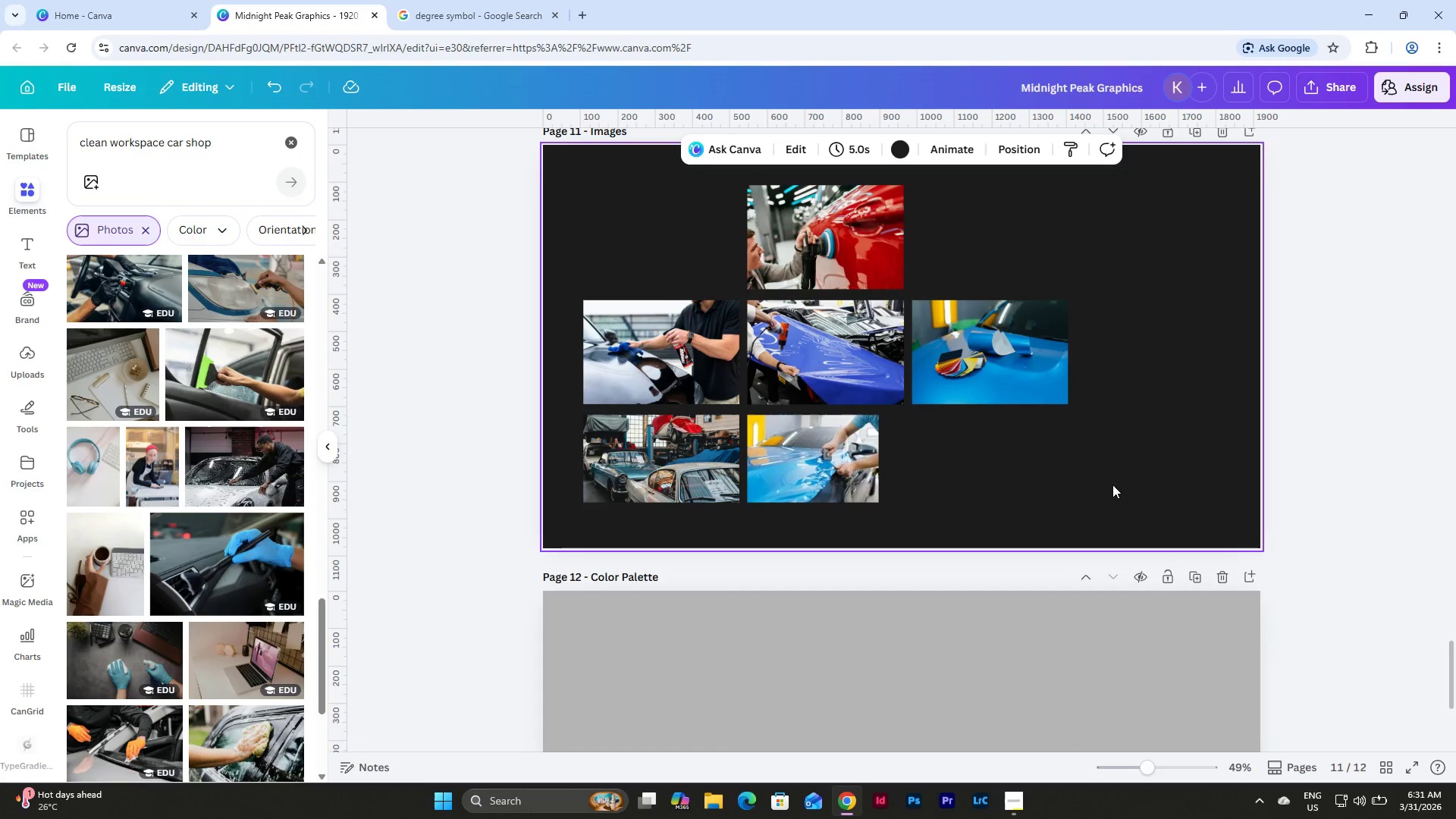 
scroll: coordinate [1089, 456], scroll_direction: up, amount: 3.0
 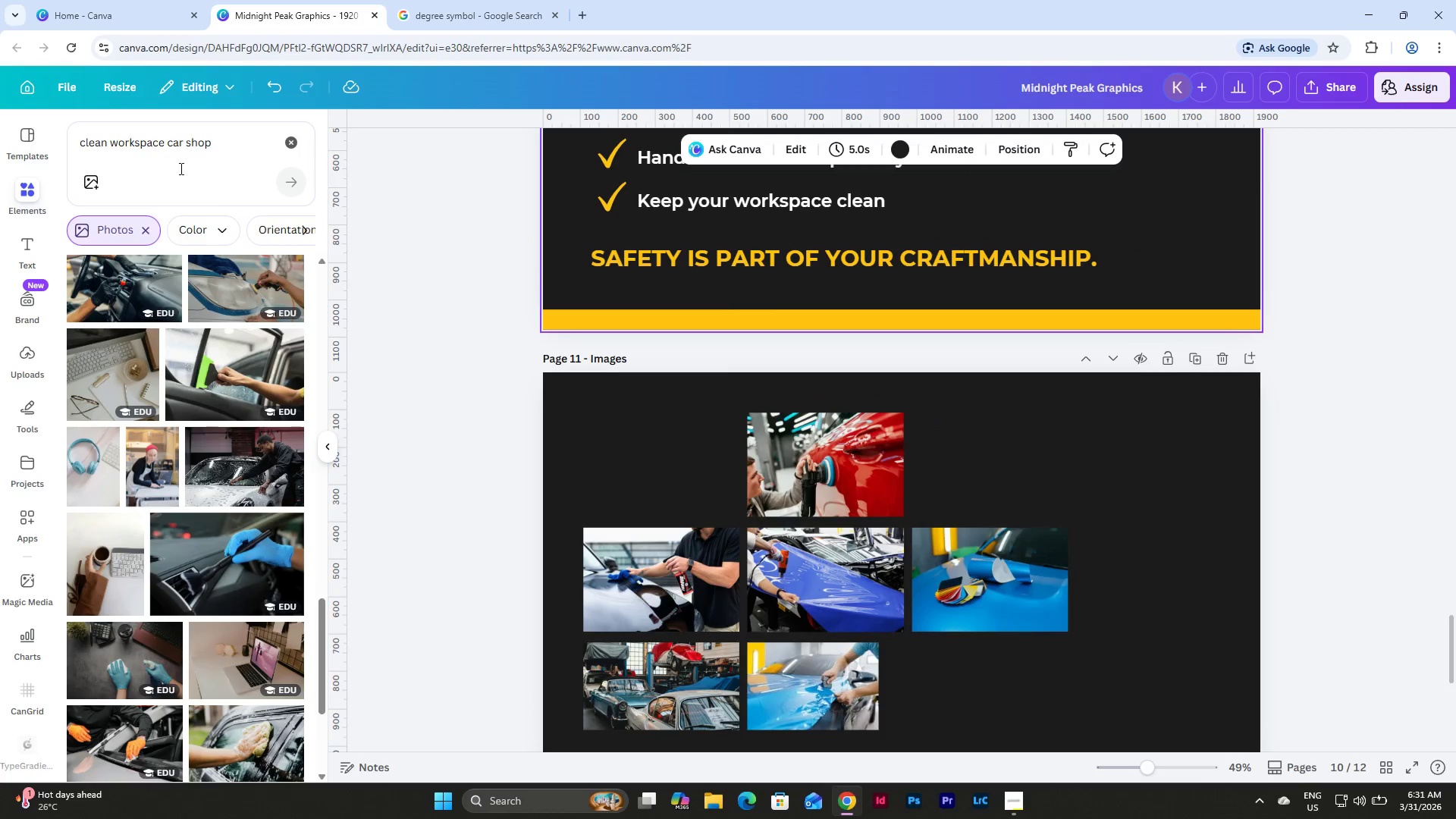 
left_click_drag(start_coordinate=[236, 151], to_coordinate=[10, 145])
 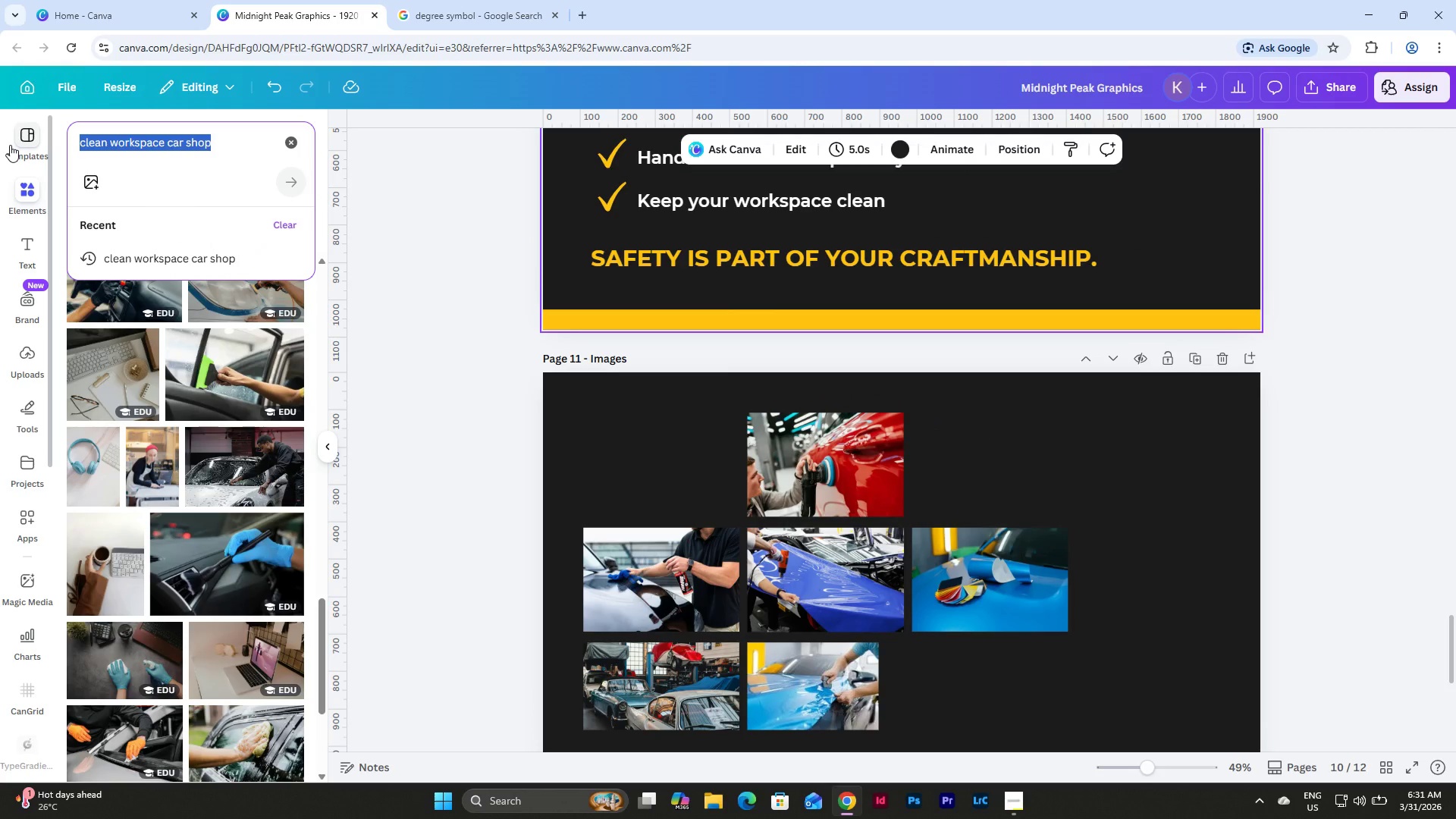 
type(fully wrapped car)
 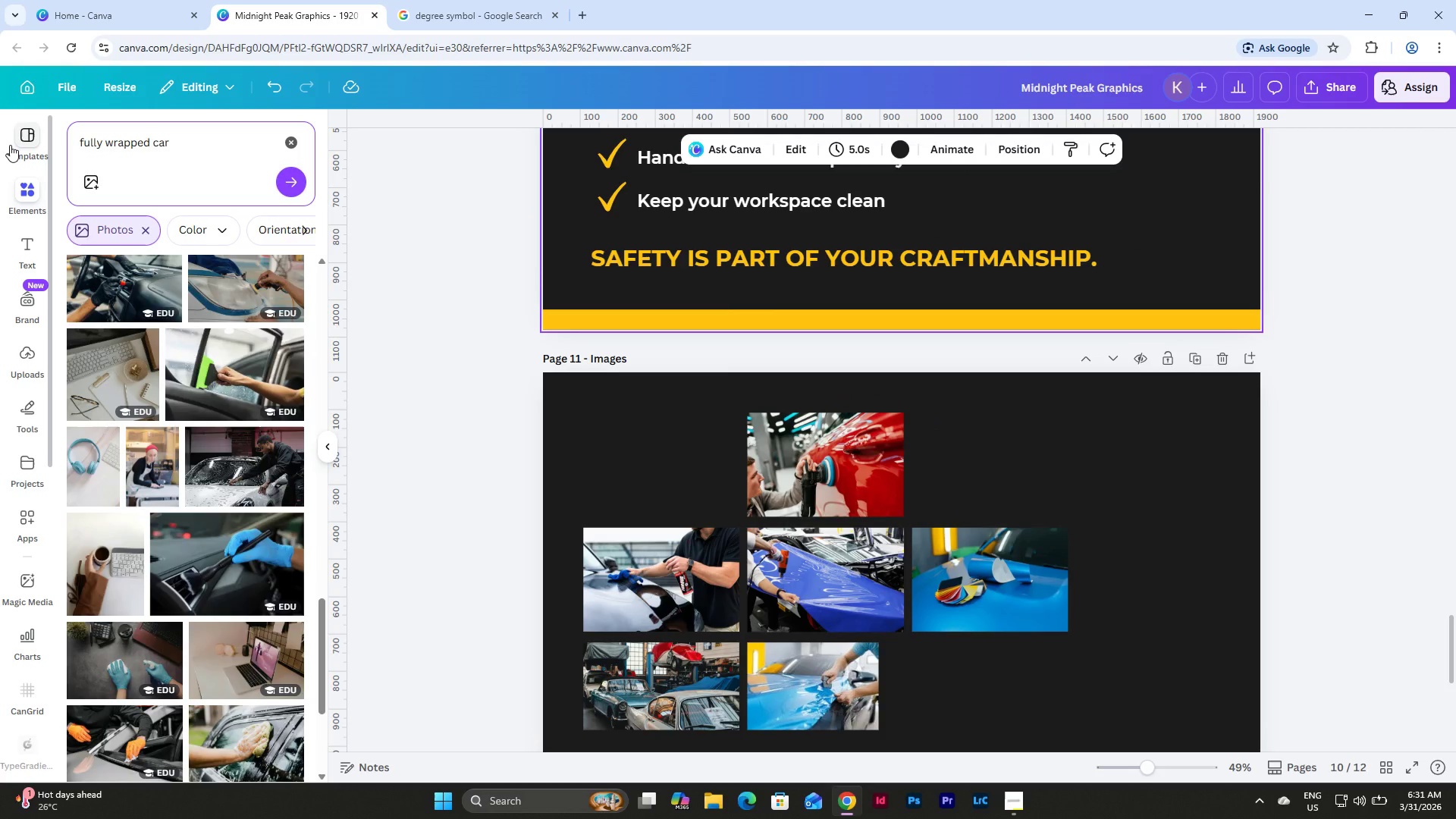 
key(Enter)
 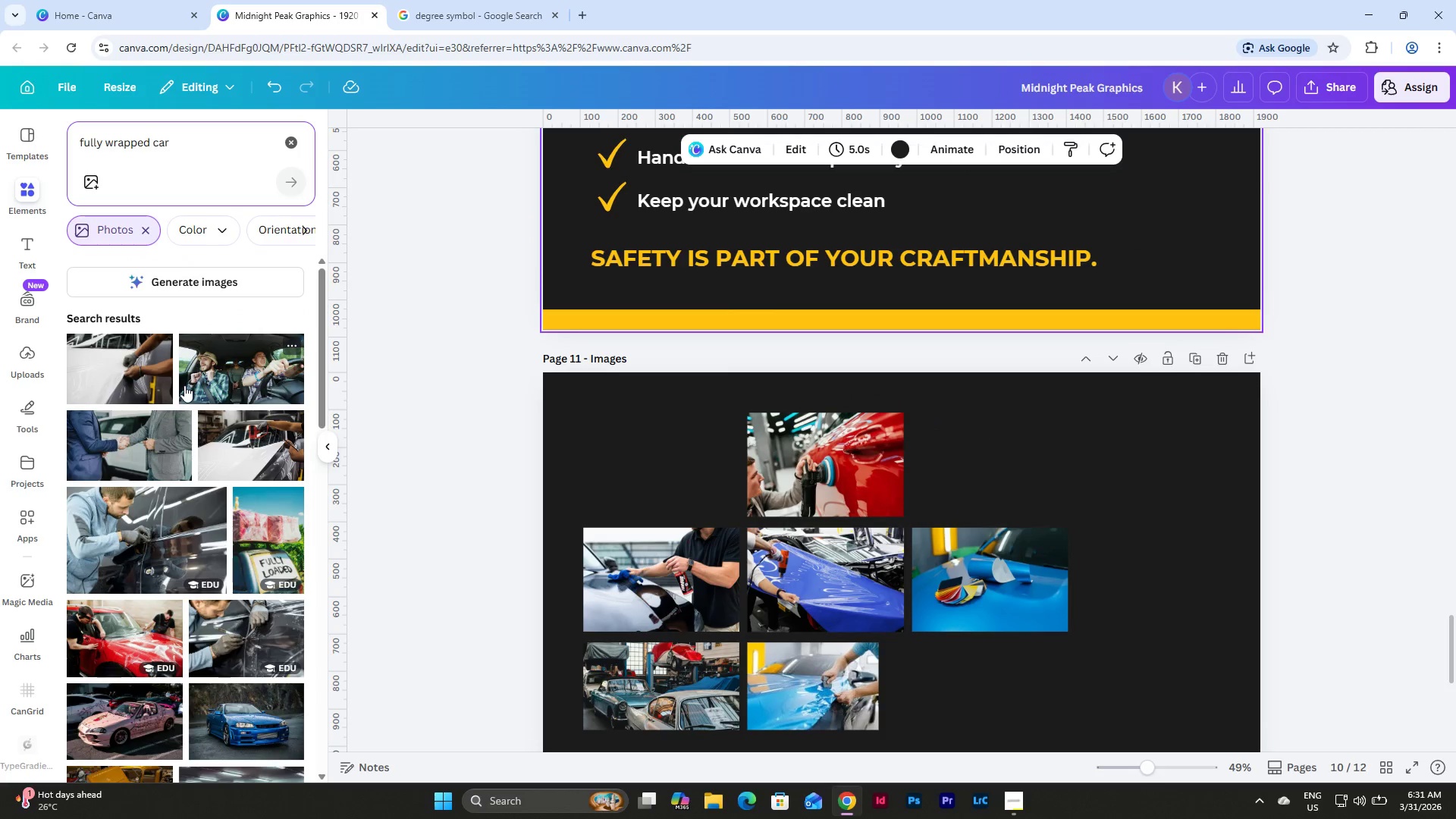 
scroll: coordinate [241, 481], scroll_direction: down, amount: 16.0
 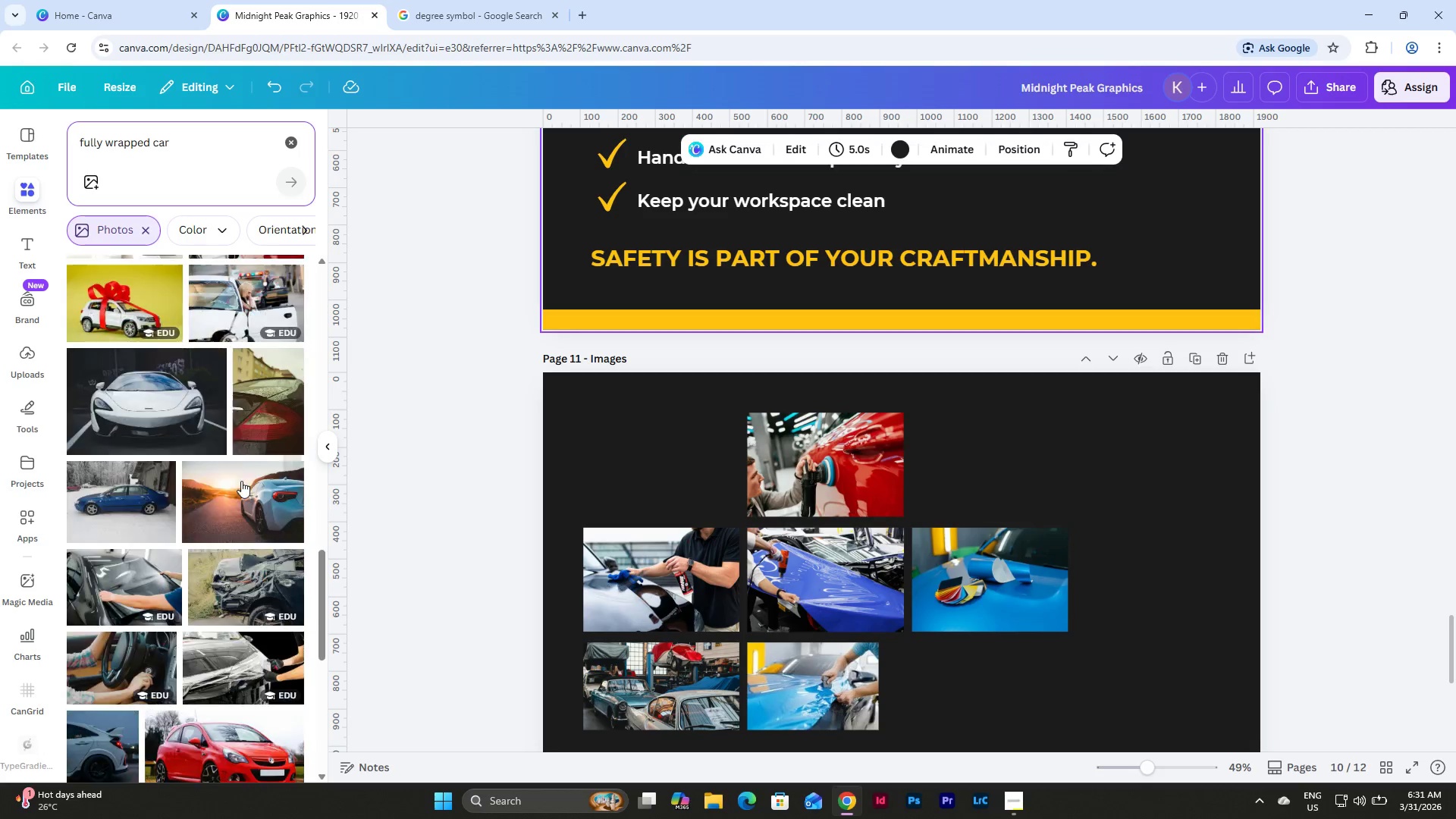 
left_click([164, 405])
 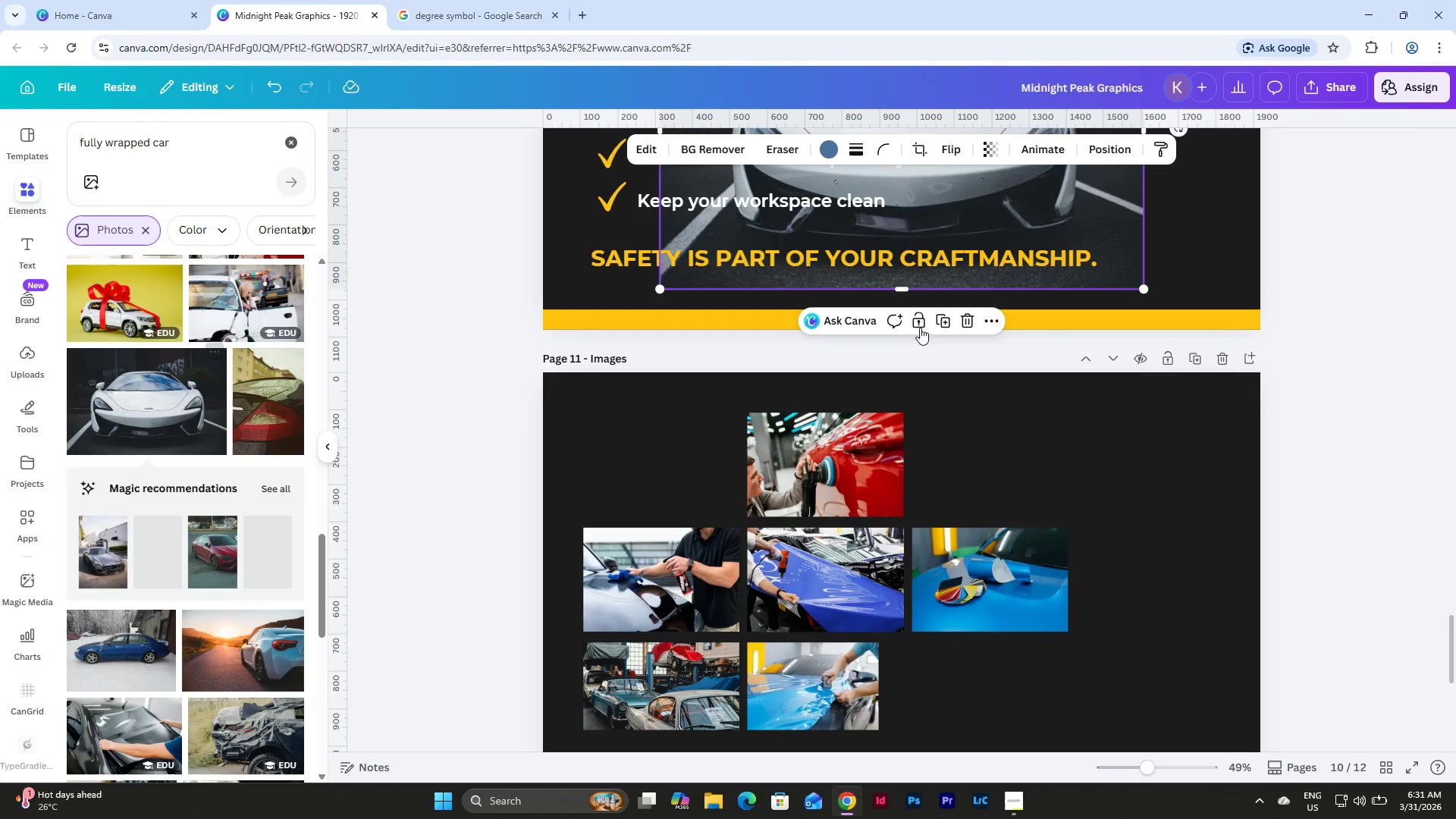 
scroll: coordinate [1040, 415], scroll_direction: up, amount: 5.0
 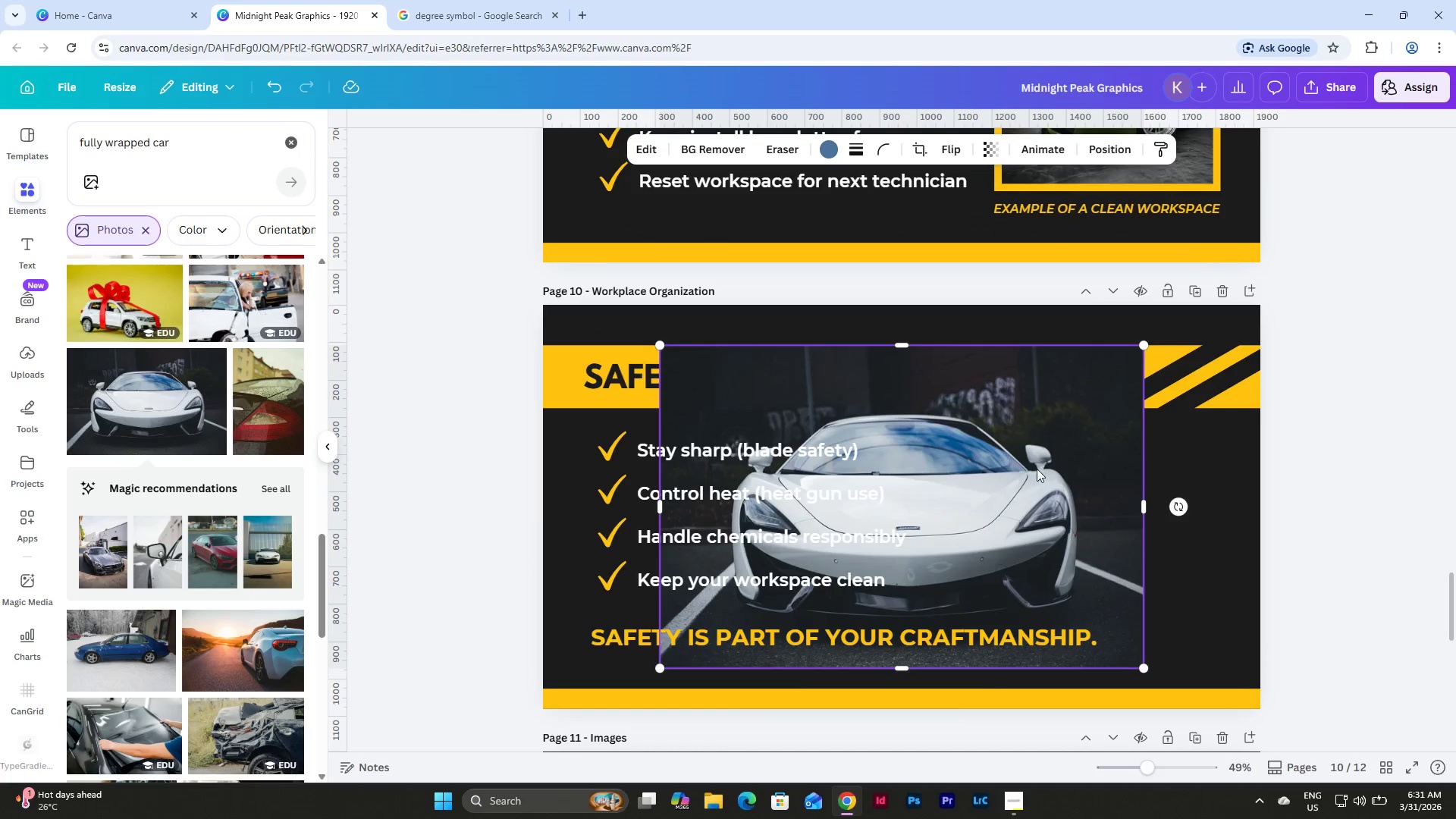 
left_click_drag(start_coordinate=[1034, 478], to_coordinate=[918, 436])
 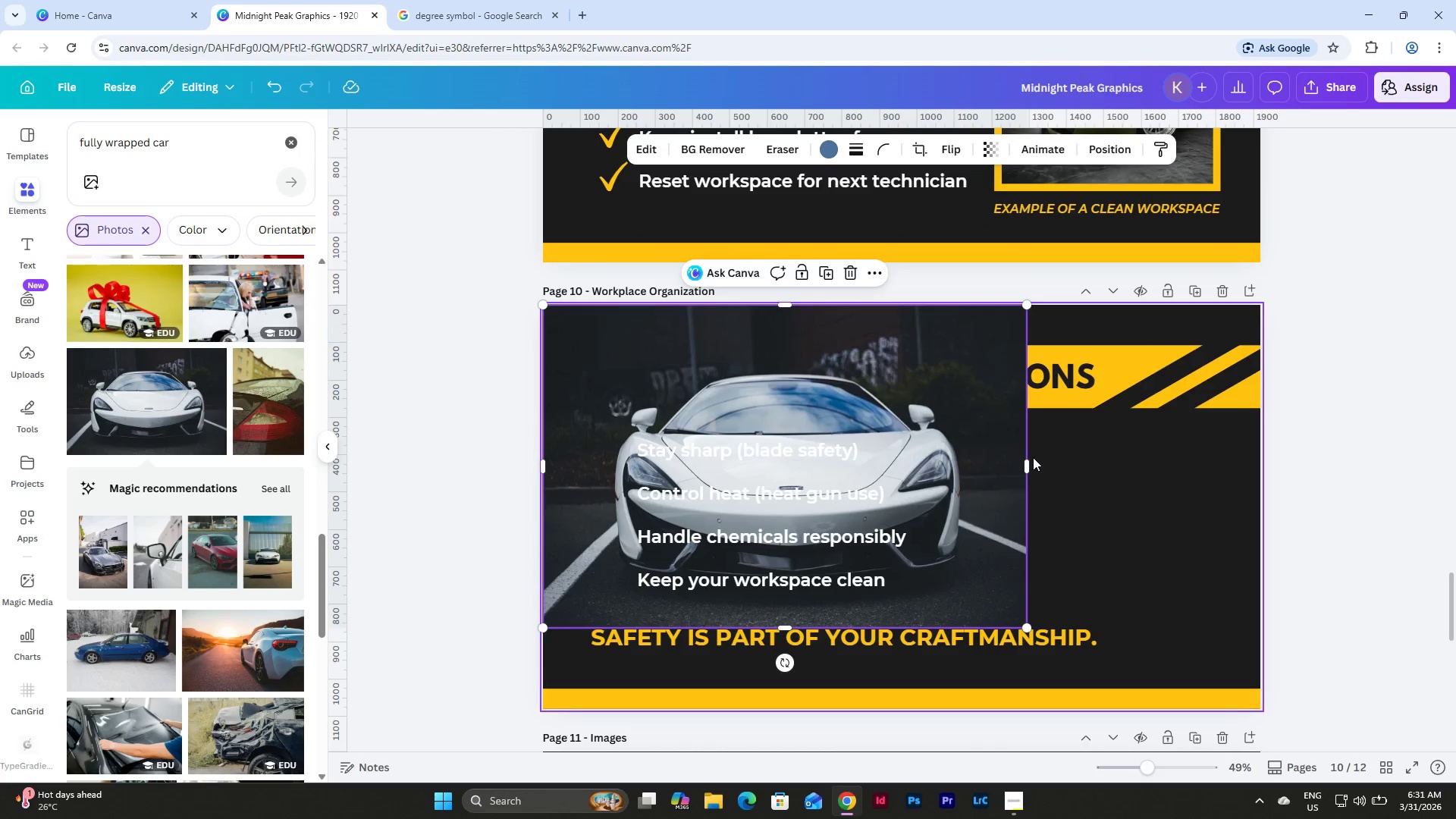 
left_click_drag(start_coordinate=[1023, 467], to_coordinate=[1263, 482])
 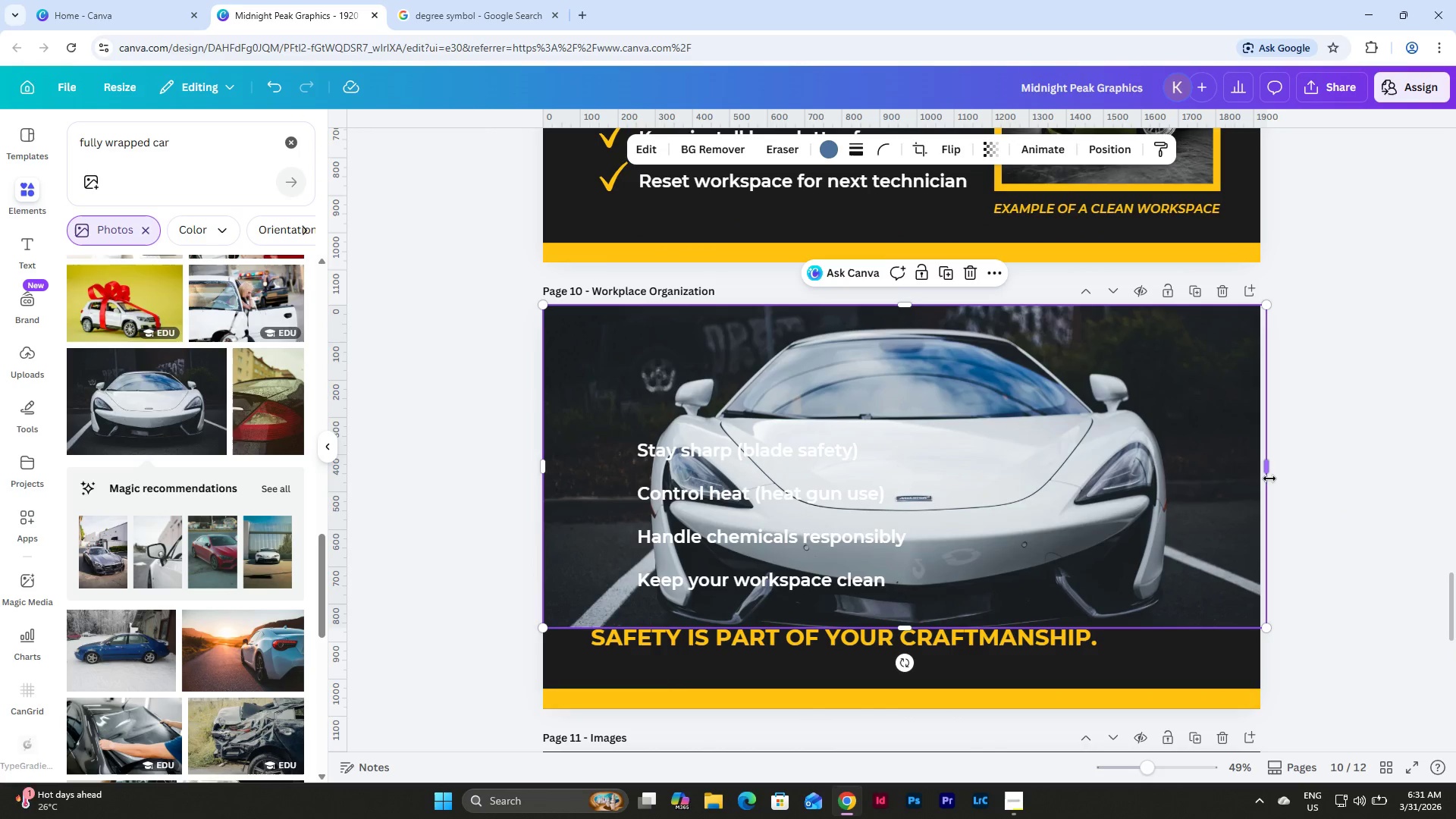 
left_click_drag(start_coordinate=[1272, 473], to_coordinate=[1266, 474])
 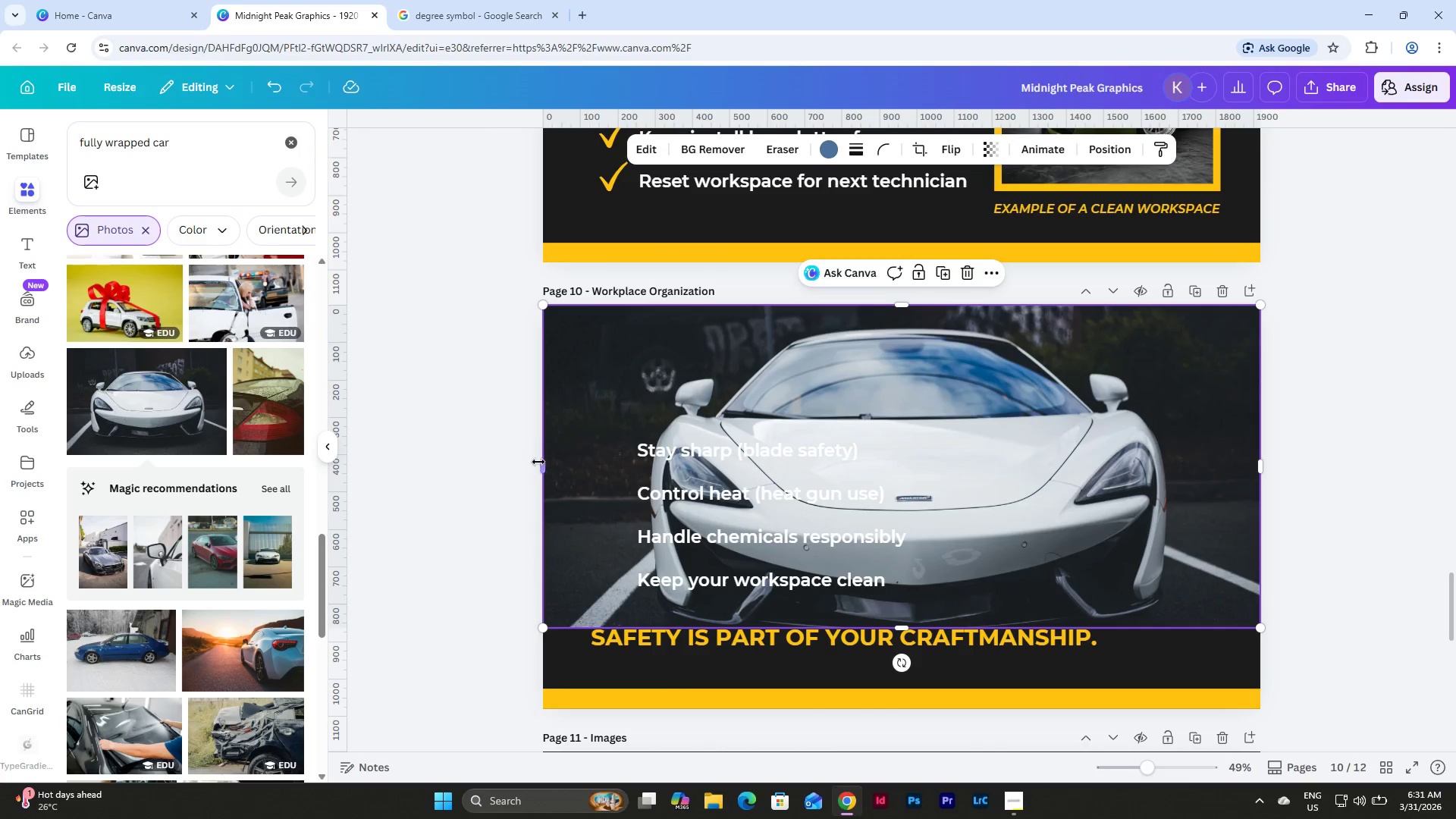 
left_click_drag(start_coordinate=[548, 467], to_coordinate=[548, 471])
 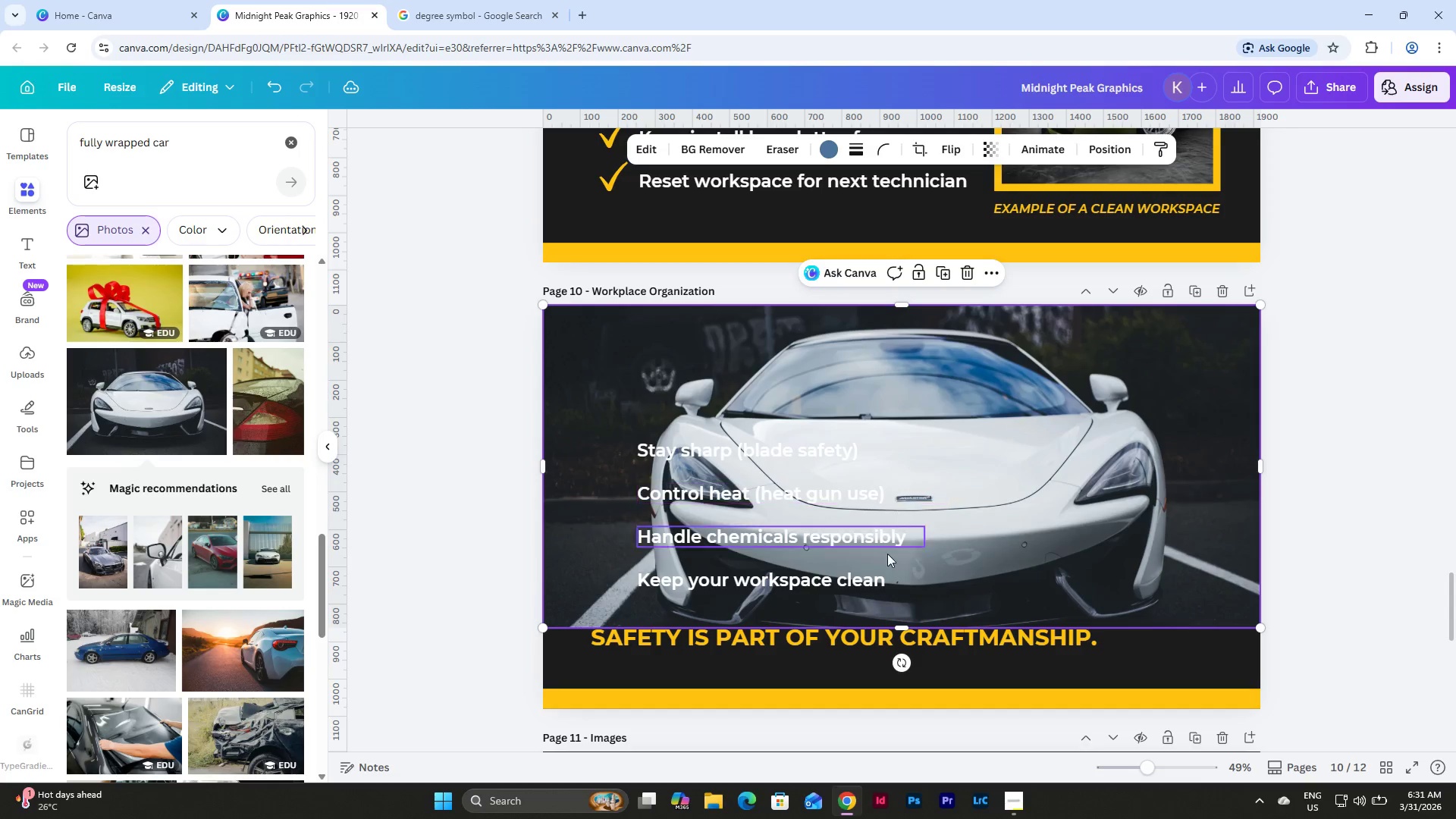 
left_click_drag(start_coordinate=[900, 629], to_coordinate=[897, 708])
 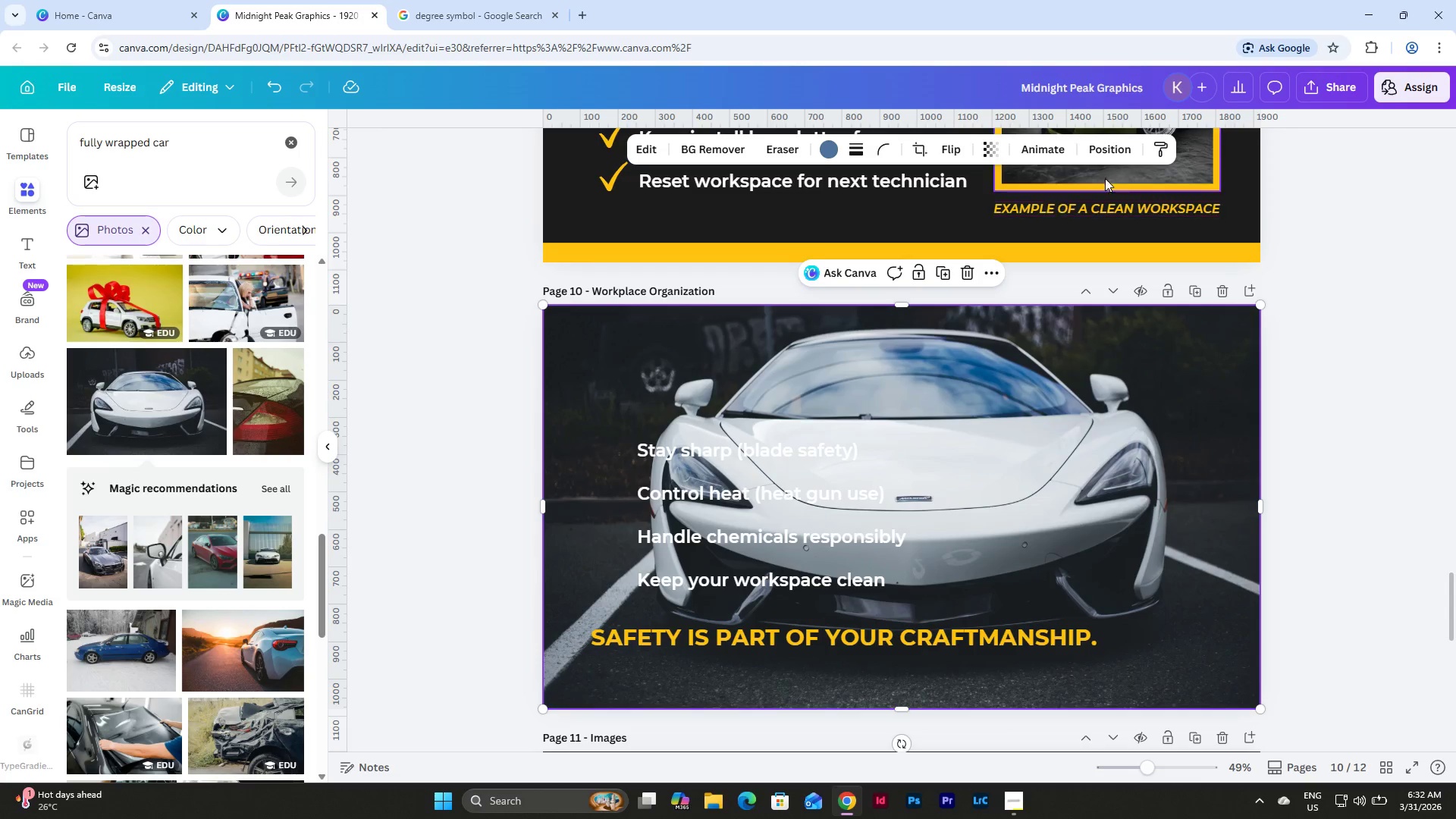 
left_click([1122, 146])
 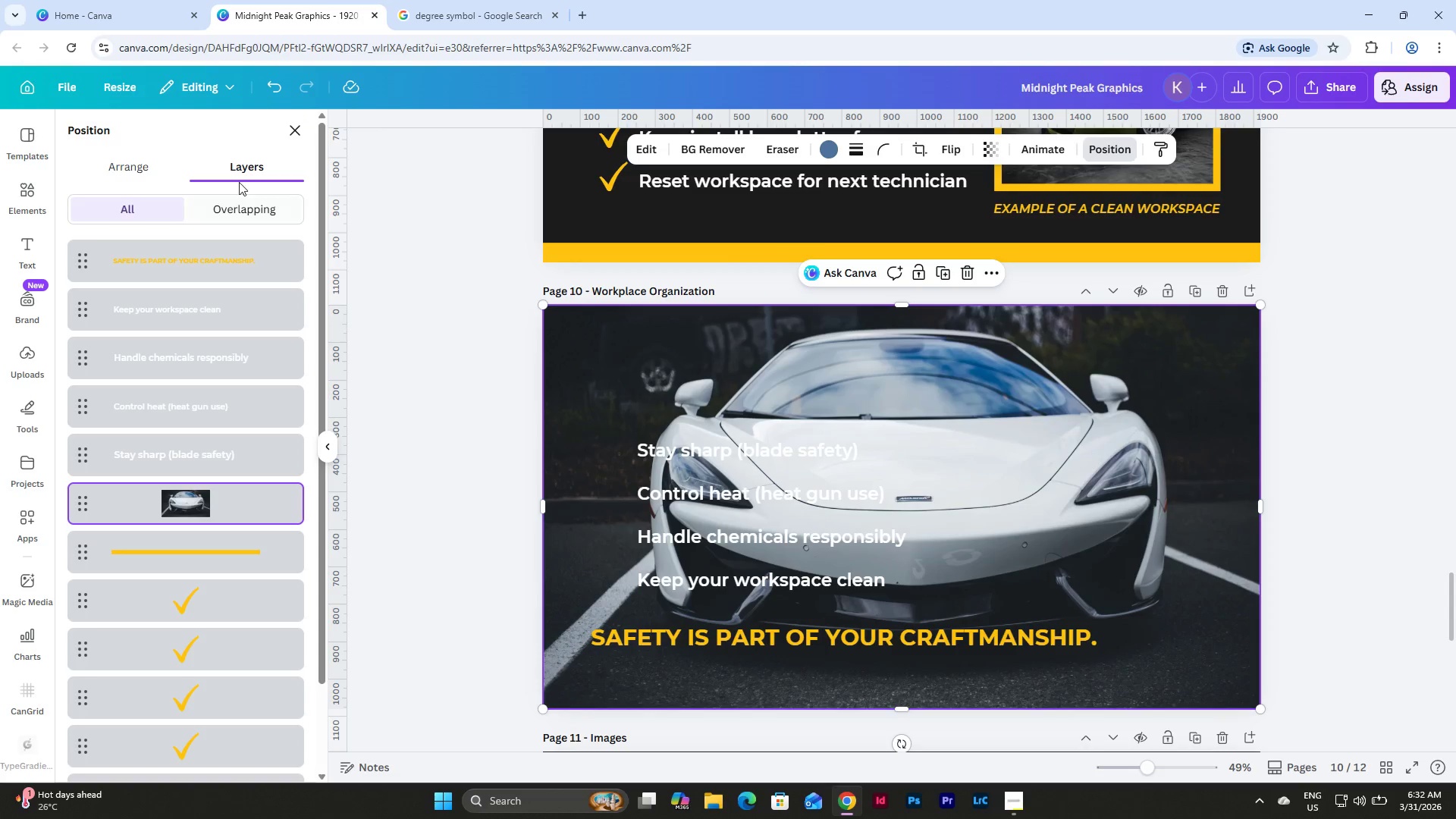 
left_click([143, 163])
 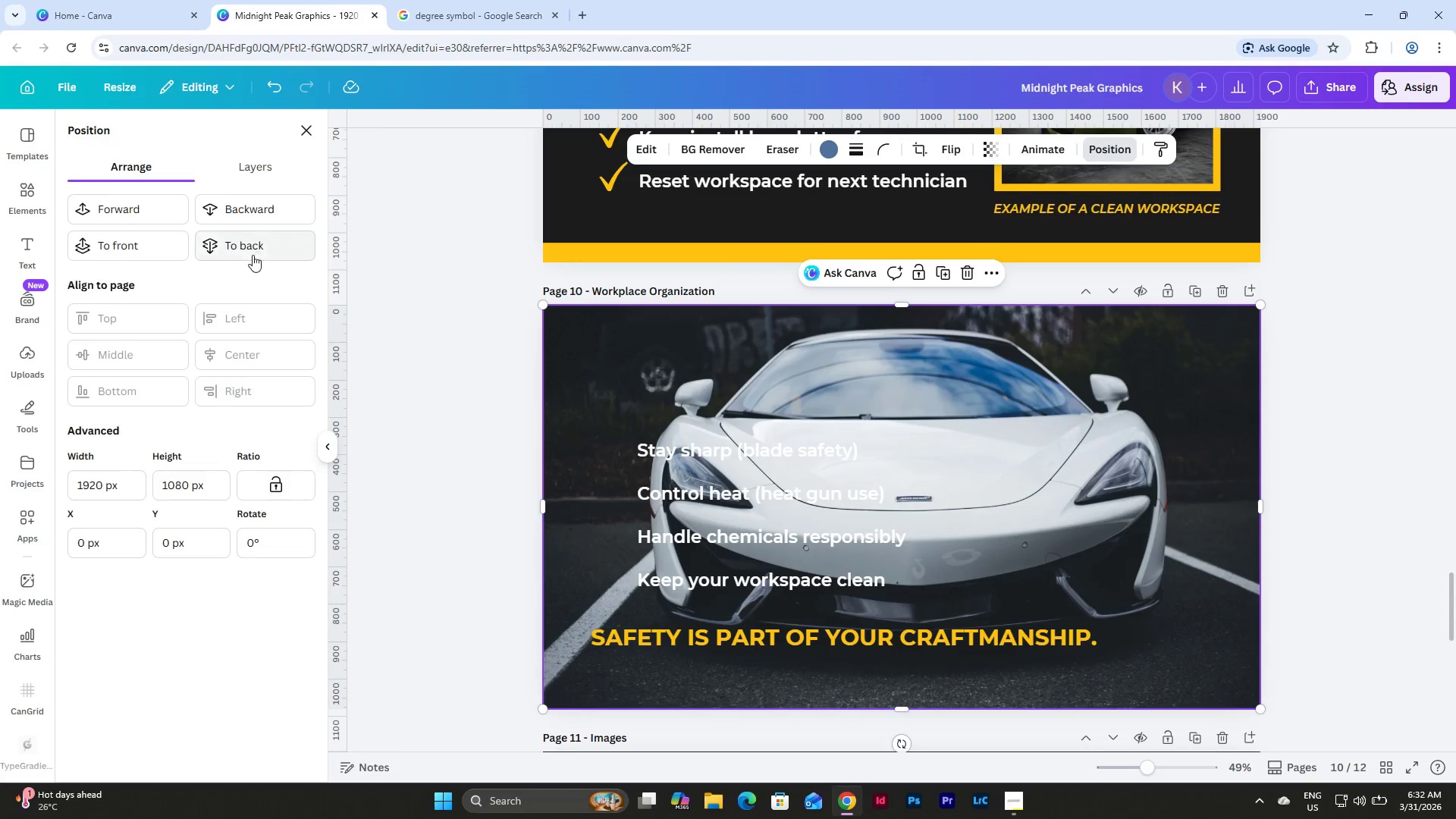 
left_click([244, 246])
 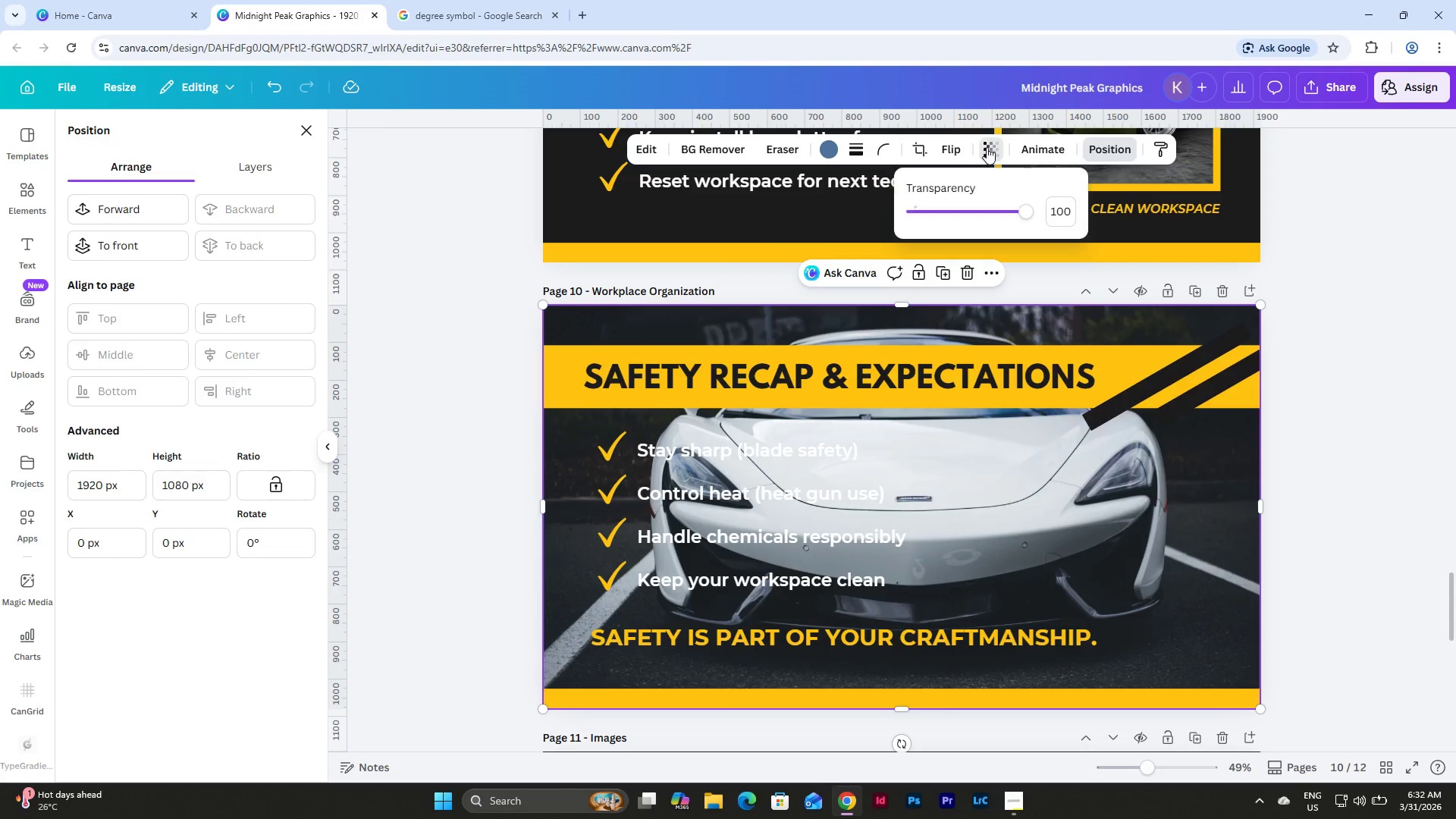 
left_click_drag(start_coordinate=[1027, 215], to_coordinate=[1117, 236])
 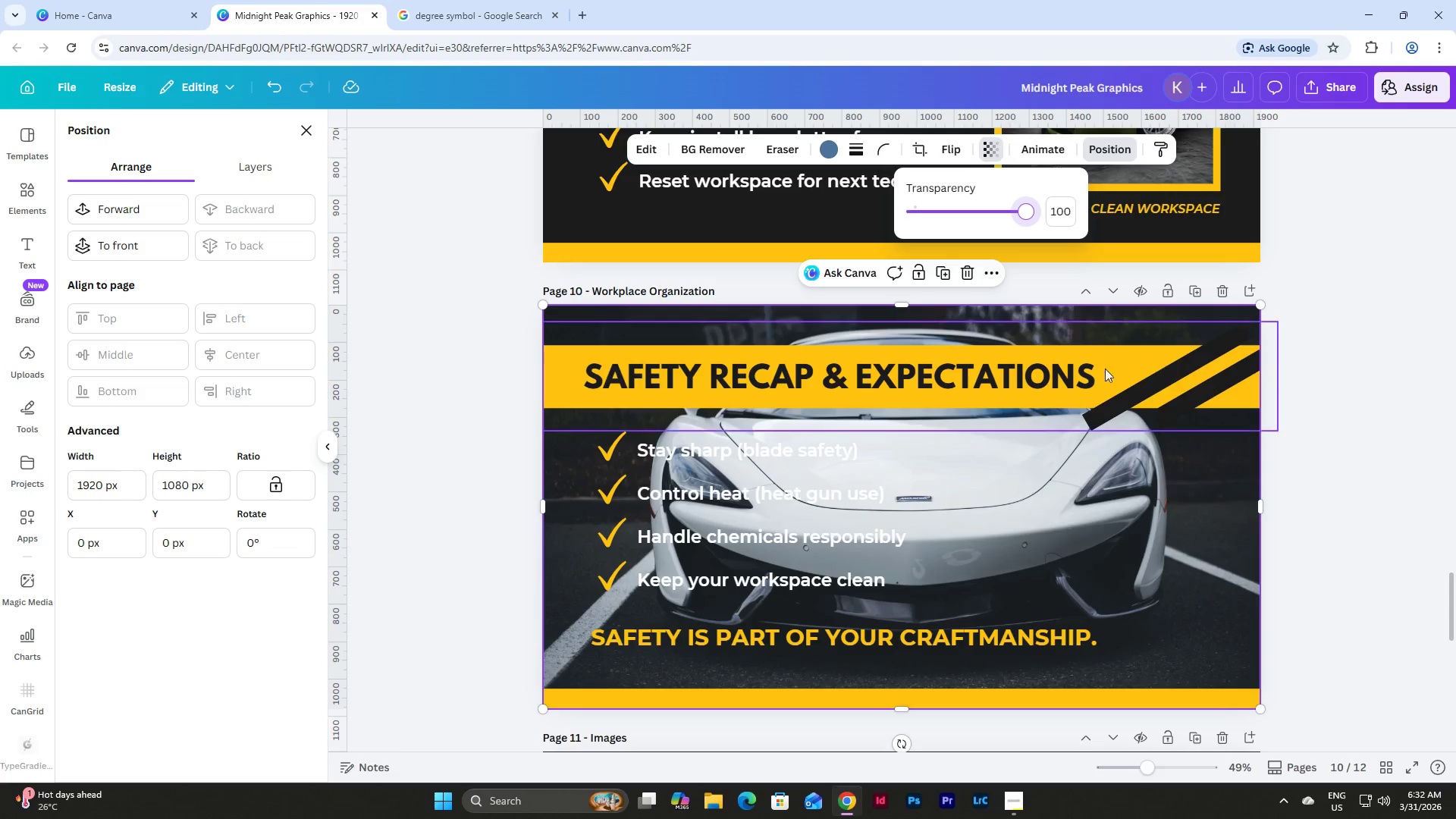 
left_click([1184, 551])
 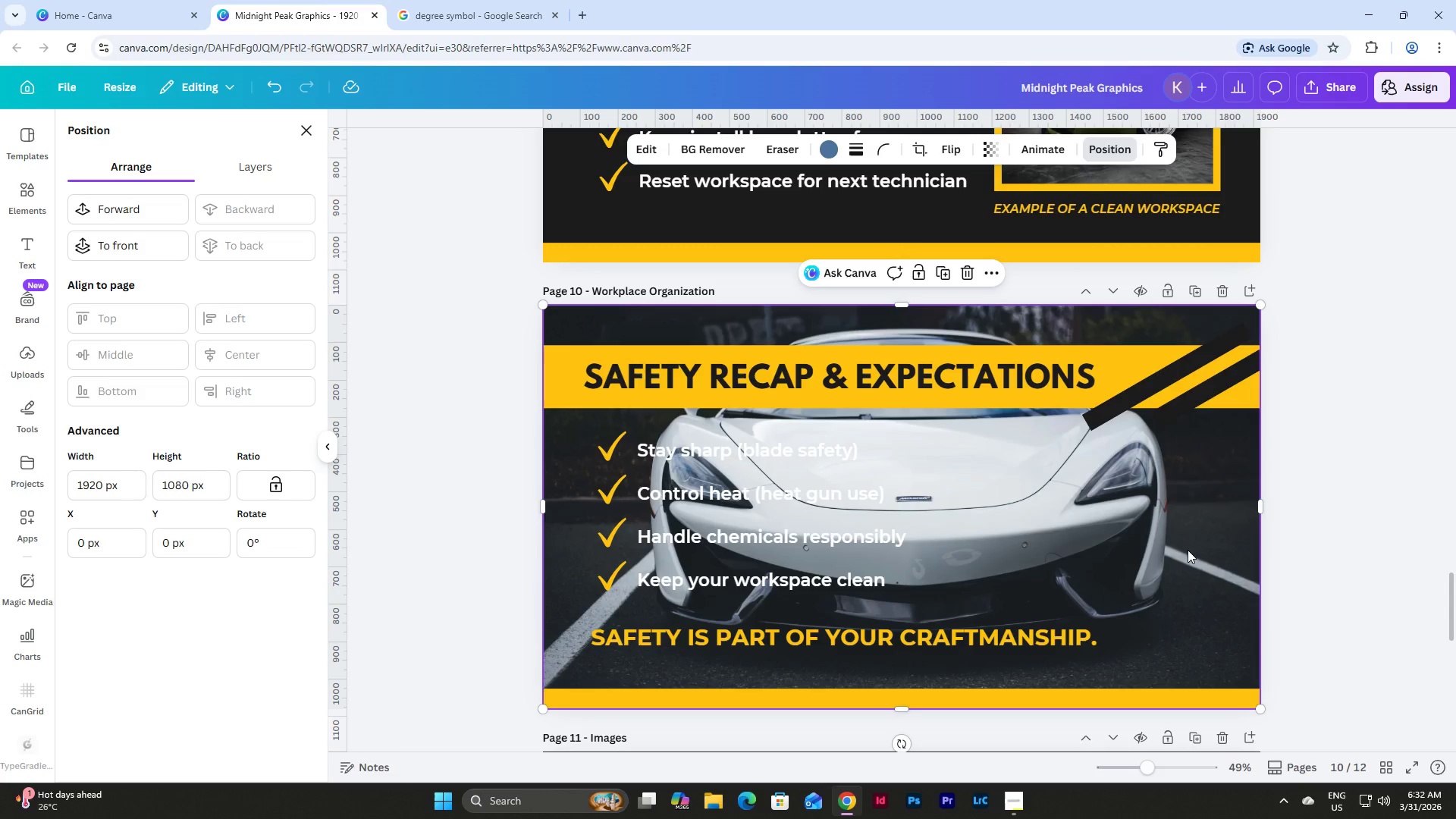 
key(Backspace)
 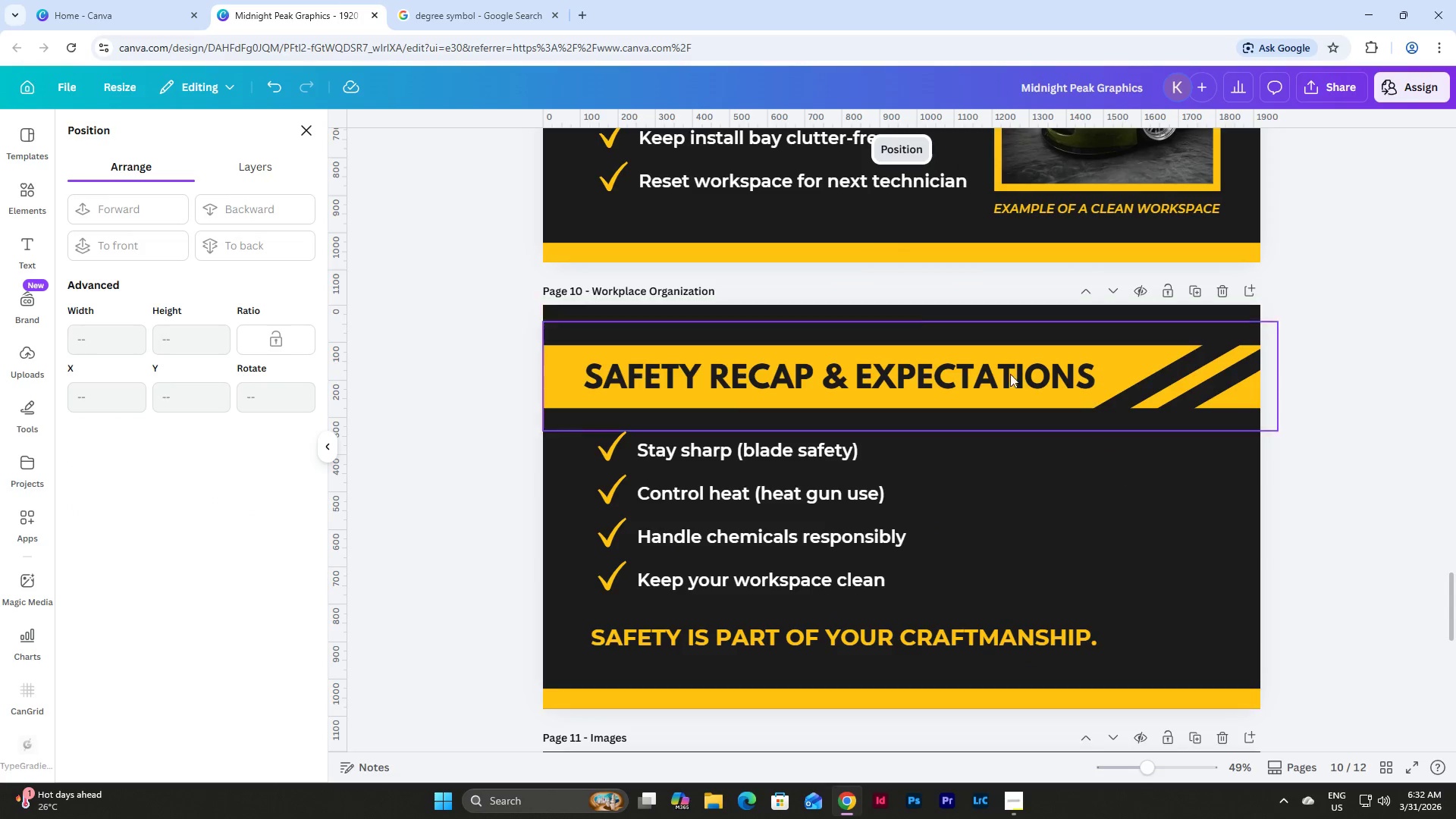 
left_click([1376, 404])
 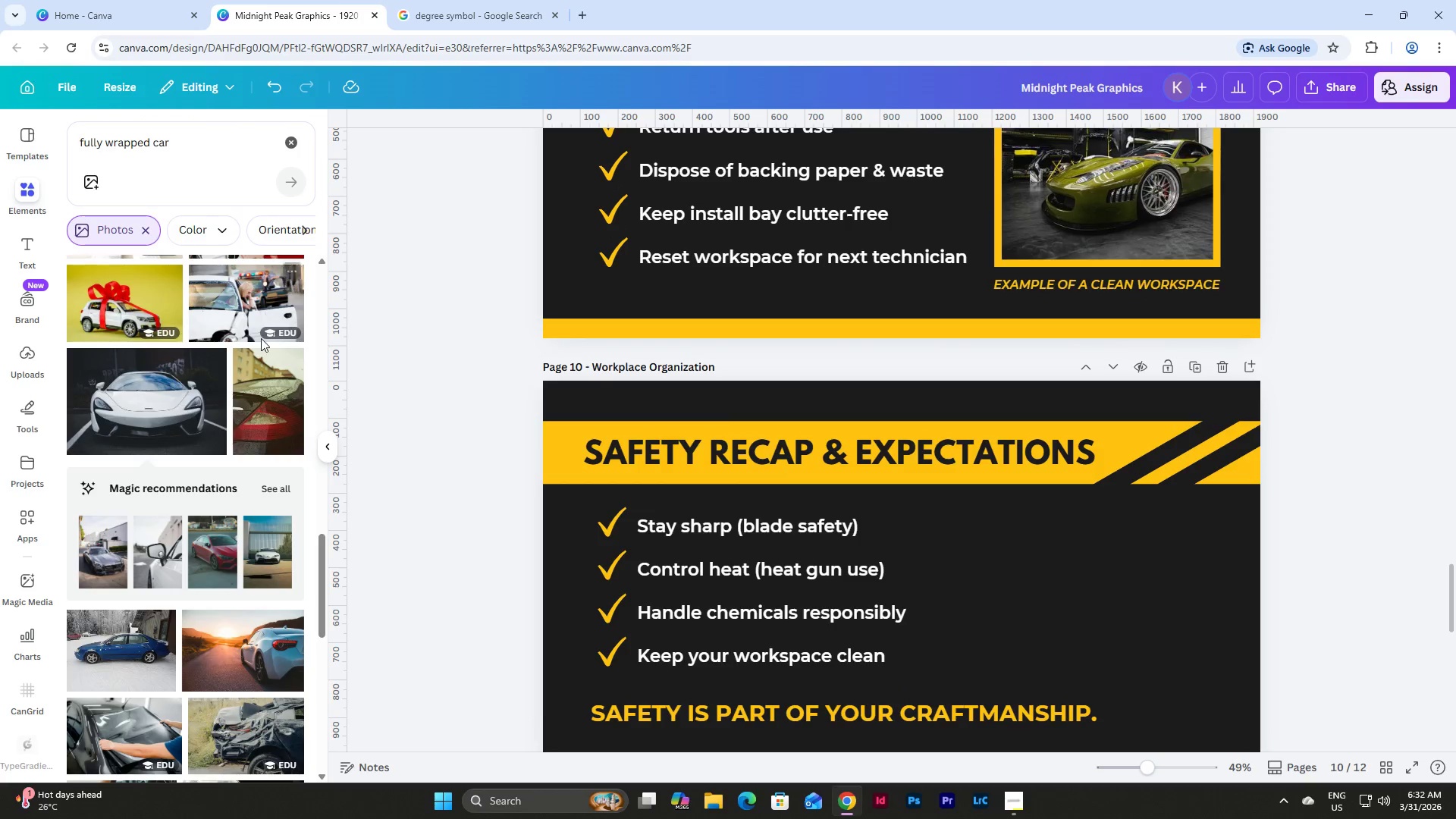 
scroll: coordinate [959, 237], scroll_direction: up, amount: 1.0
 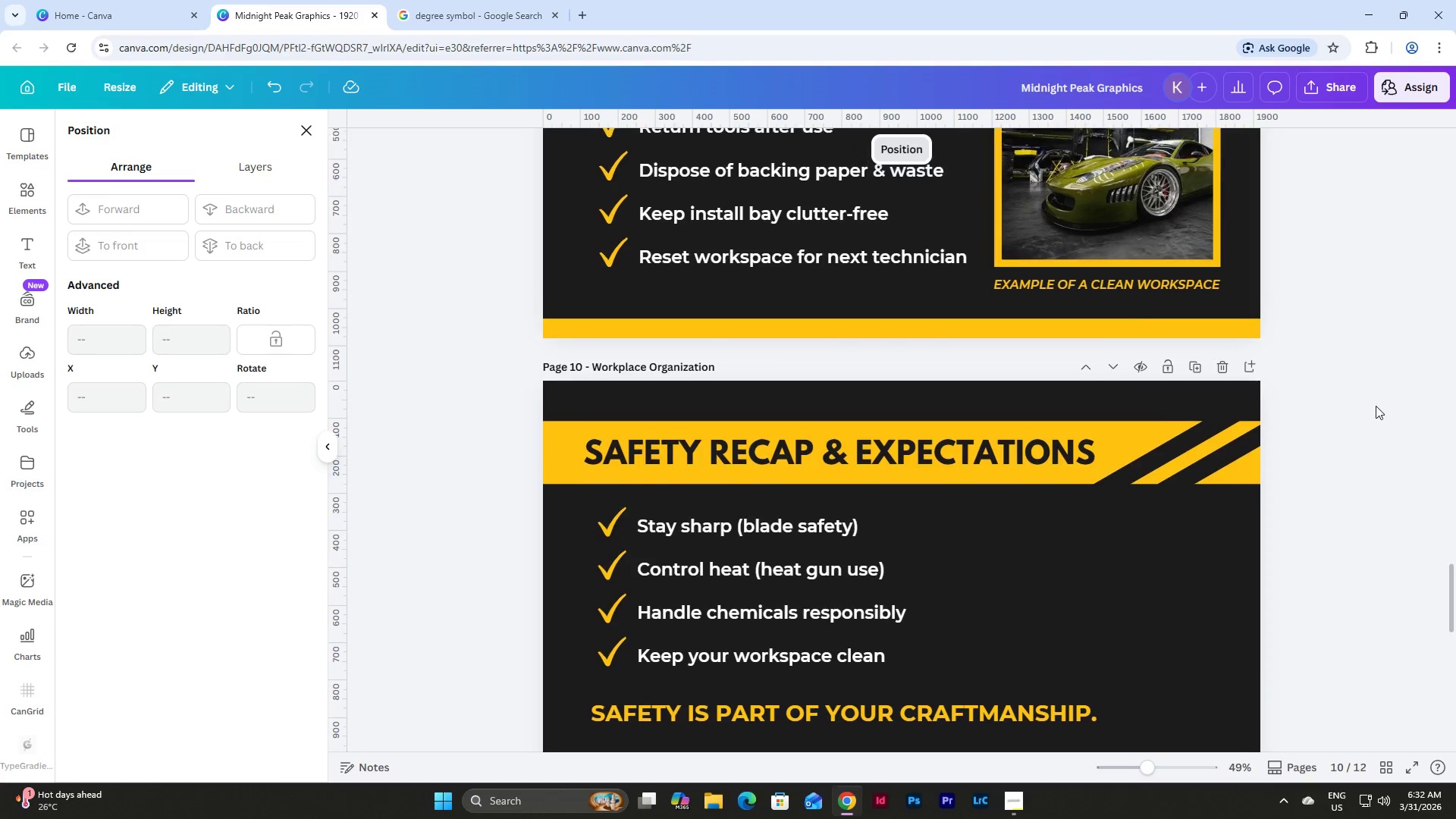 
left_click([156, 420])
 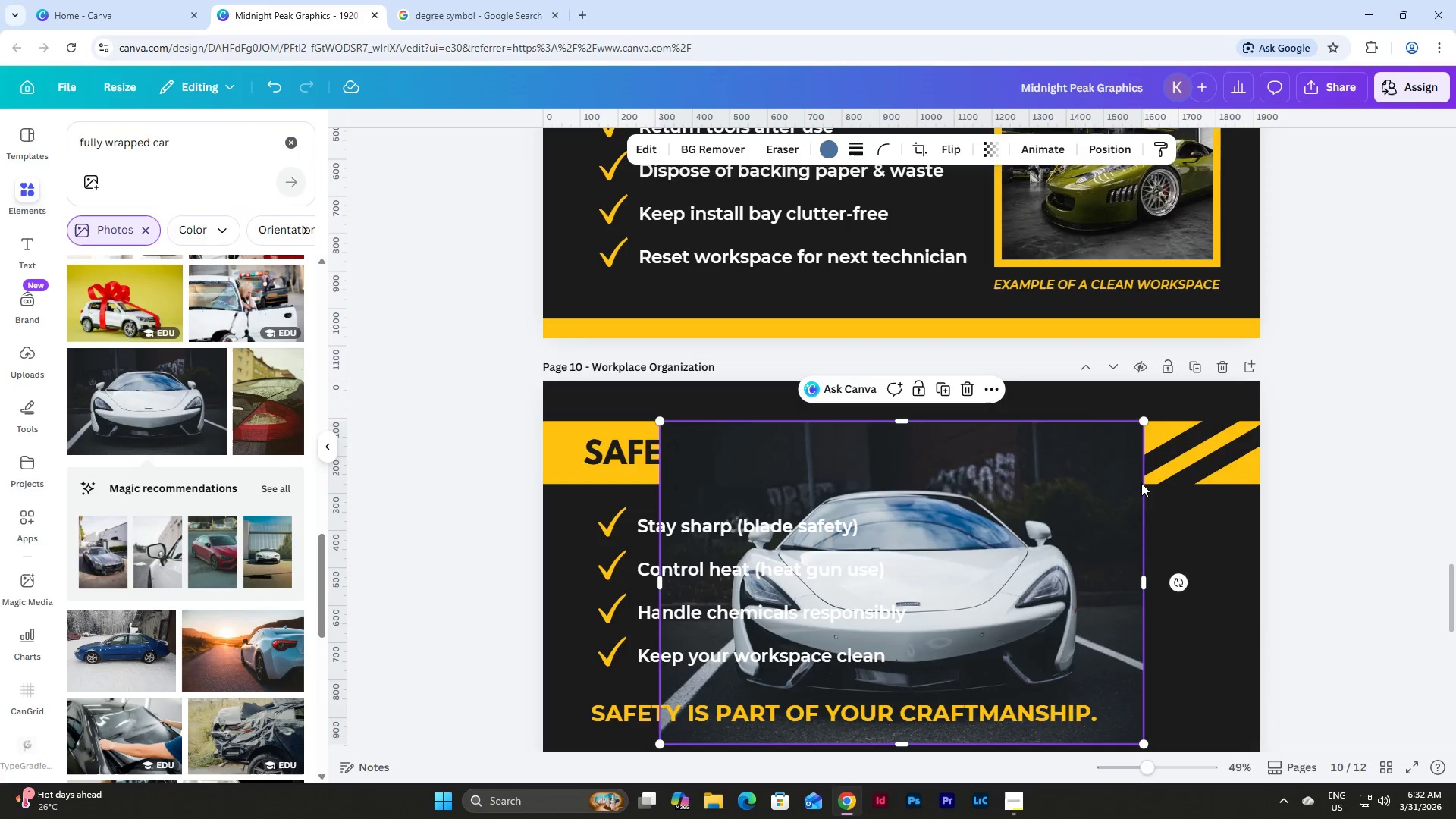 
scroll: coordinate [1211, 466], scroll_direction: down, amount: 2.0
 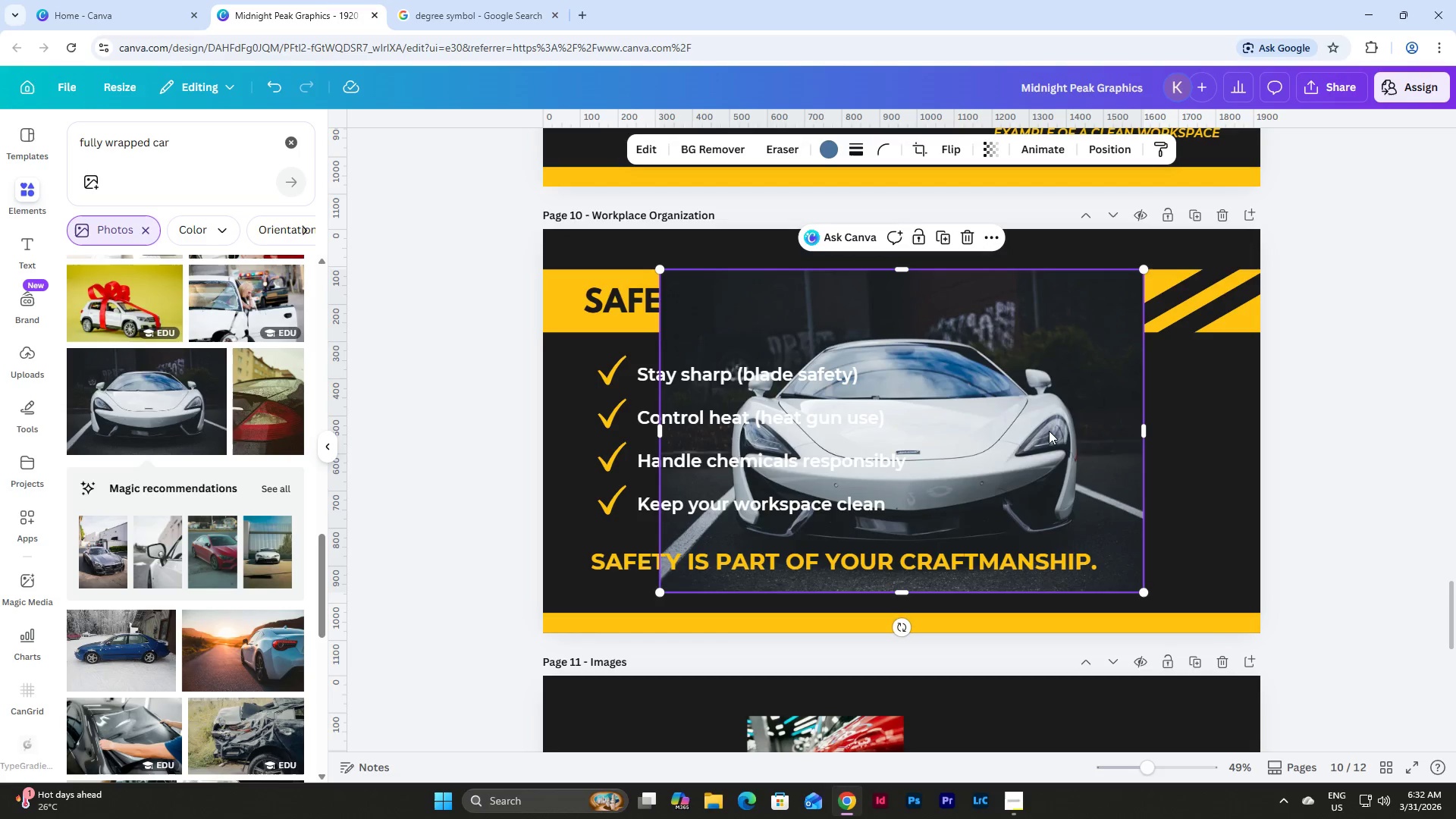 
left_click_drag(start_coordinate=[1040, 411], to_coordinate=[1140, 492])
 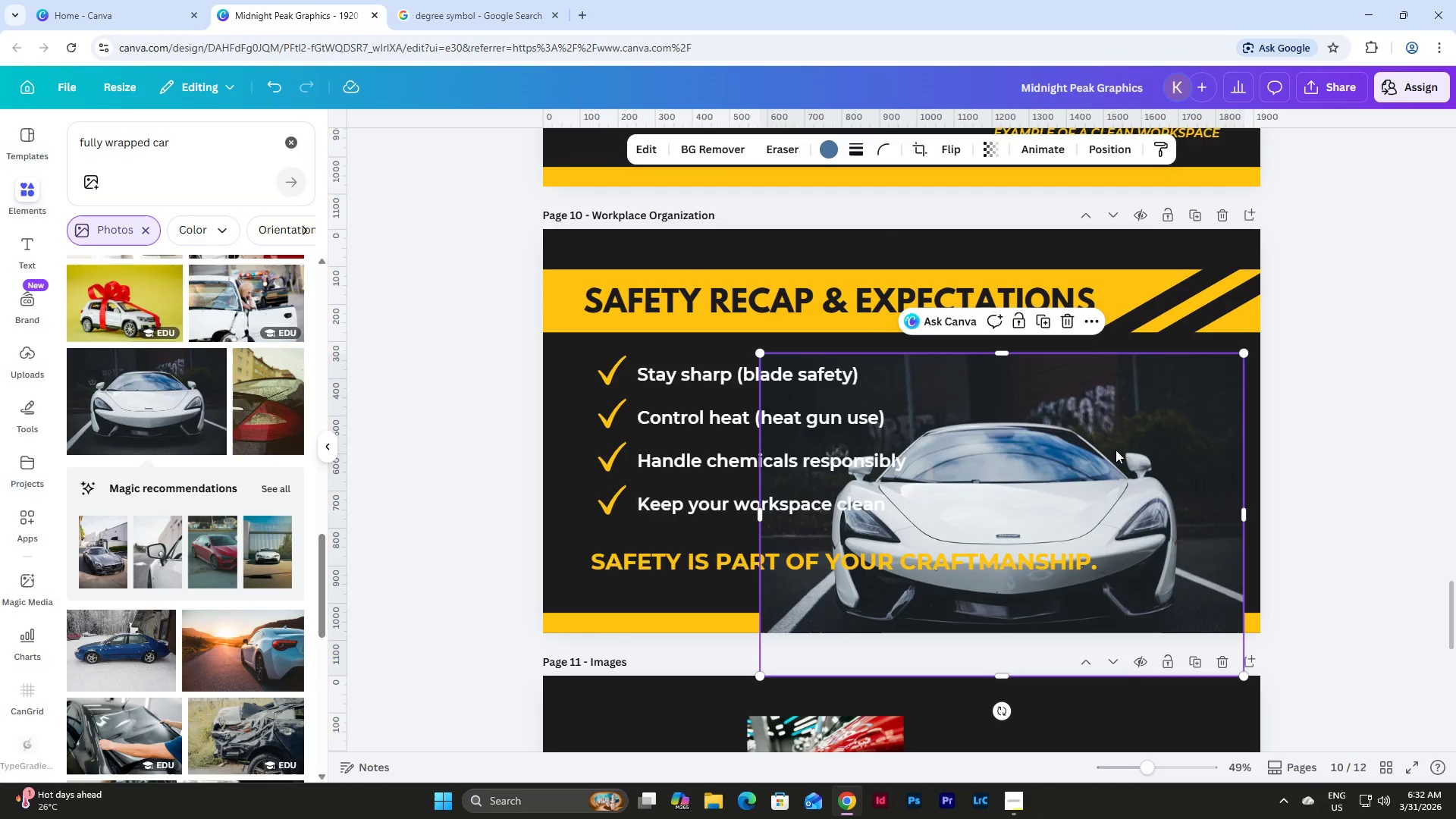 
left_click_drag(start_coordinate=[1146, 450], to_coordinate=[1119, 468])
 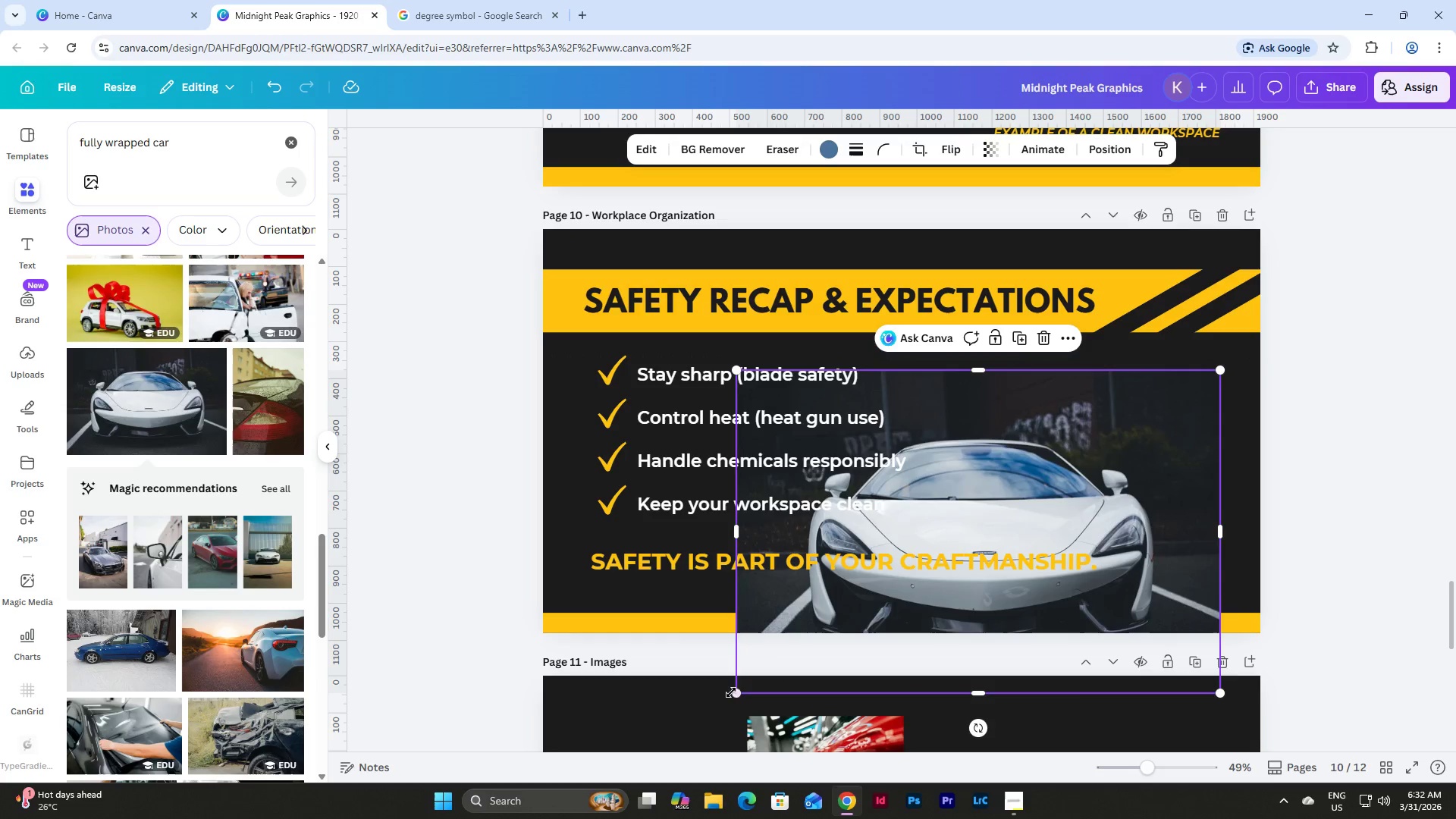 
left_click_drag(start_coordinate=[735, 695], to_coordinate=[949, 491])
 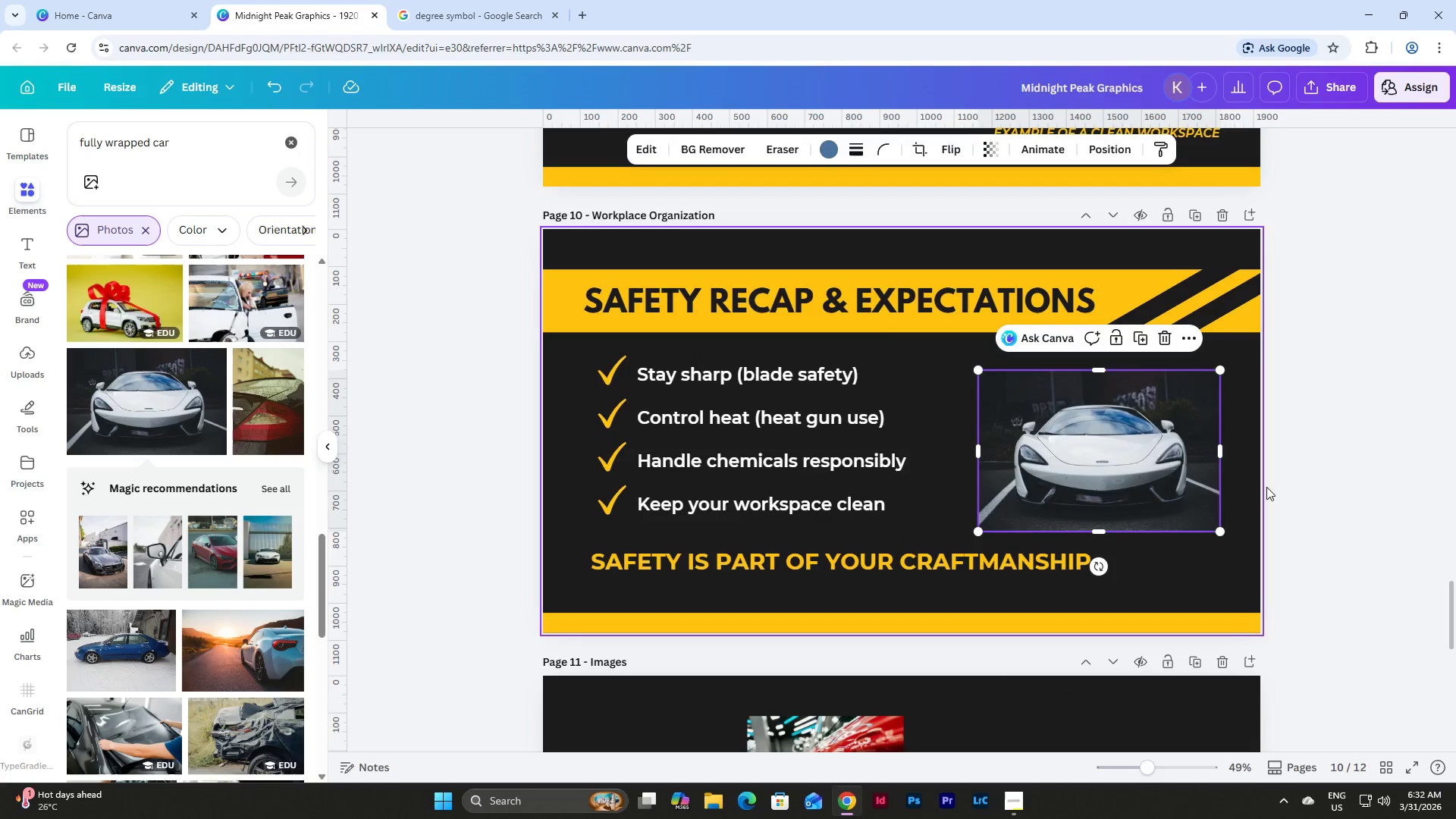 
left_click([1326, 466])
 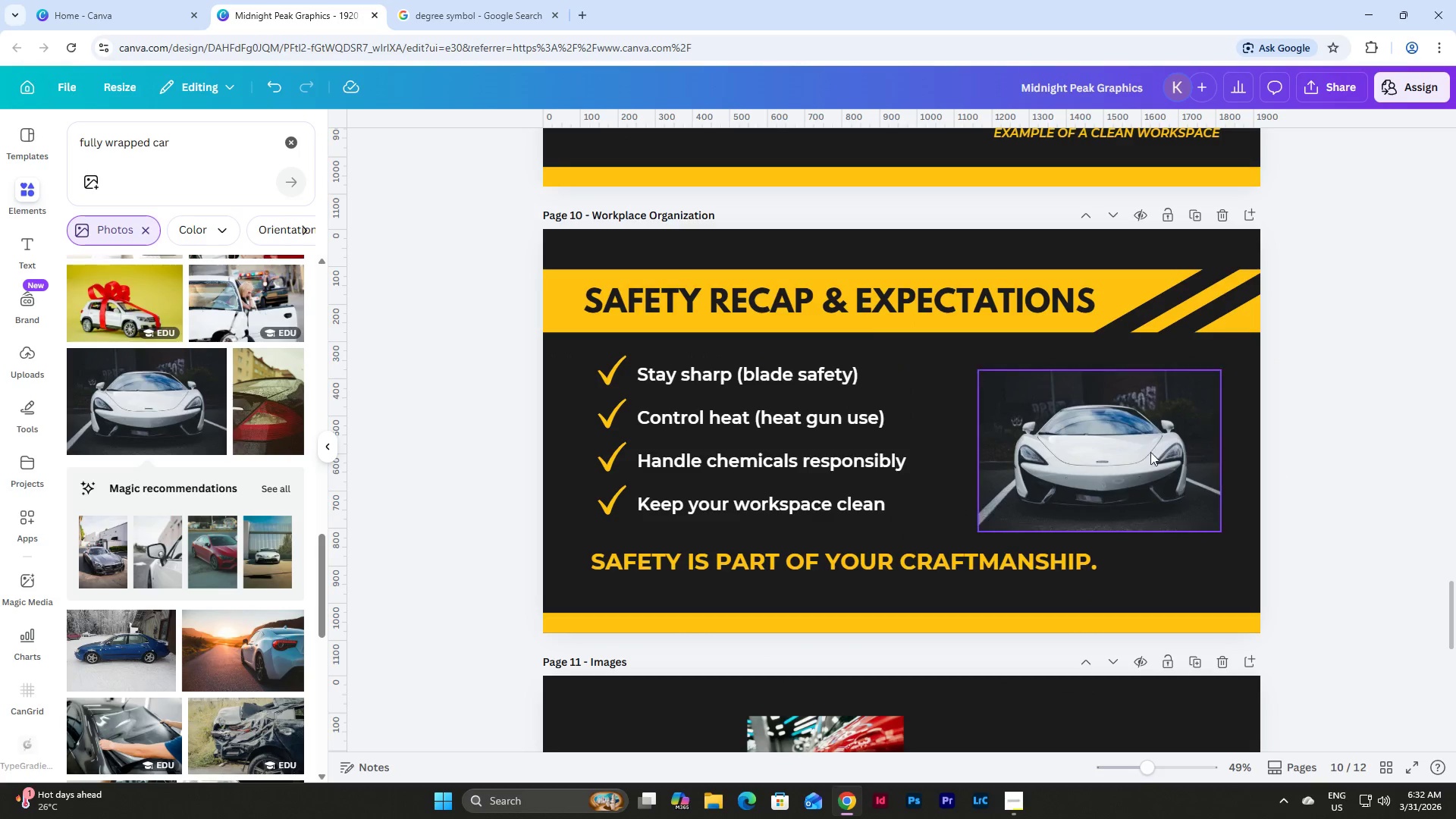 
left_click([1141, 450])
 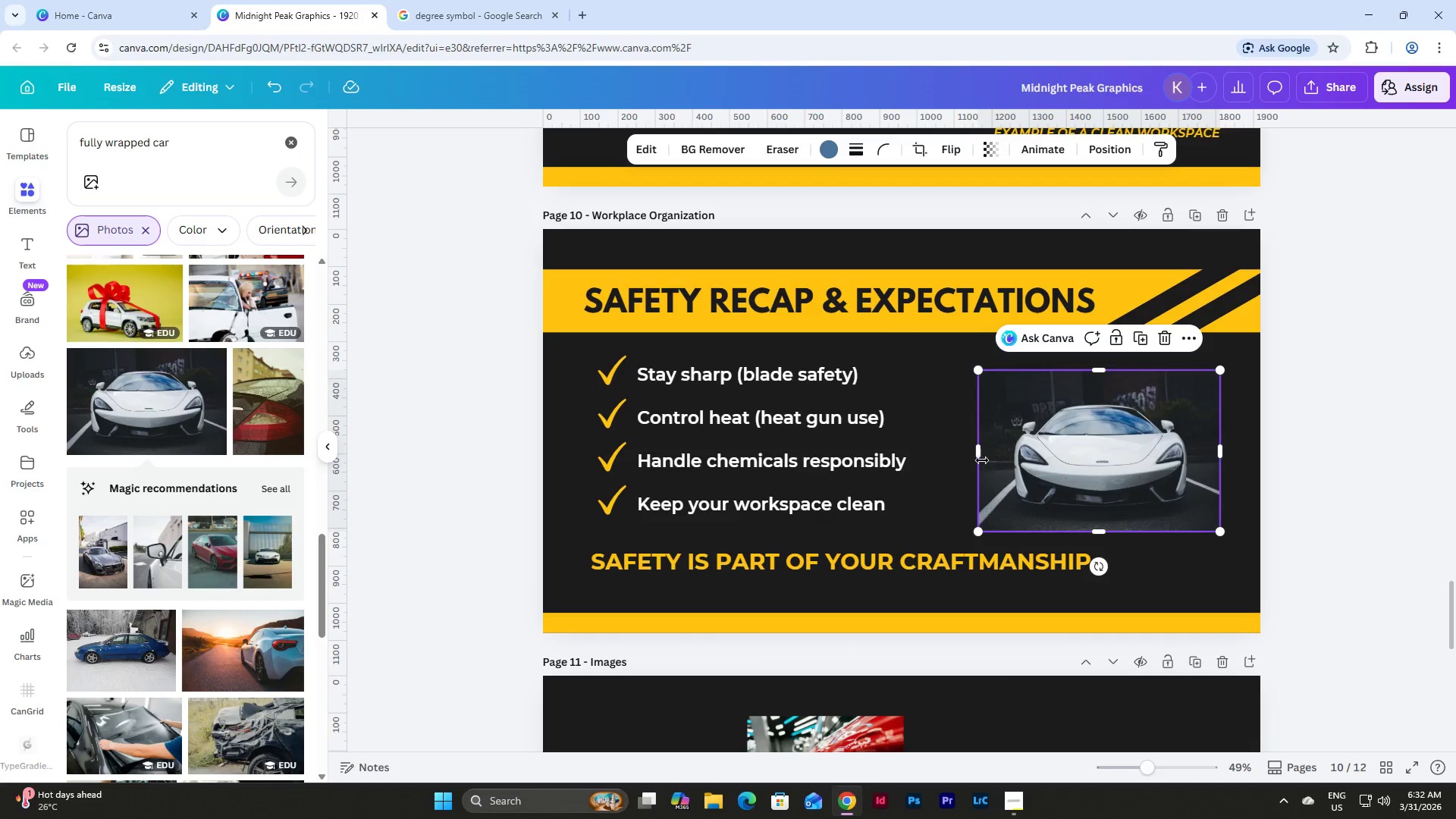 
left_click_drag(start_coordinate=[982, 460], to_coordinate=[947, 462])
 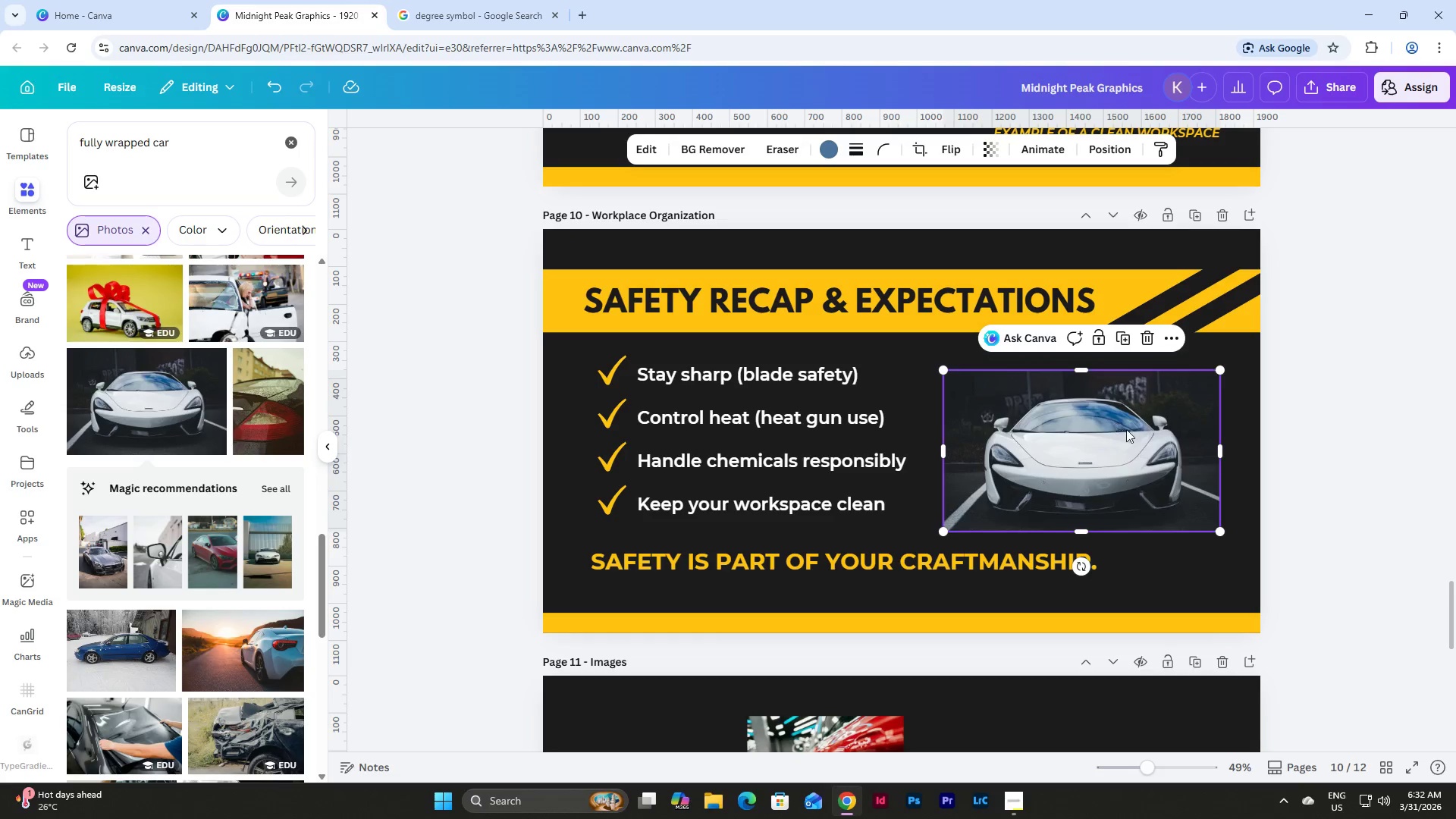 
left_click_drag(start_coordinate=[1128, 430], to_coordinate=[1125, 416])
 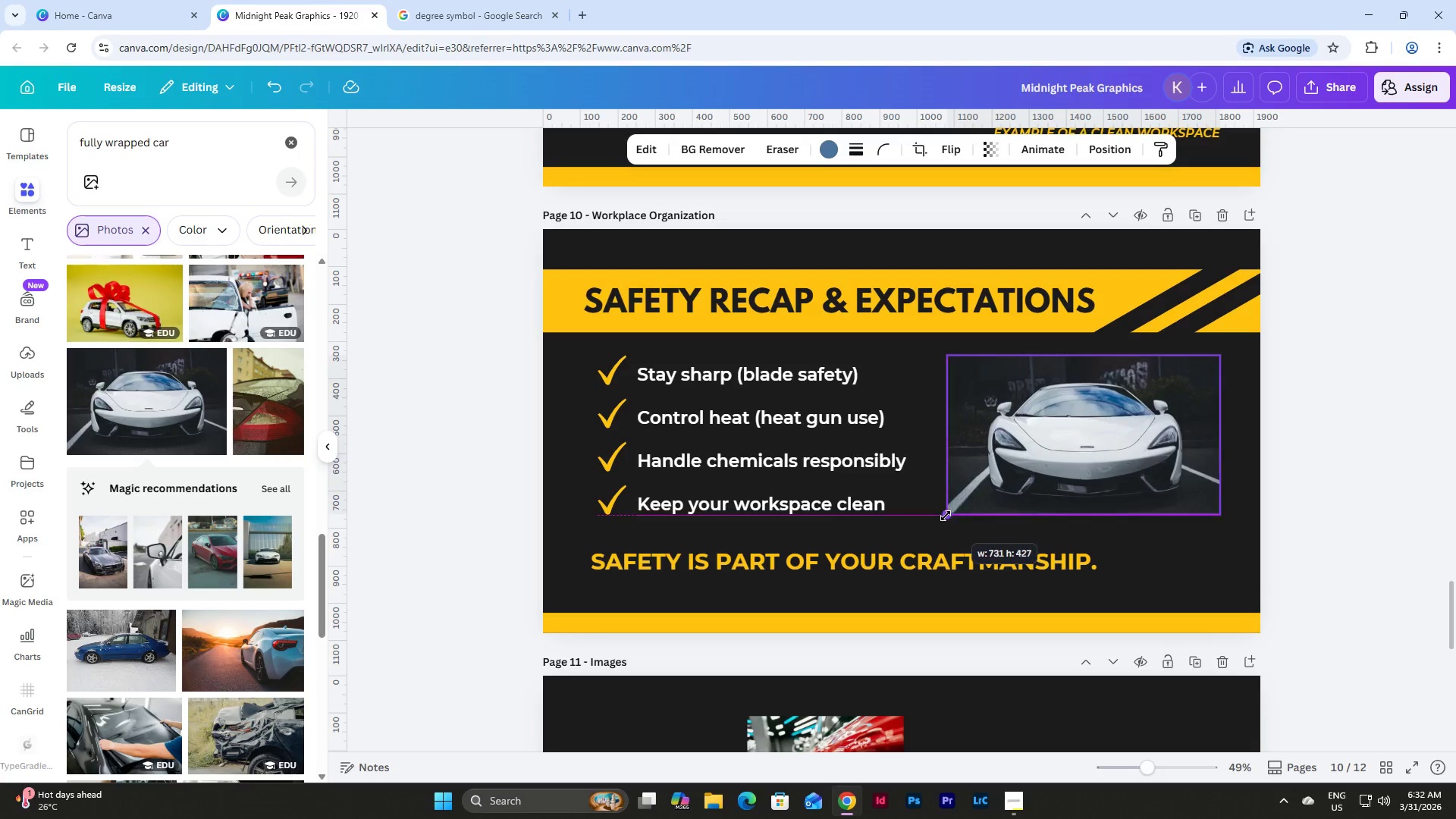 
wait(6.92)
 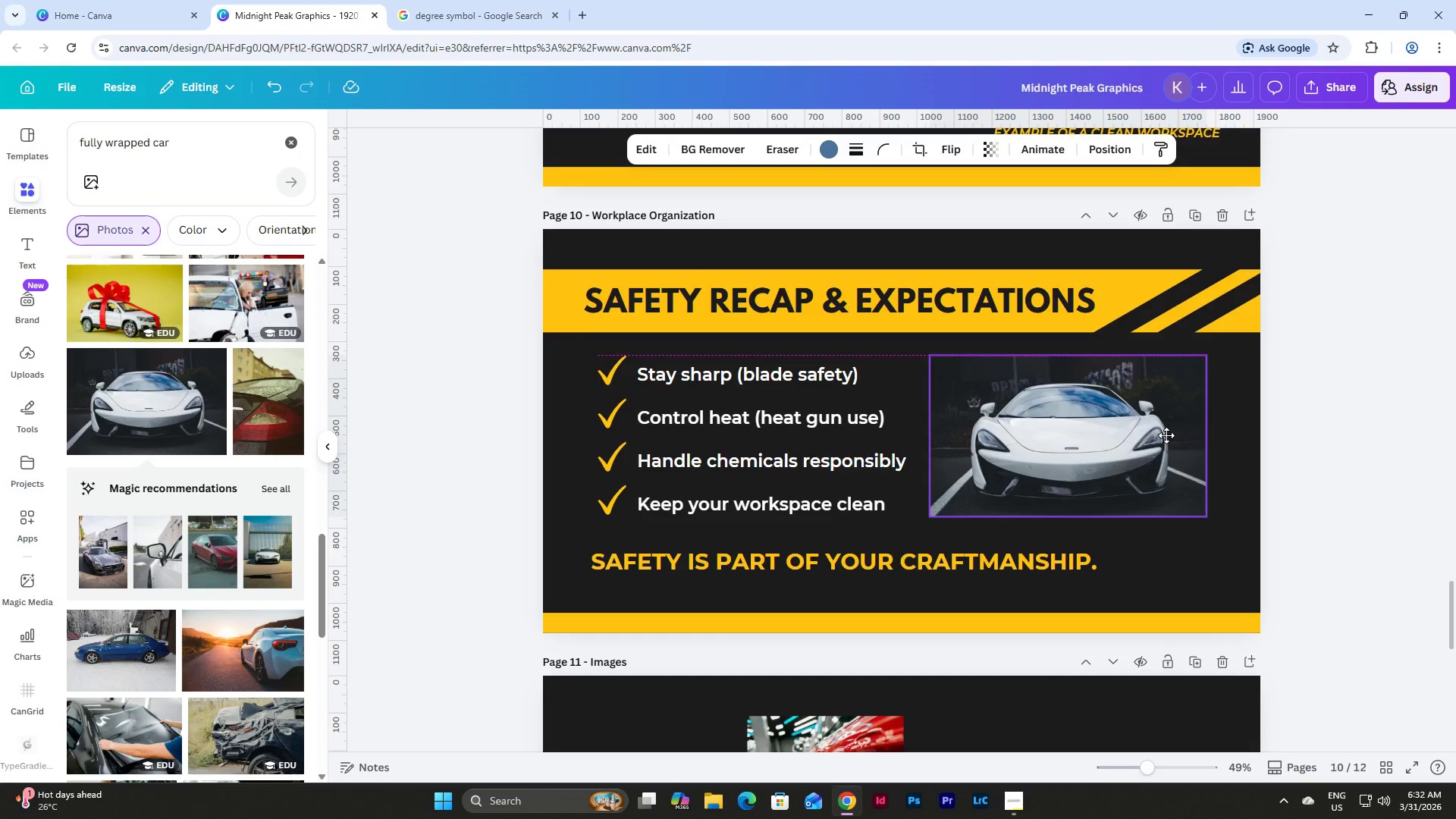 
scroll: coordinate [1269, 421], scroll_direction: up, amount: 3.0
 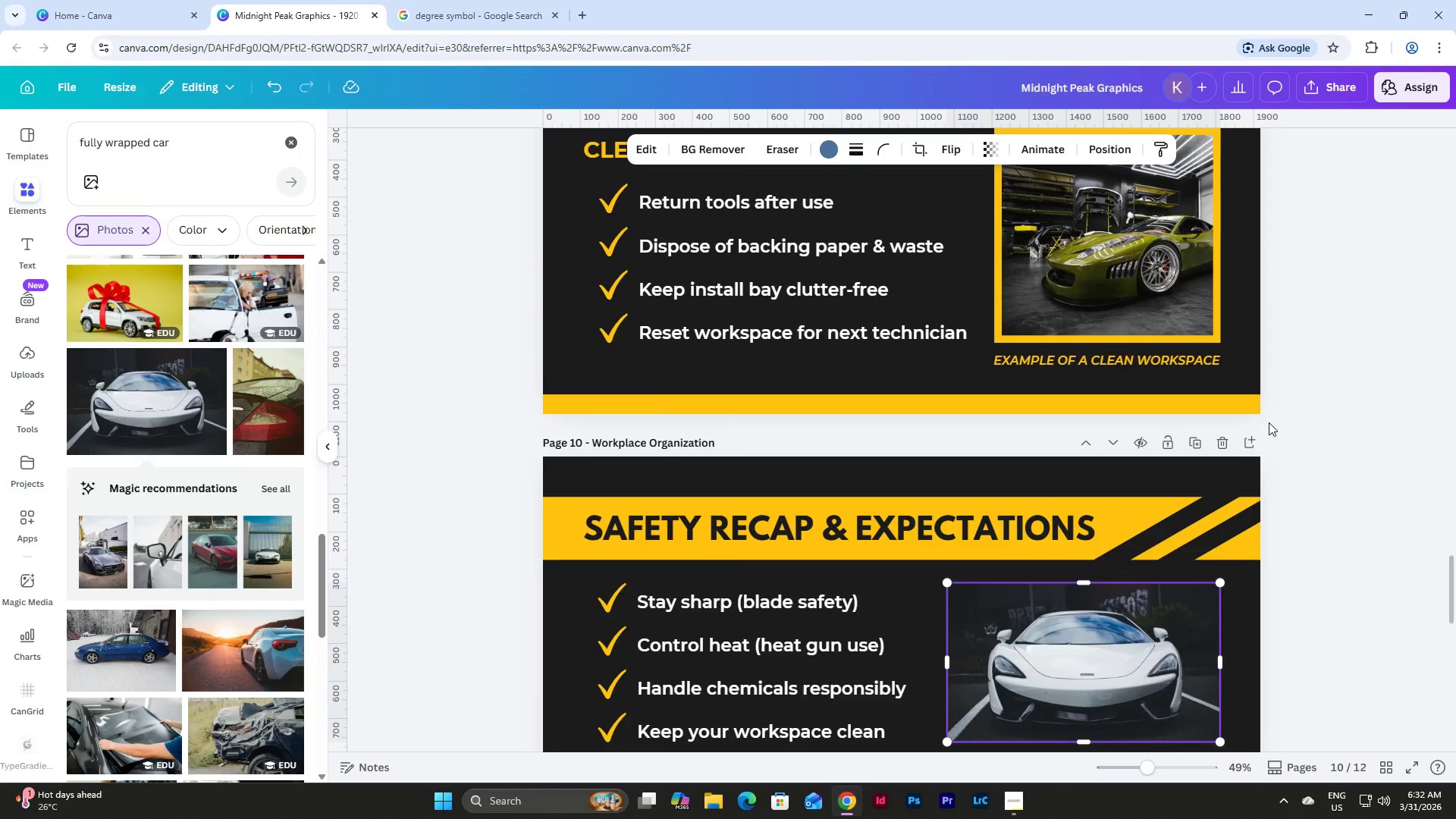 
scroll: coordinate [1269, 422], scroll_direction: down, amount: 3.0
 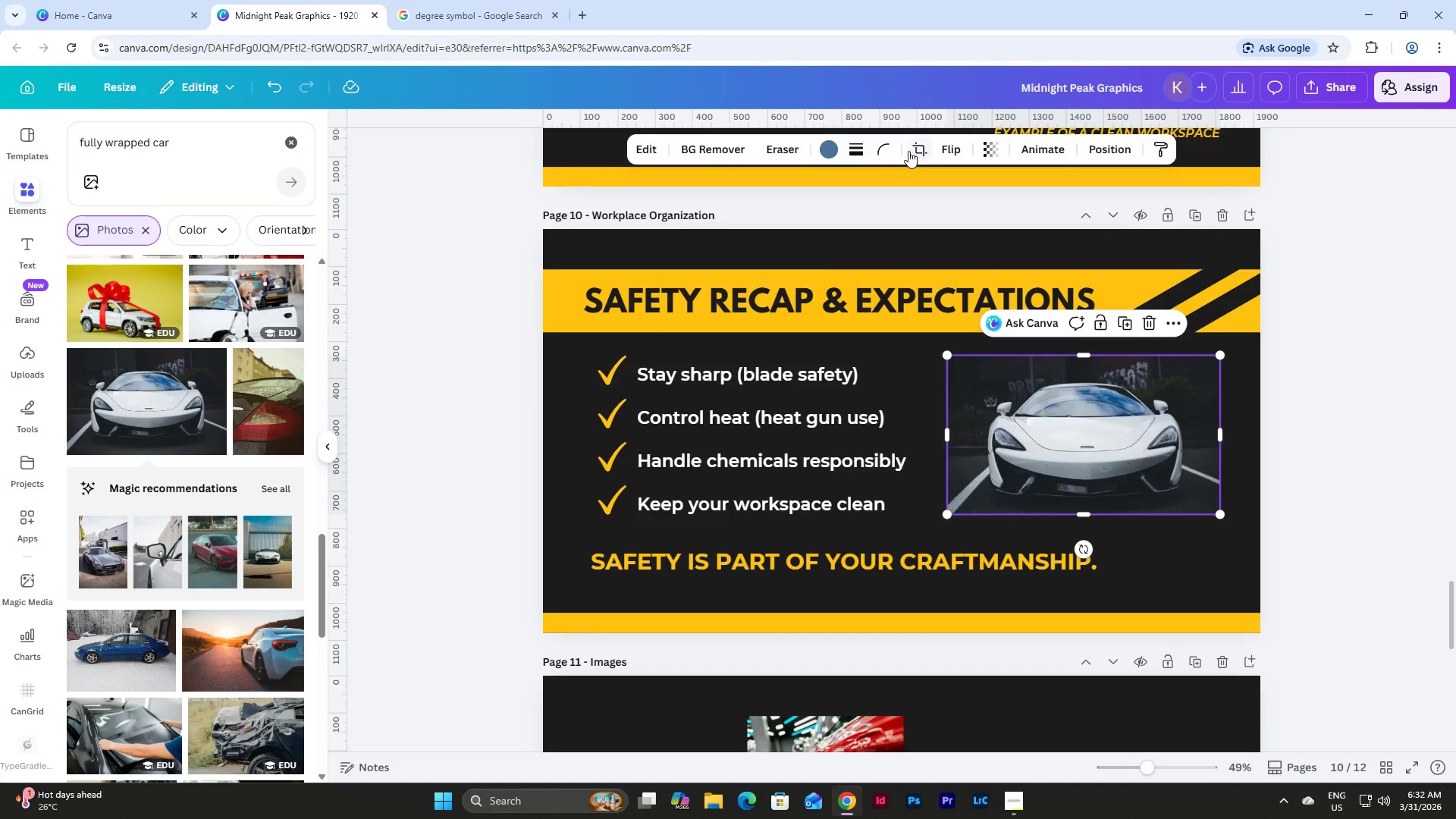 
left_click([848, 154])
 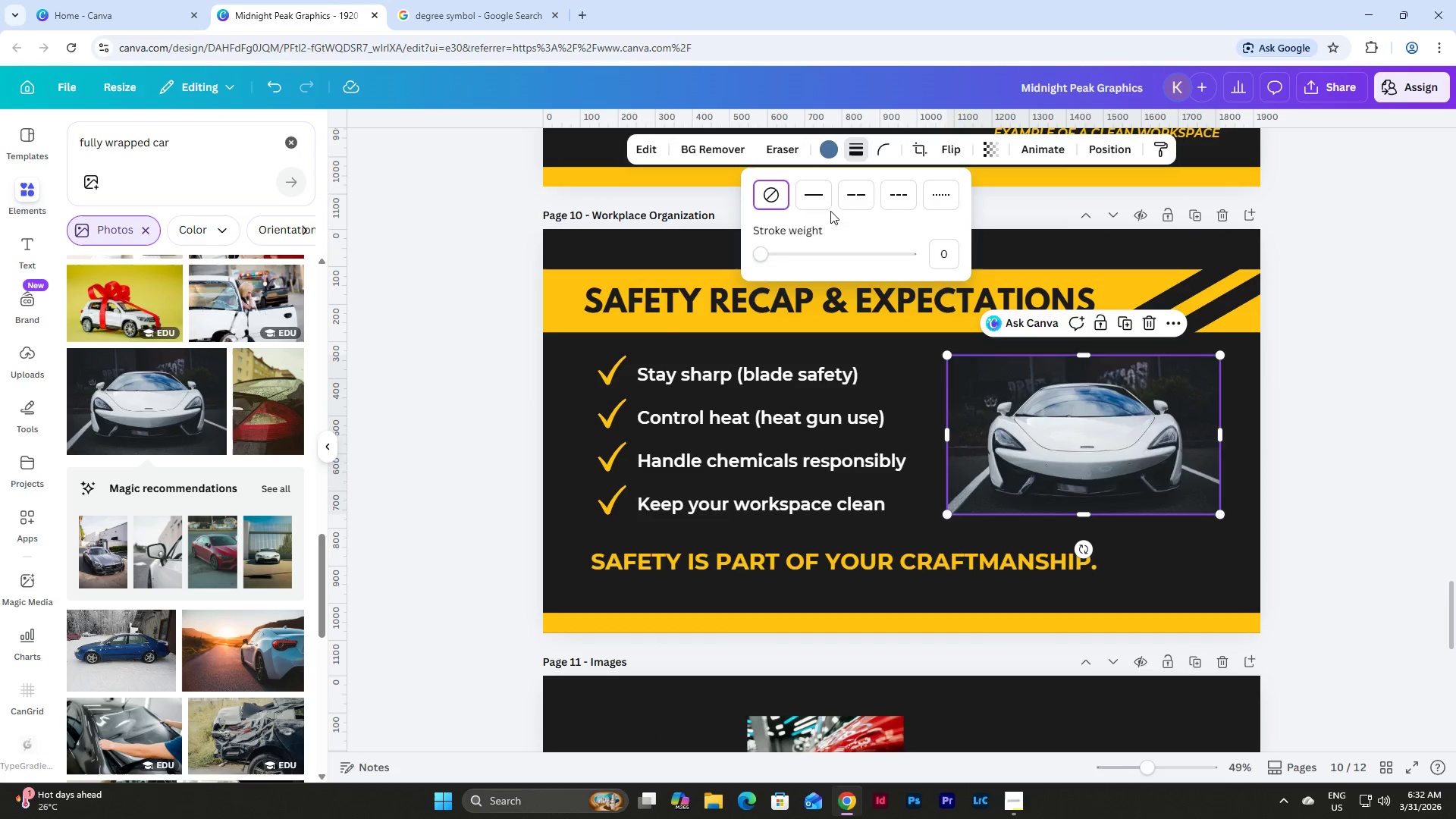 
left_click([815, 196])
 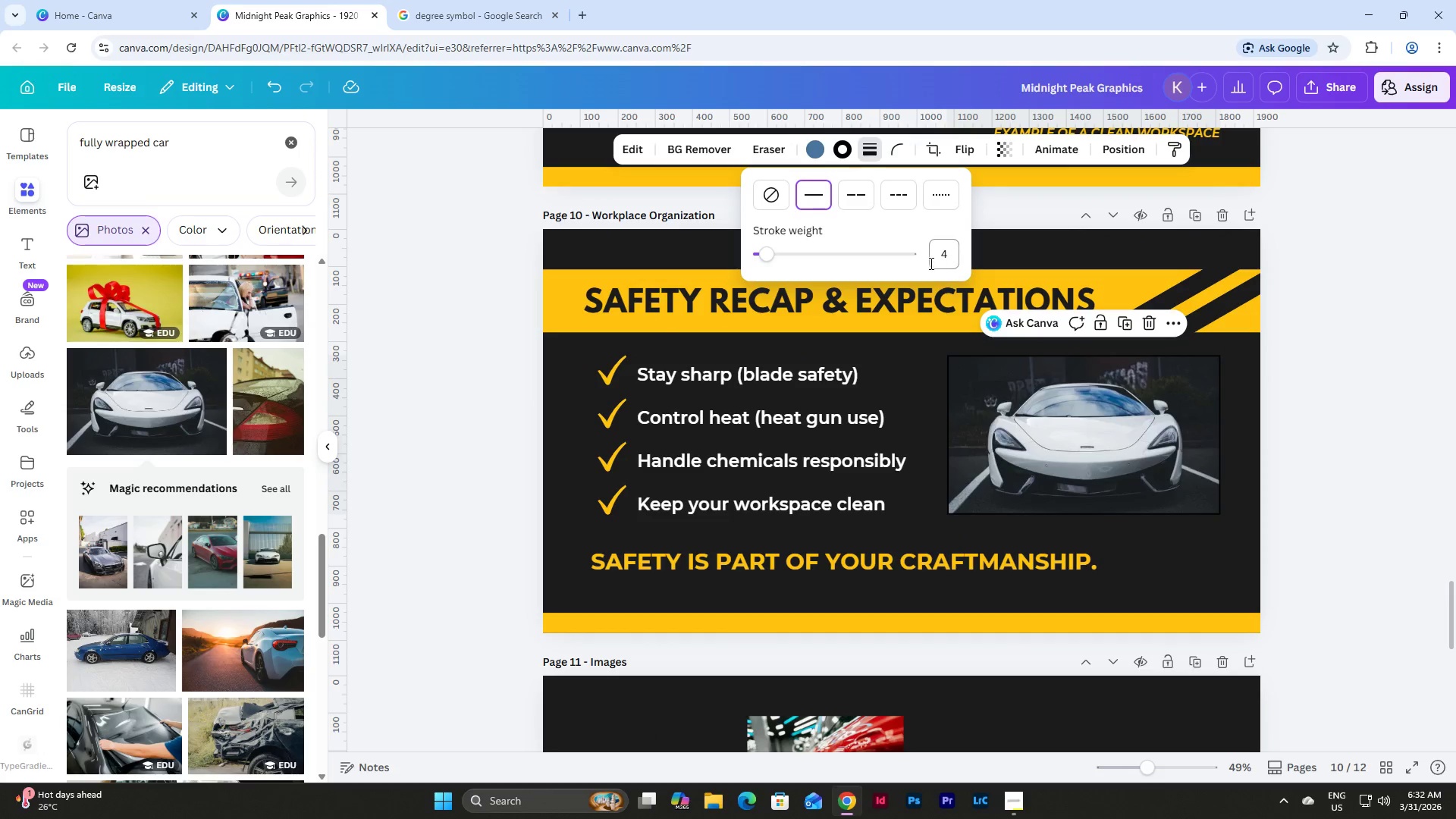 
left_click([953, 255])
 